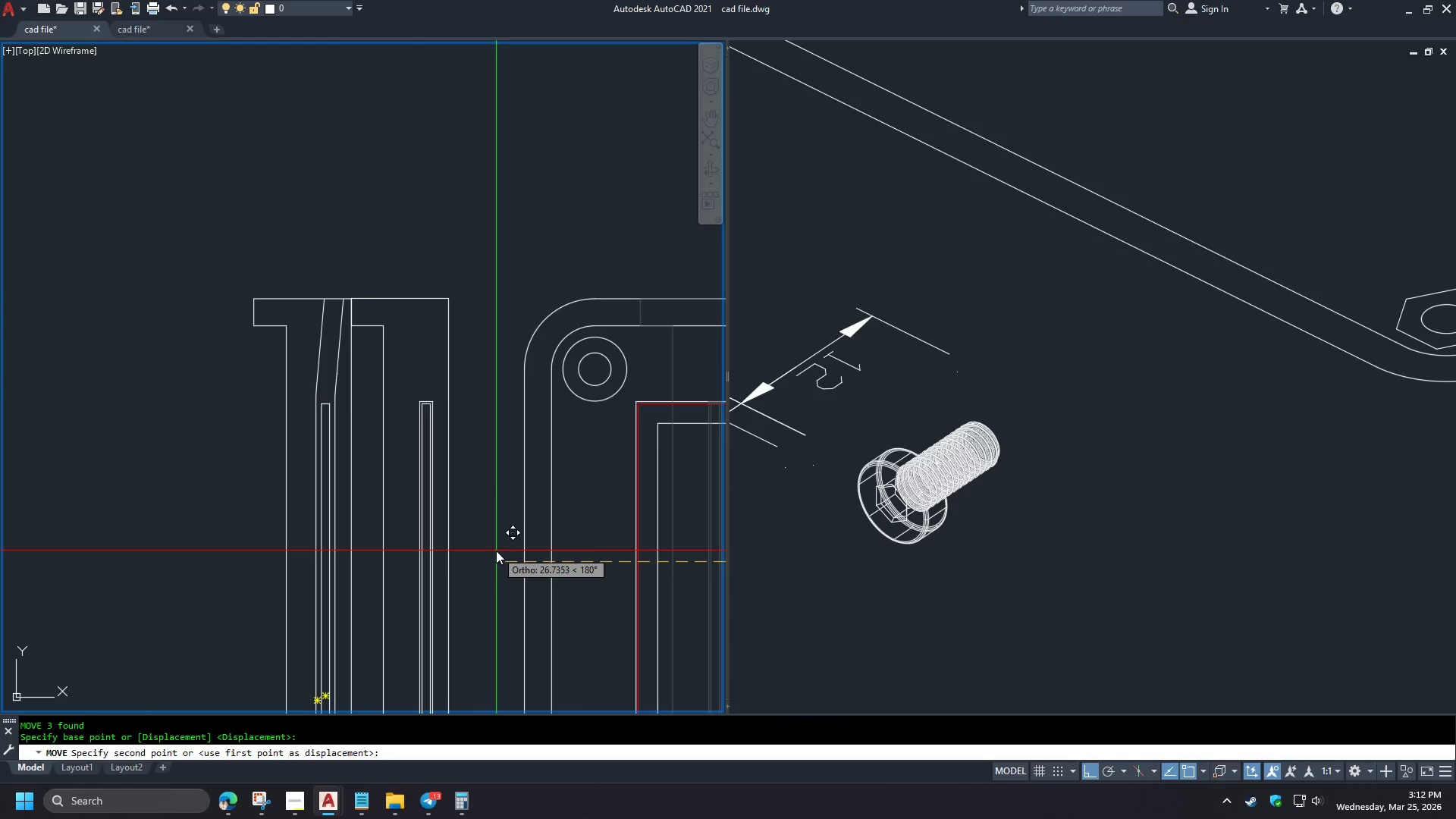 
left_click_drag(start_coordinate=[369, 449], to_coordinate=[362, 450])
 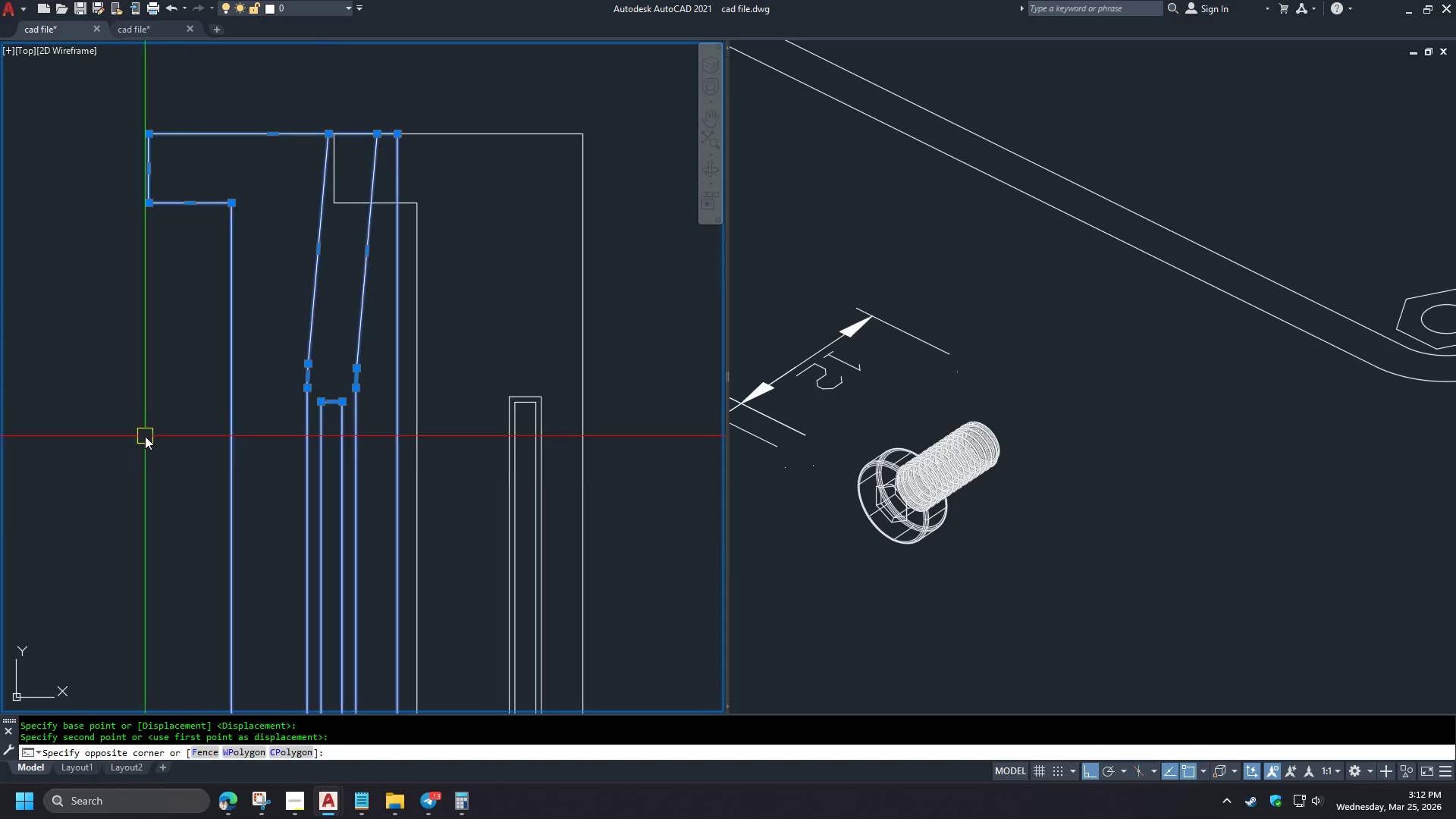 
left_click_drag(start_coordinate=[150, 436], to_coordinate=[145, 436])
 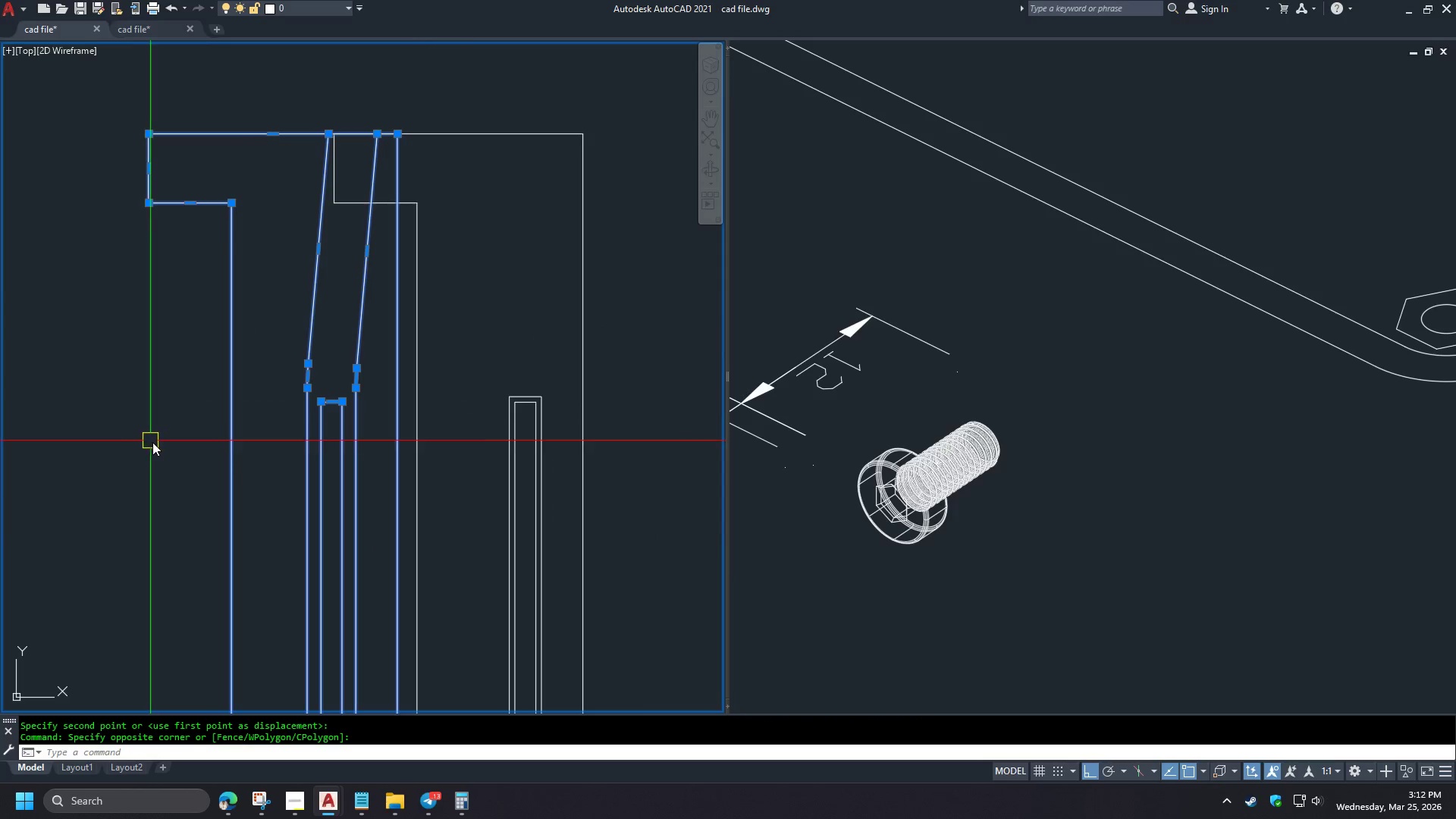 
key(E)
 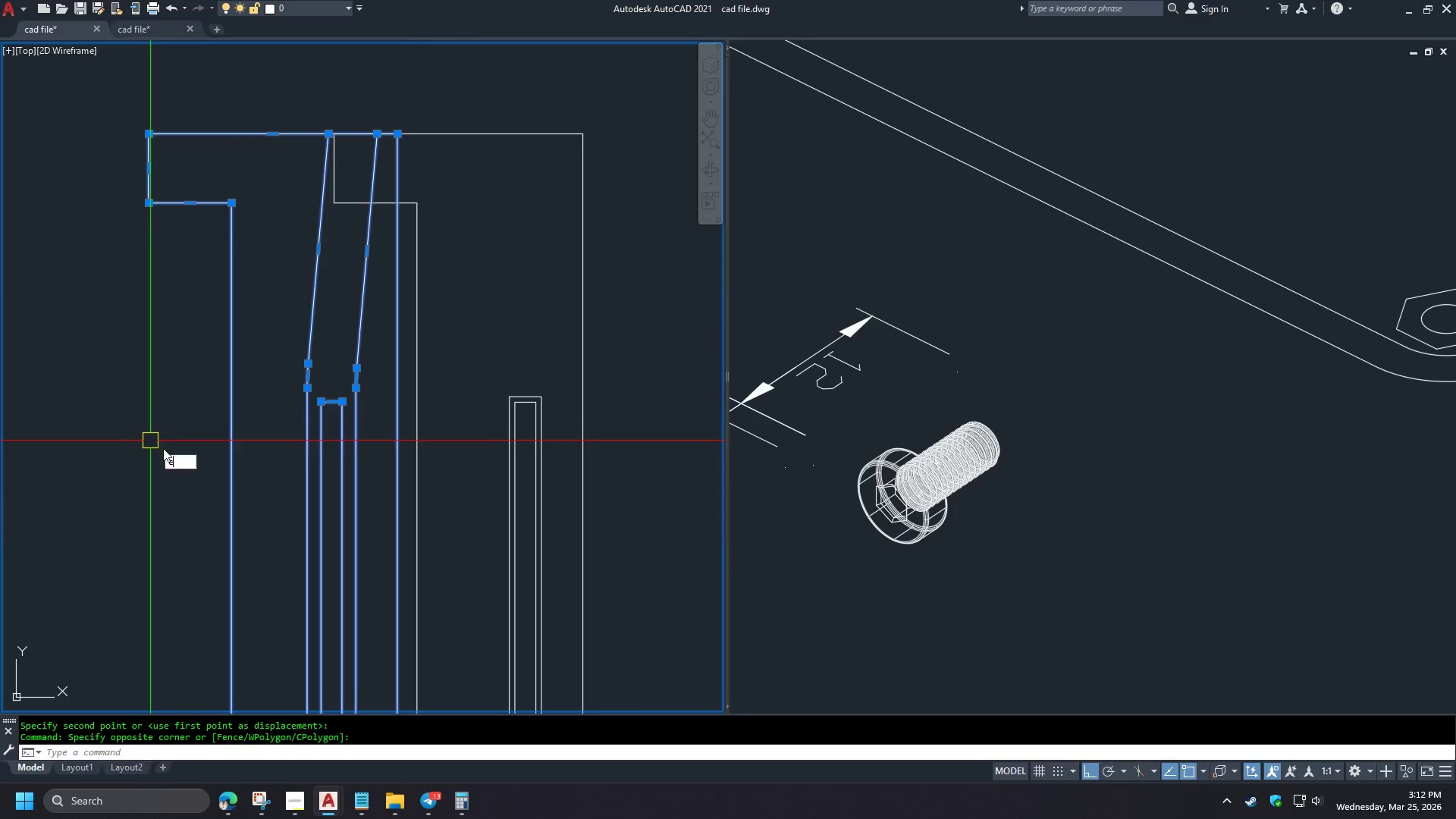 
key(Space)
 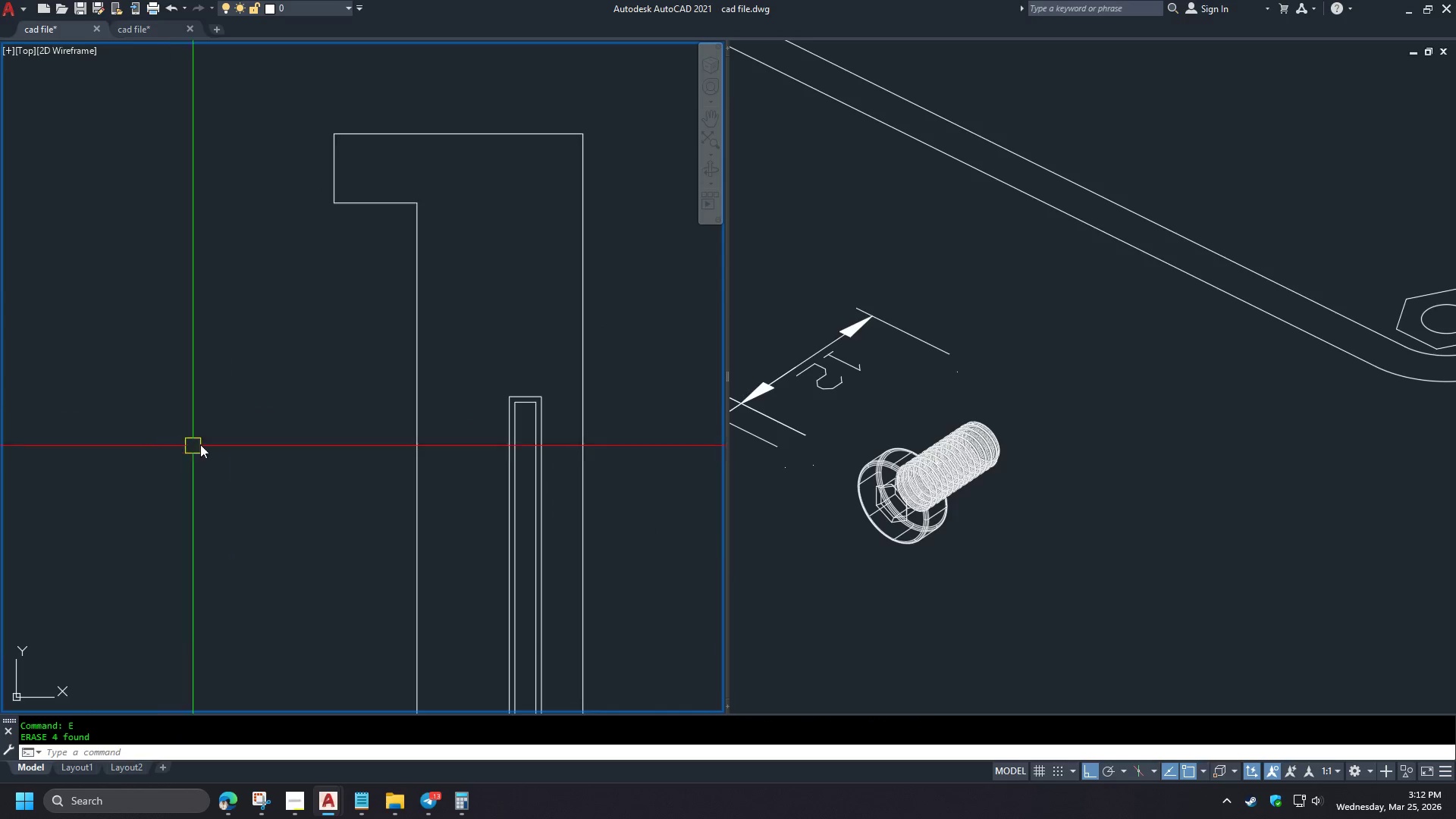 
left_click_drag(start_coordinate=[276, 630], to_coordinate=[279, 636])
 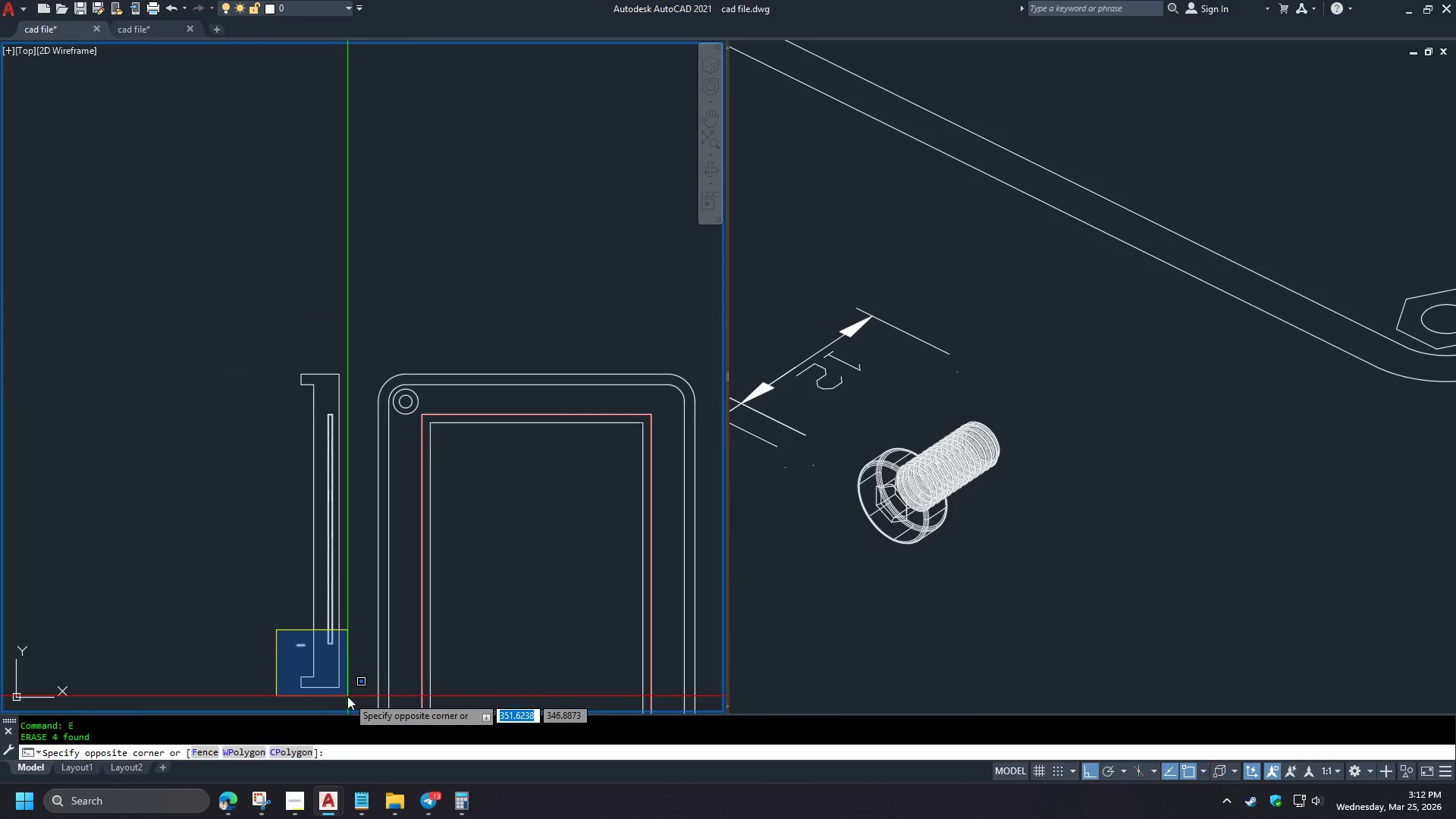 
scroll: coordinate [322, 406], scroll_direction: up, amount: 2.0
 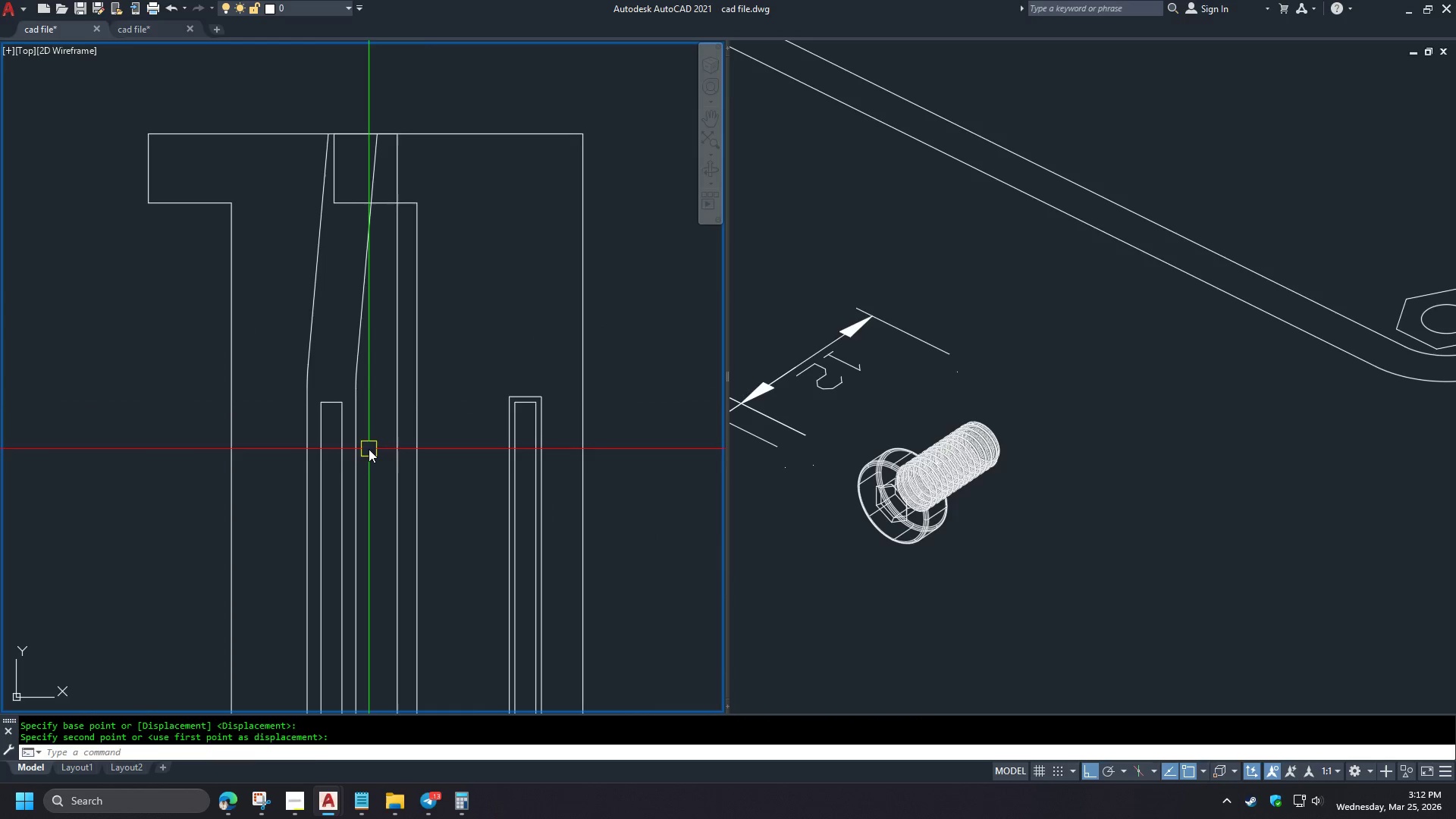 
left_click([347, 696])
 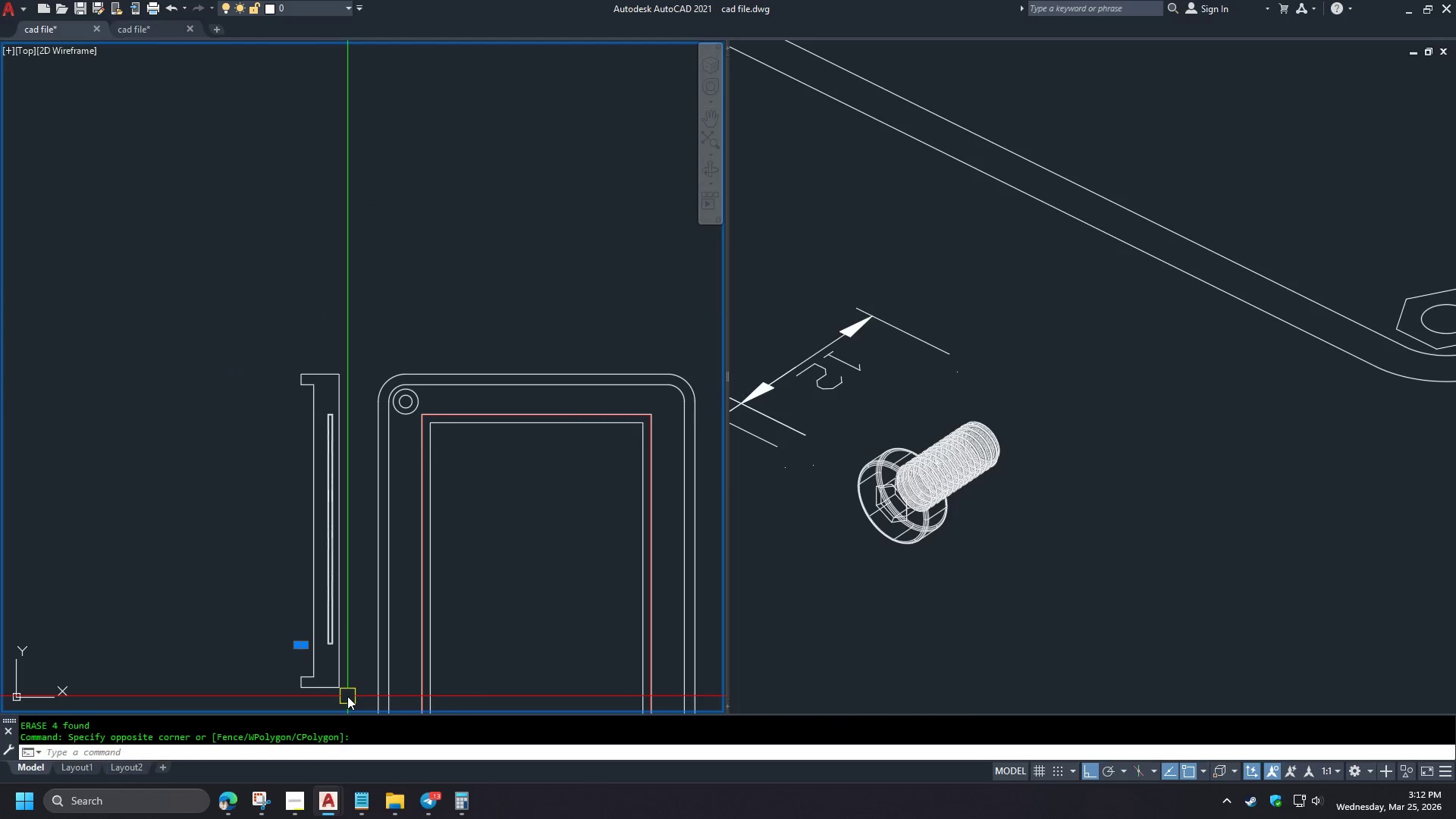 
key(E)
 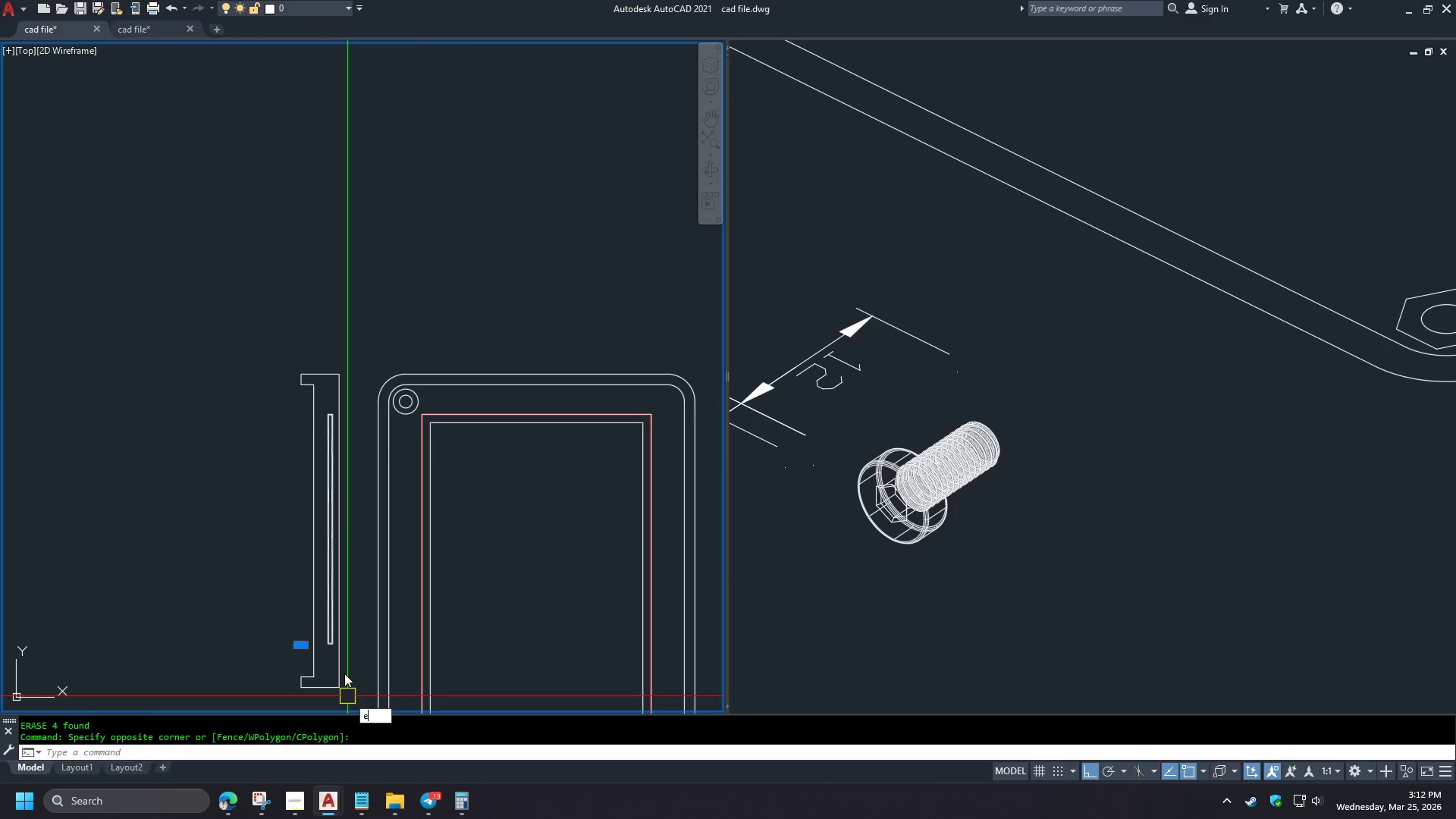 
key(Space)
 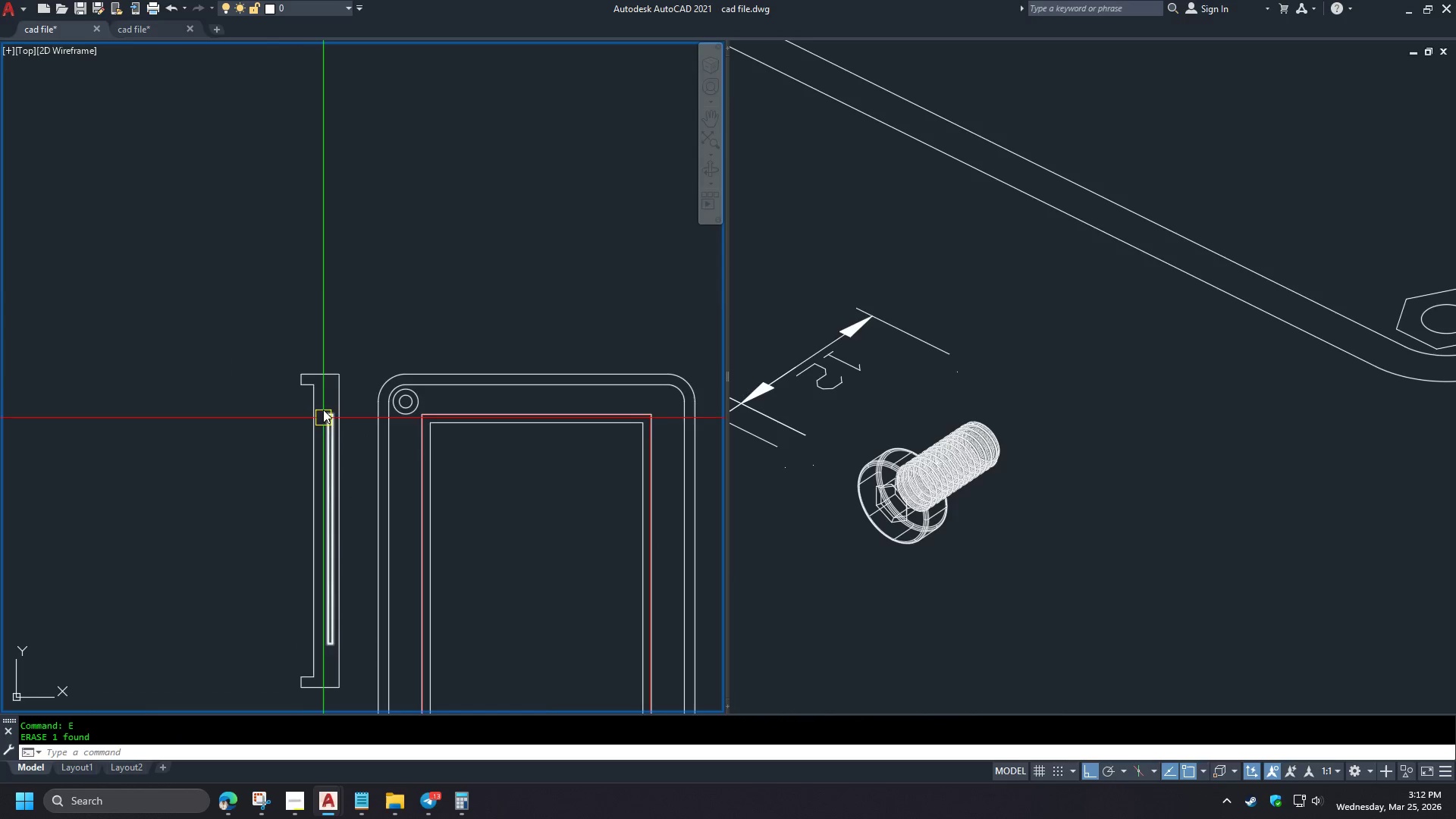 
scroll: coordinate [333, 409], scroll_direction: down, amount: 4.0
 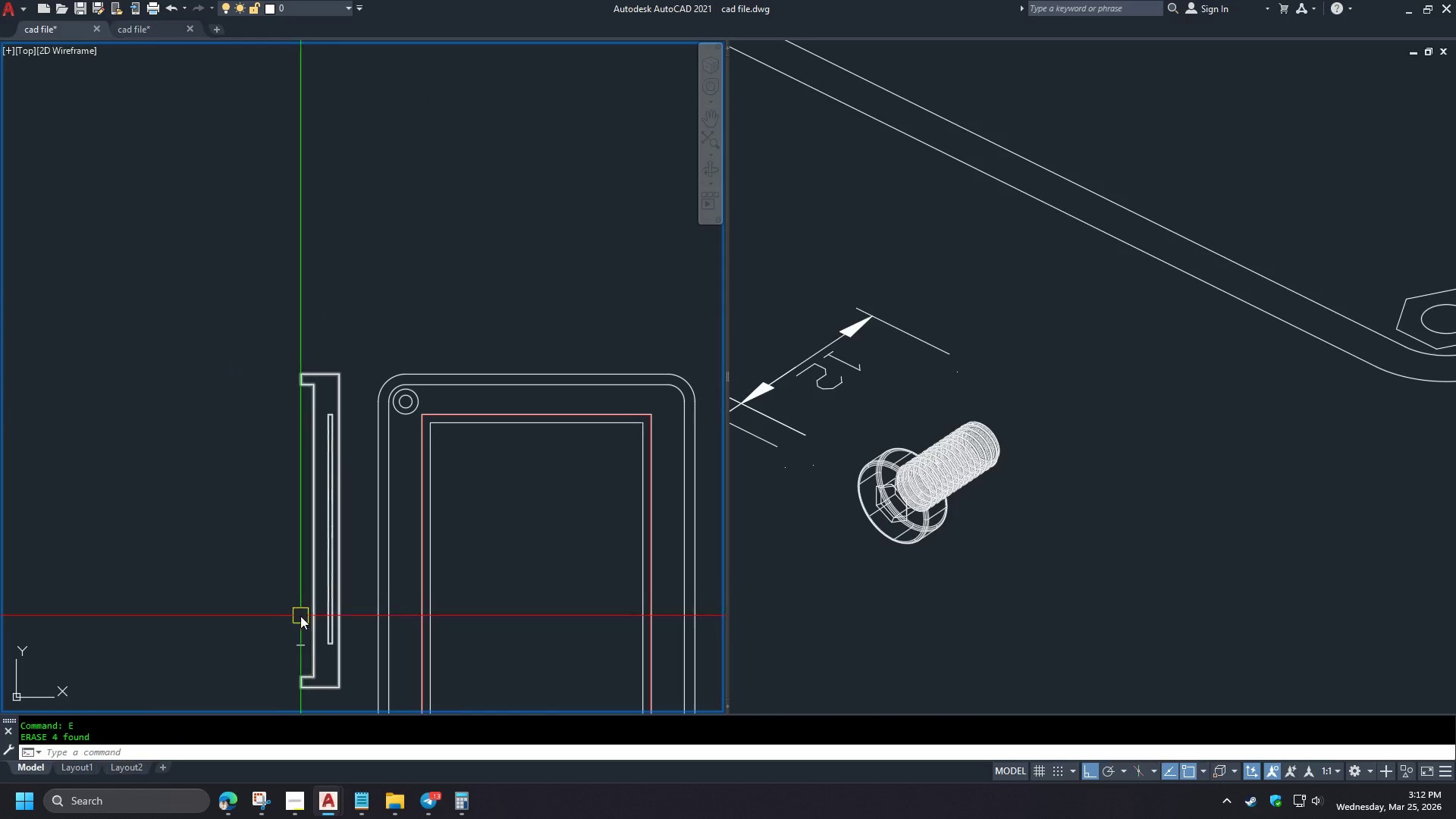 
key(L)
 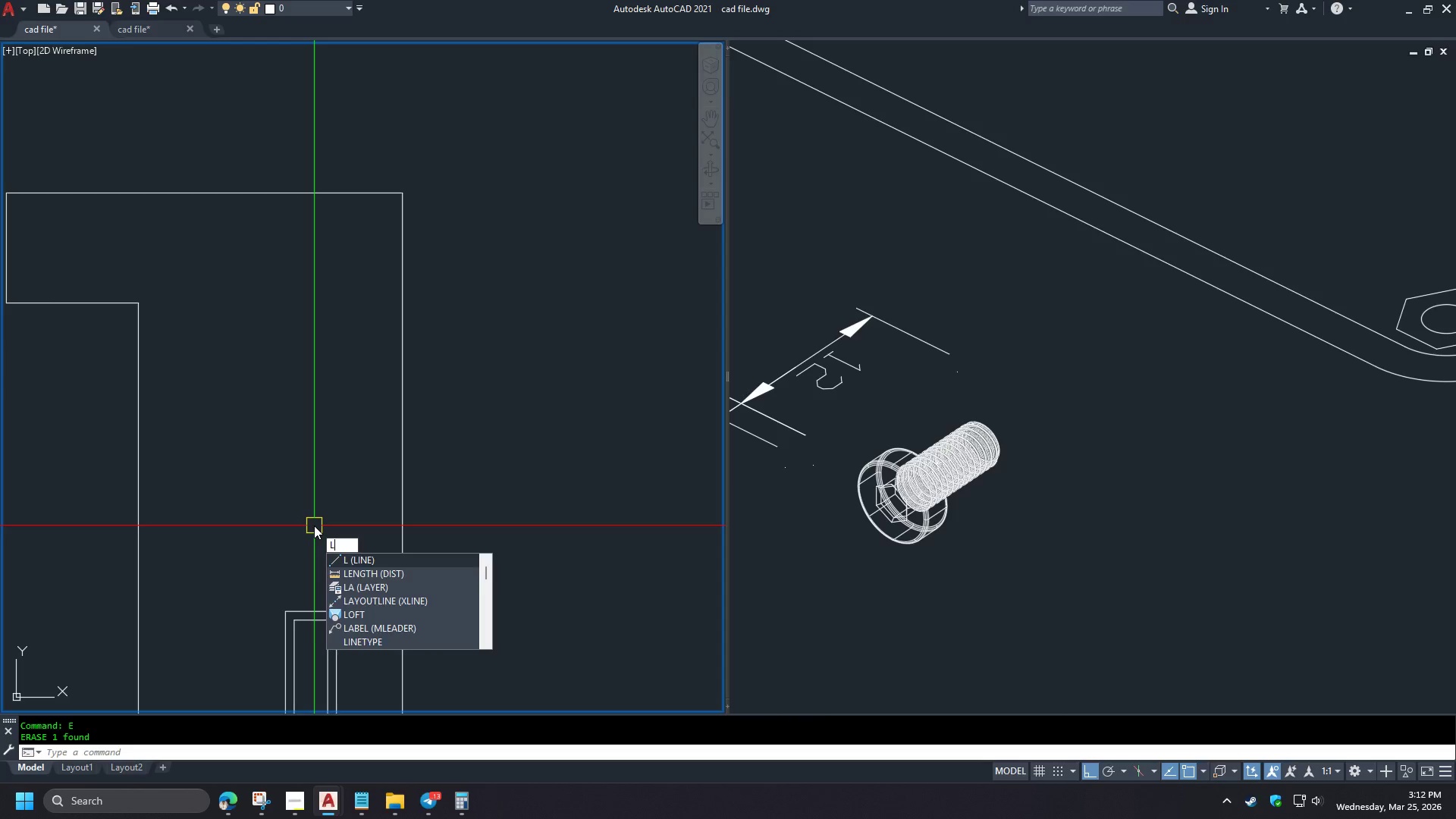 
scroll: coordinate [358, 419], scroll_direction: up, amount: 5.0
 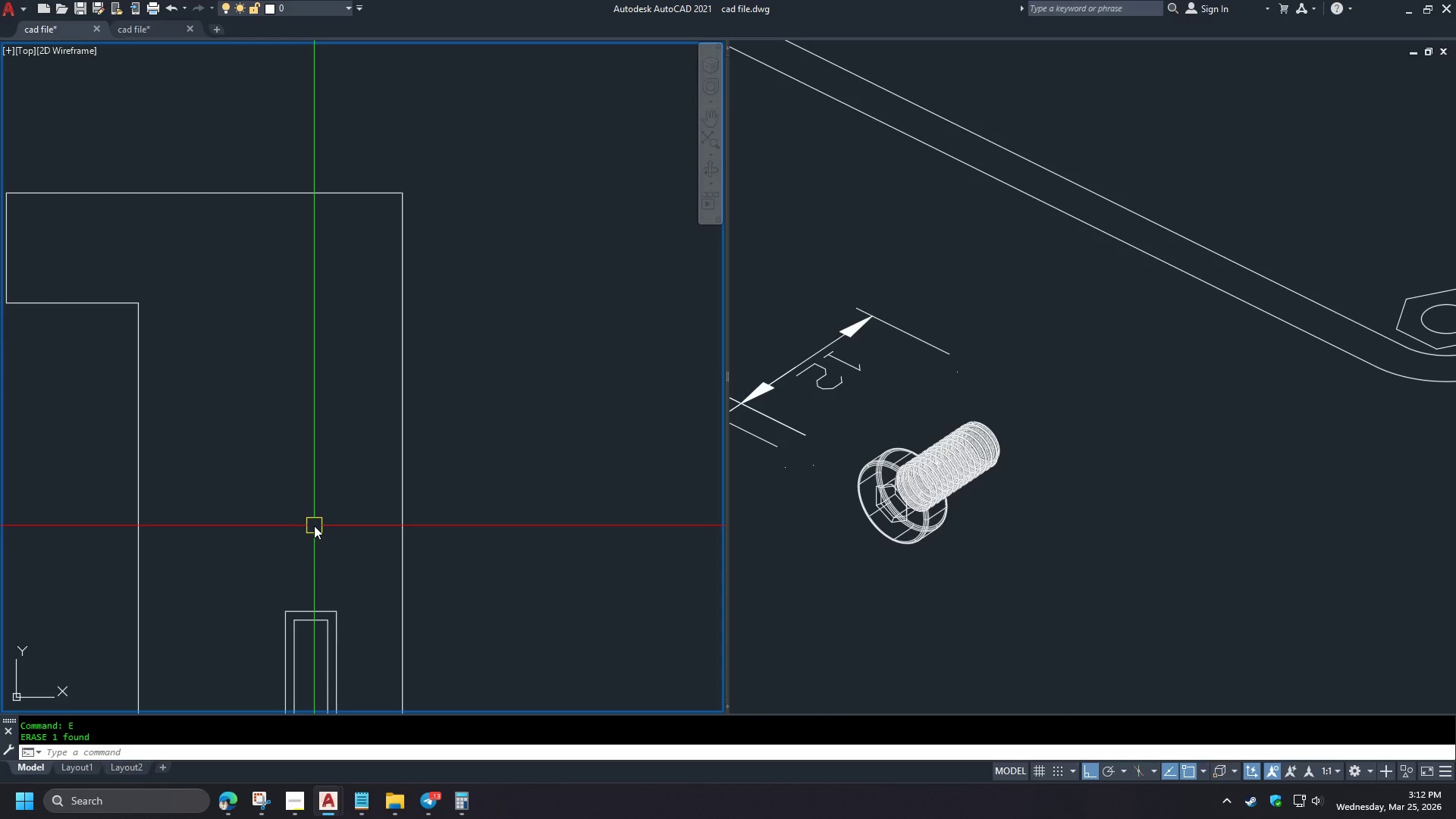 
key(Escape)
 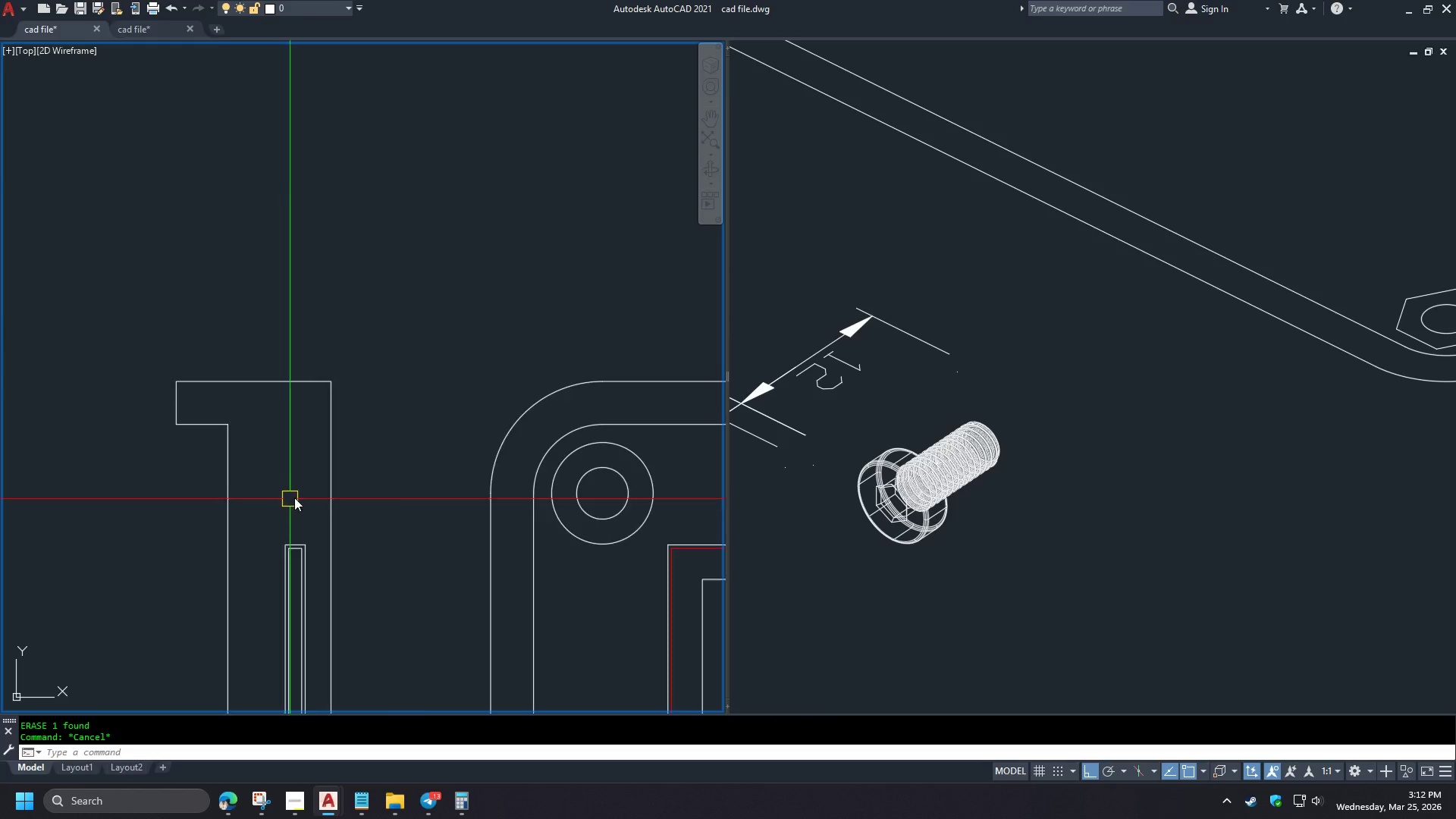 
key(C)
 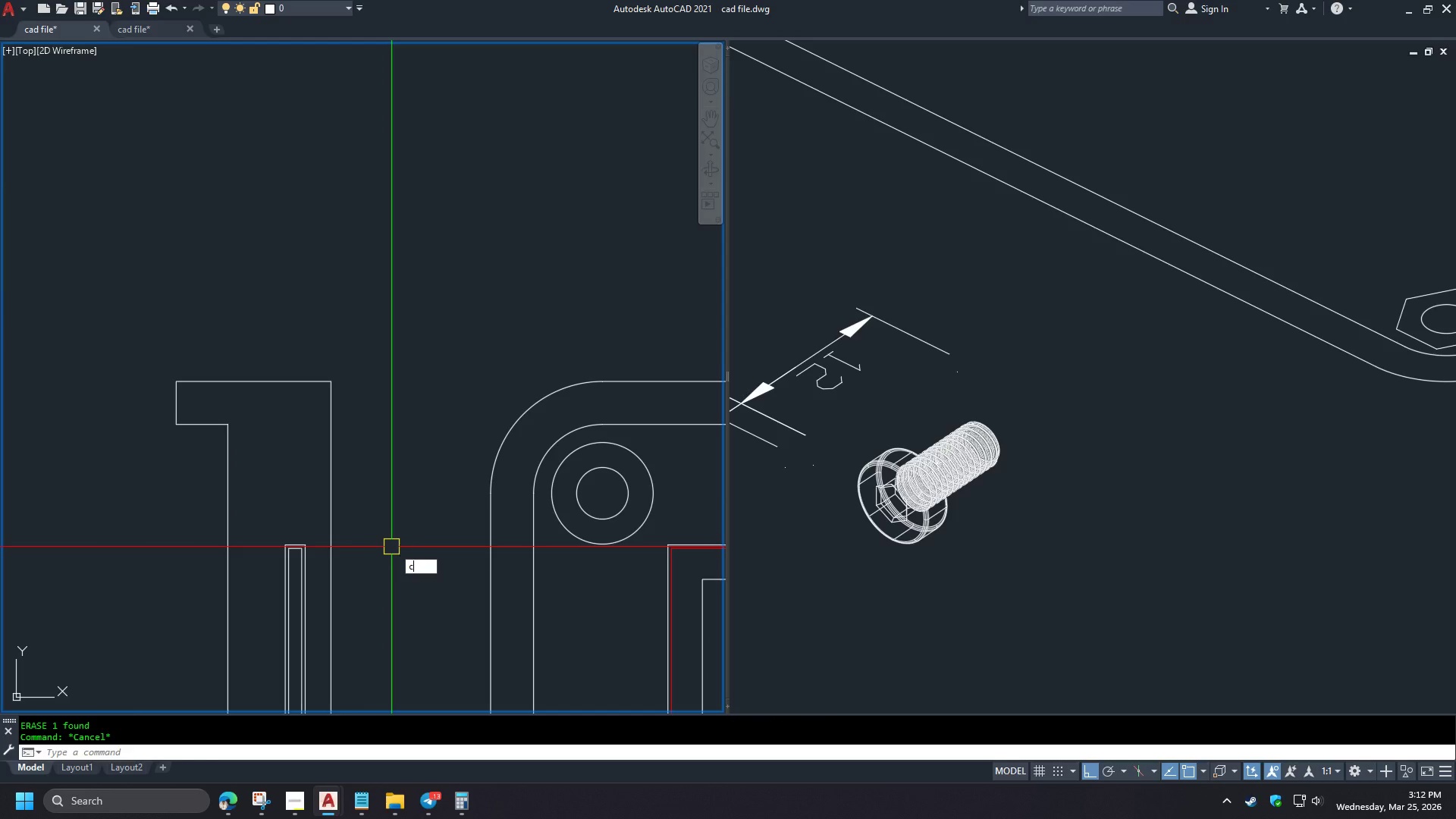 
key(Space)
 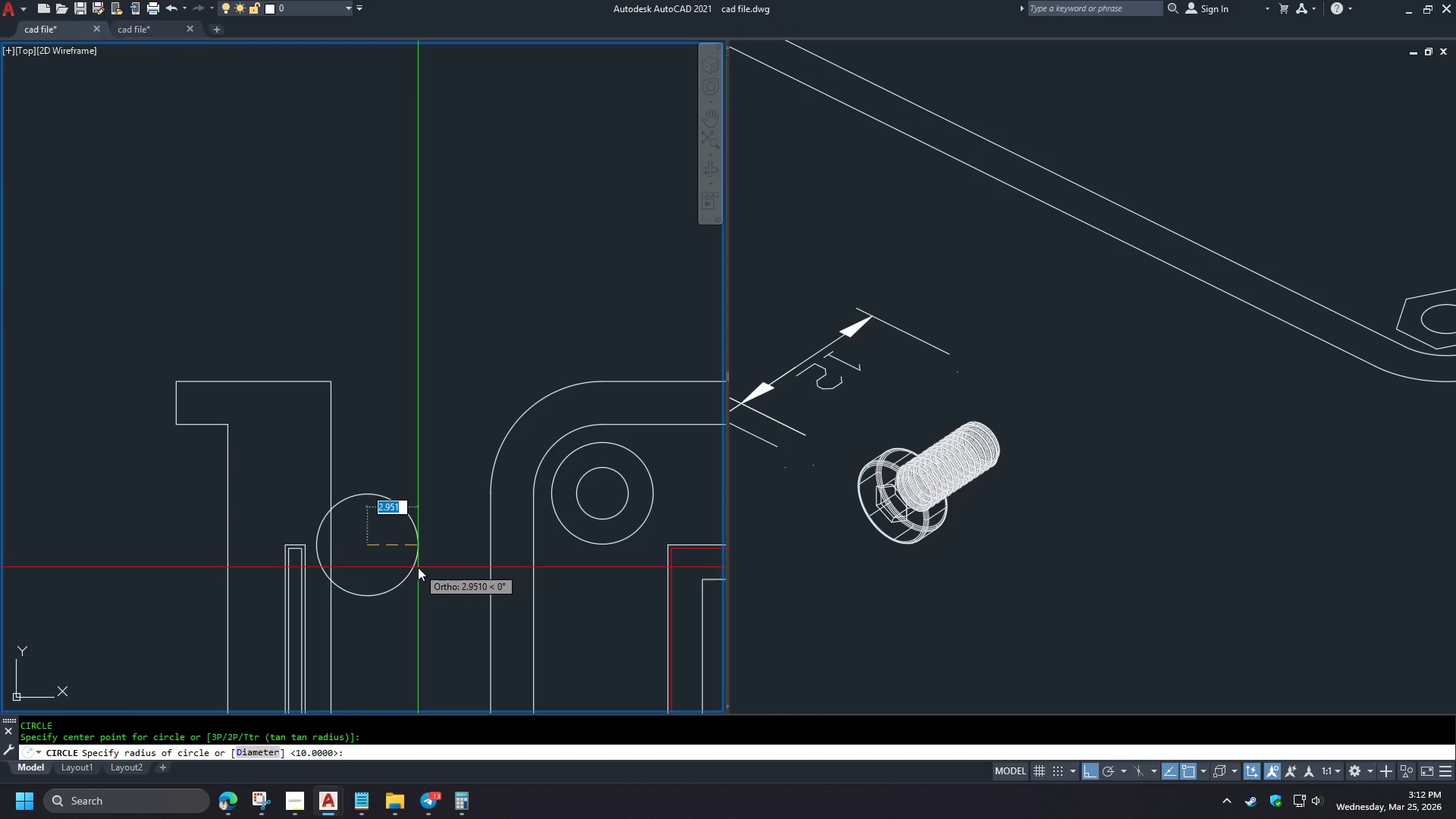 
scroll: coordinate [287, 500], scroll_direction: down, amount: 2.0
 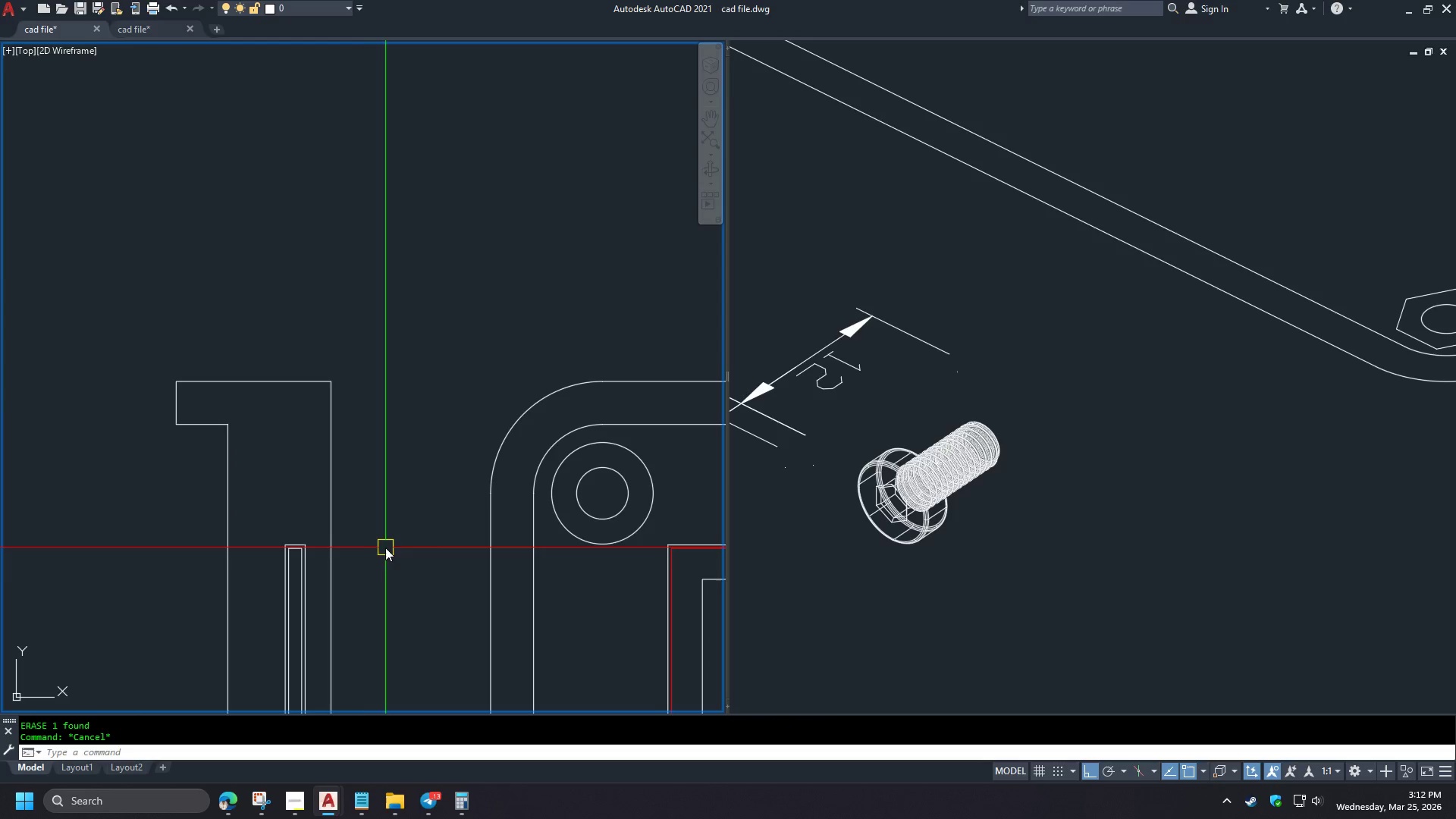 
key(Numpad1)
 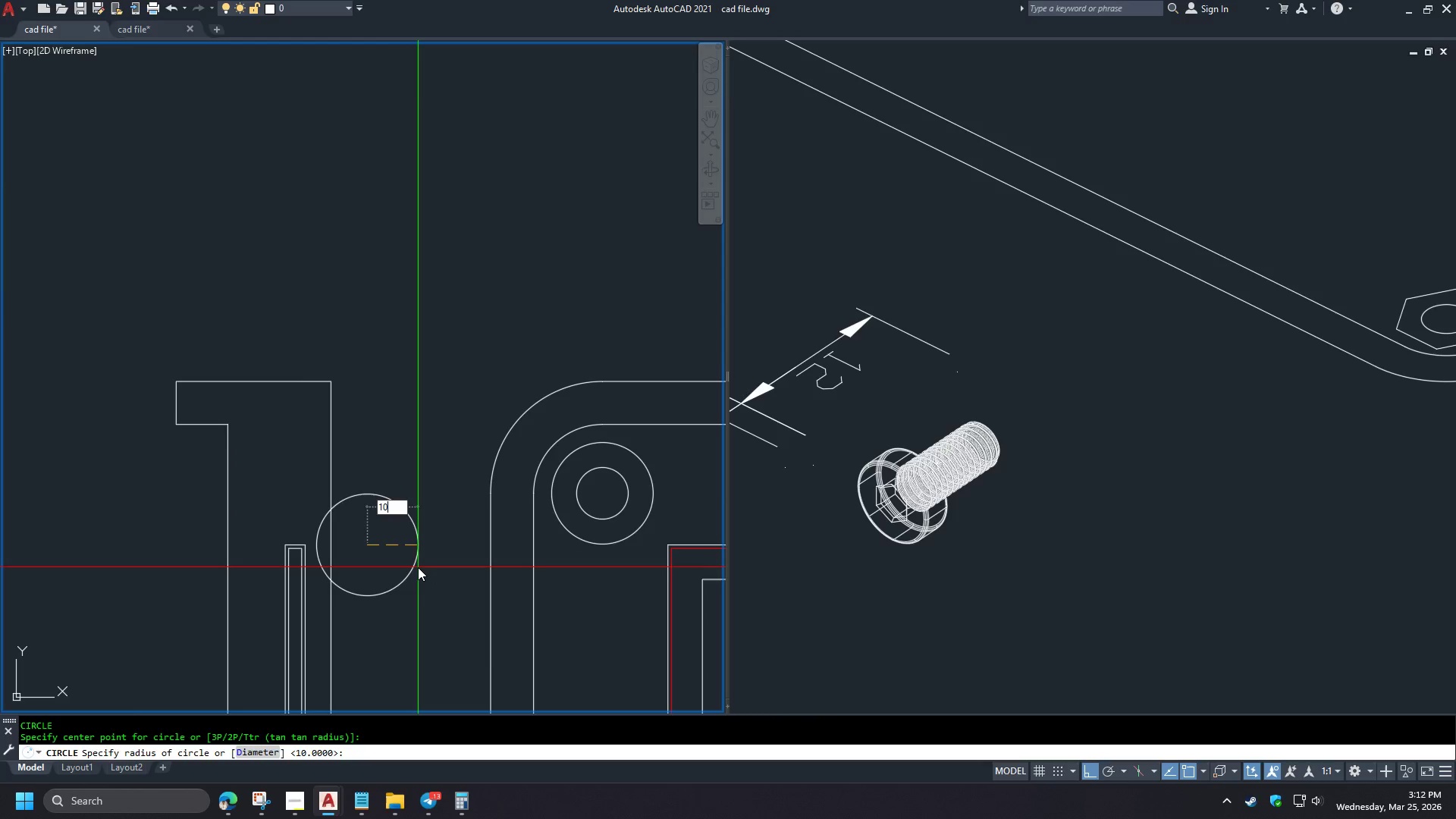 
key(Numpad0)
 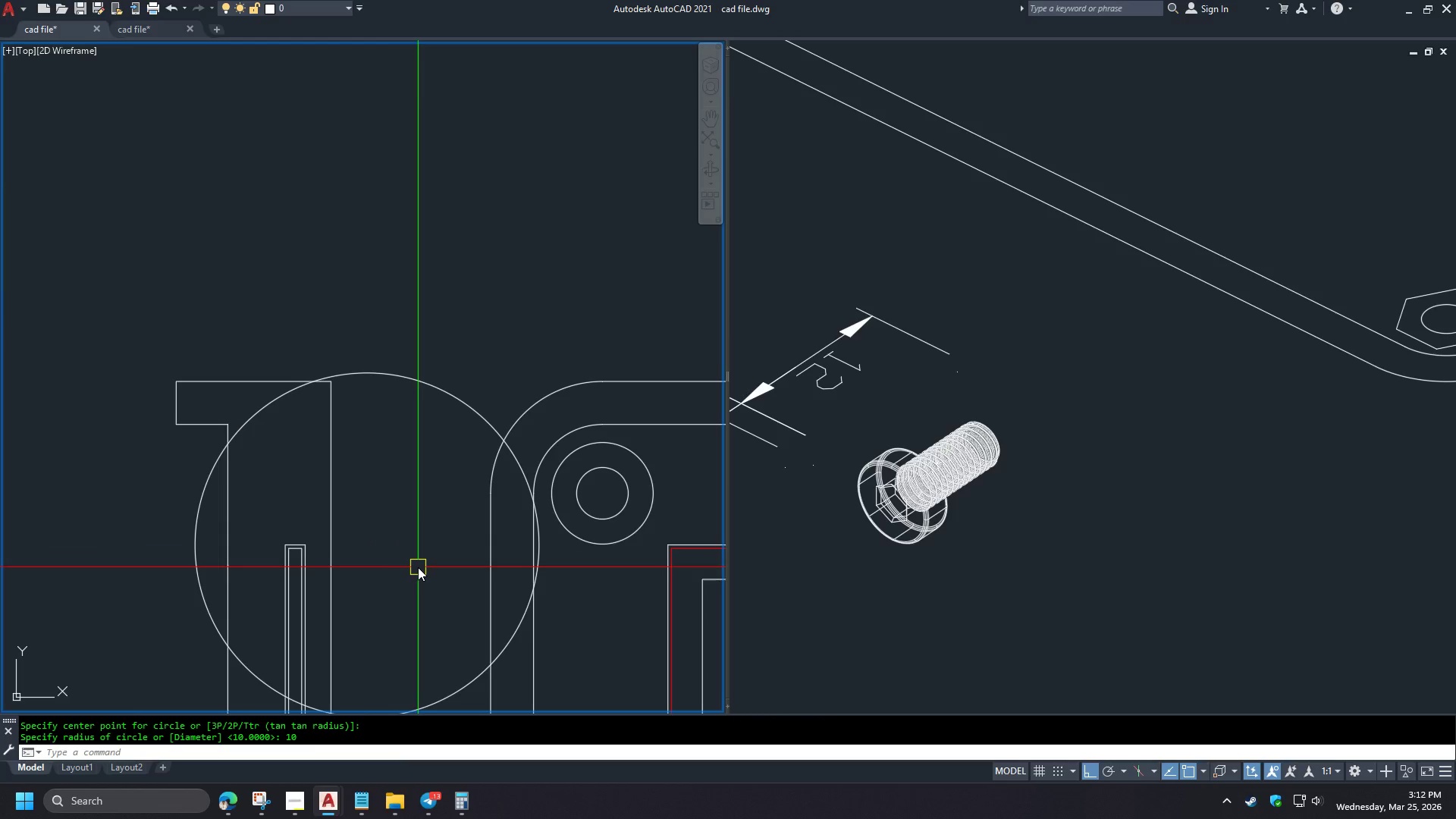 
key(NumpadEnter)
 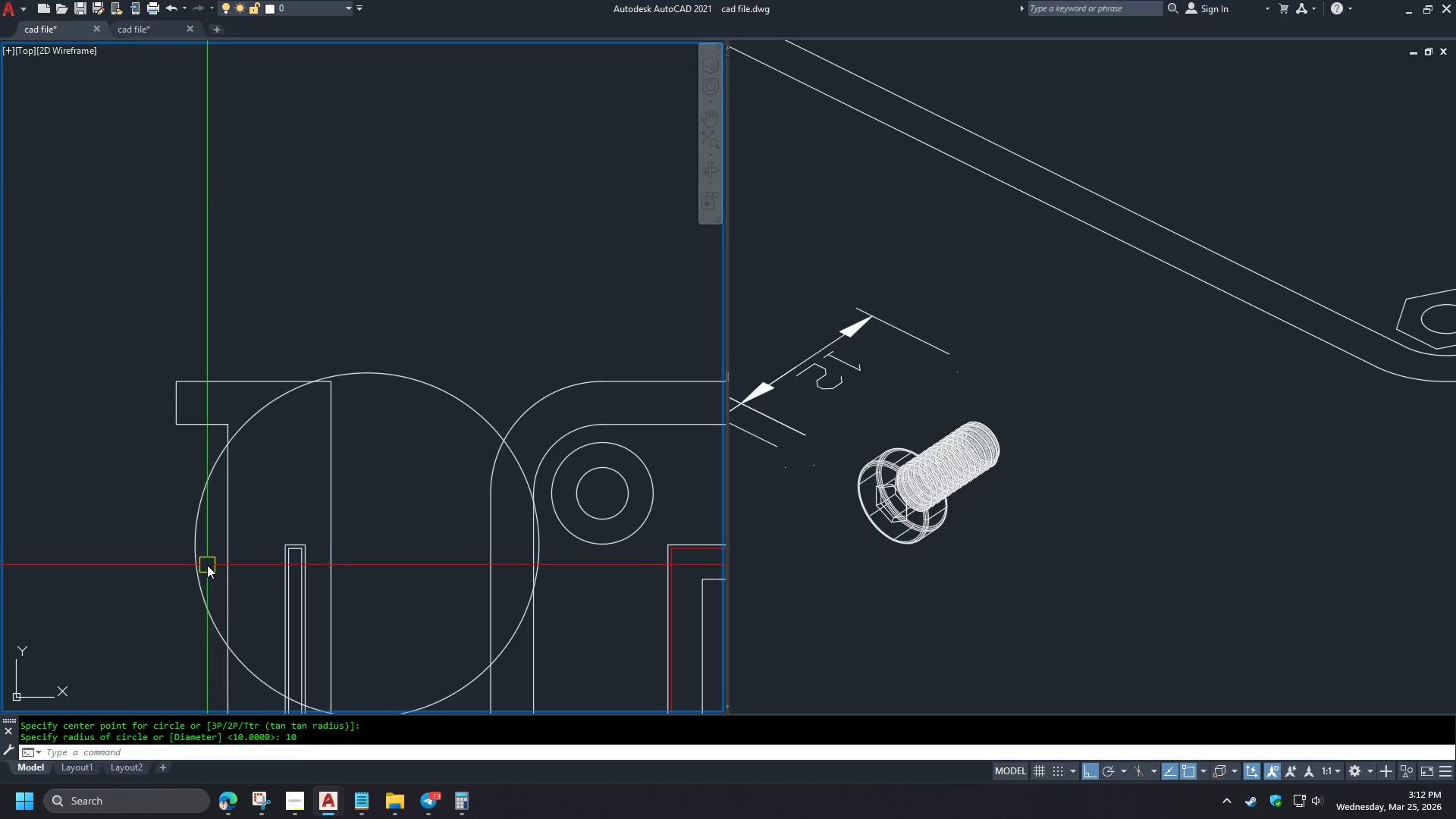 
left_click([197, 565])
 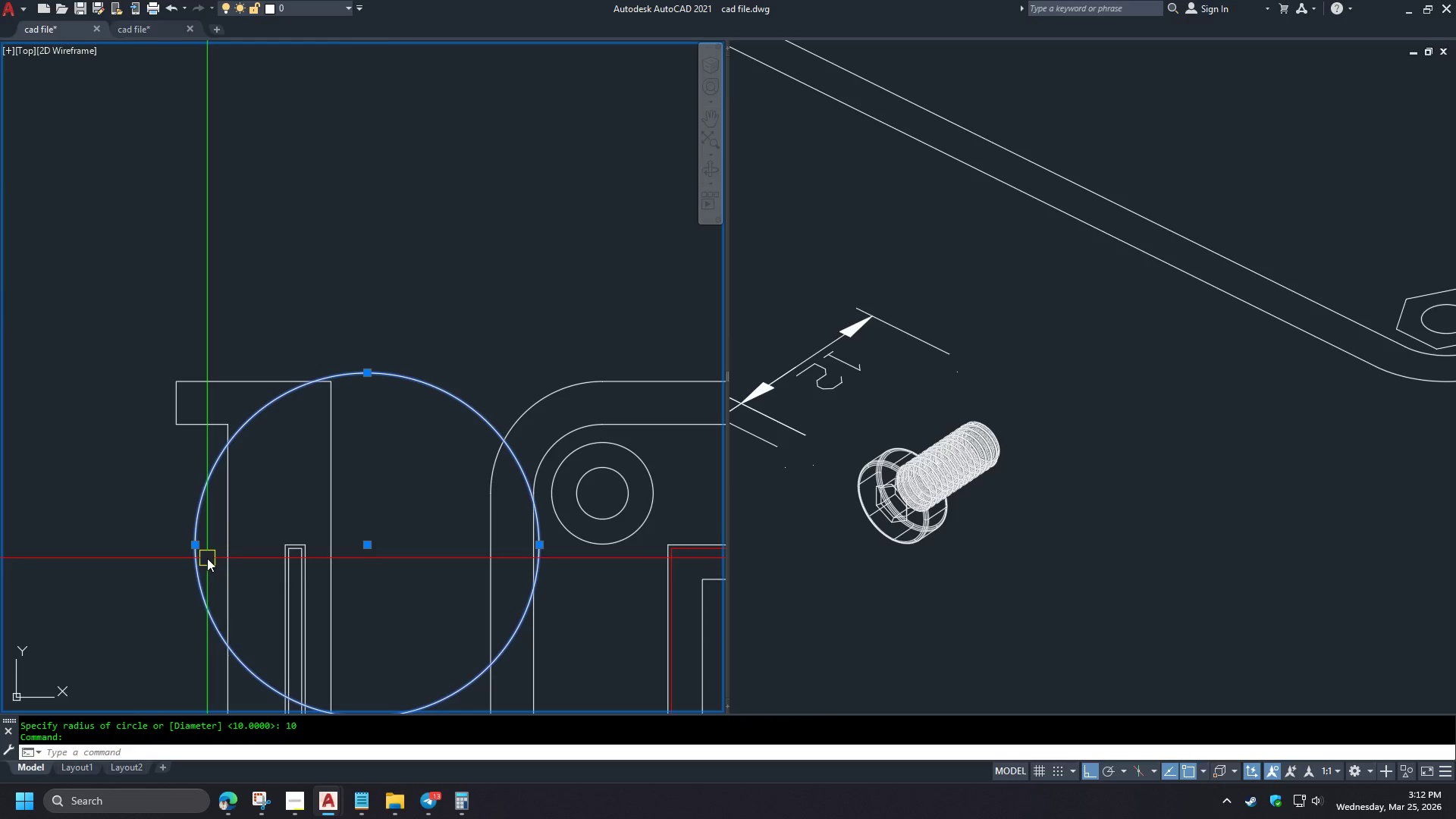 
key(M)
 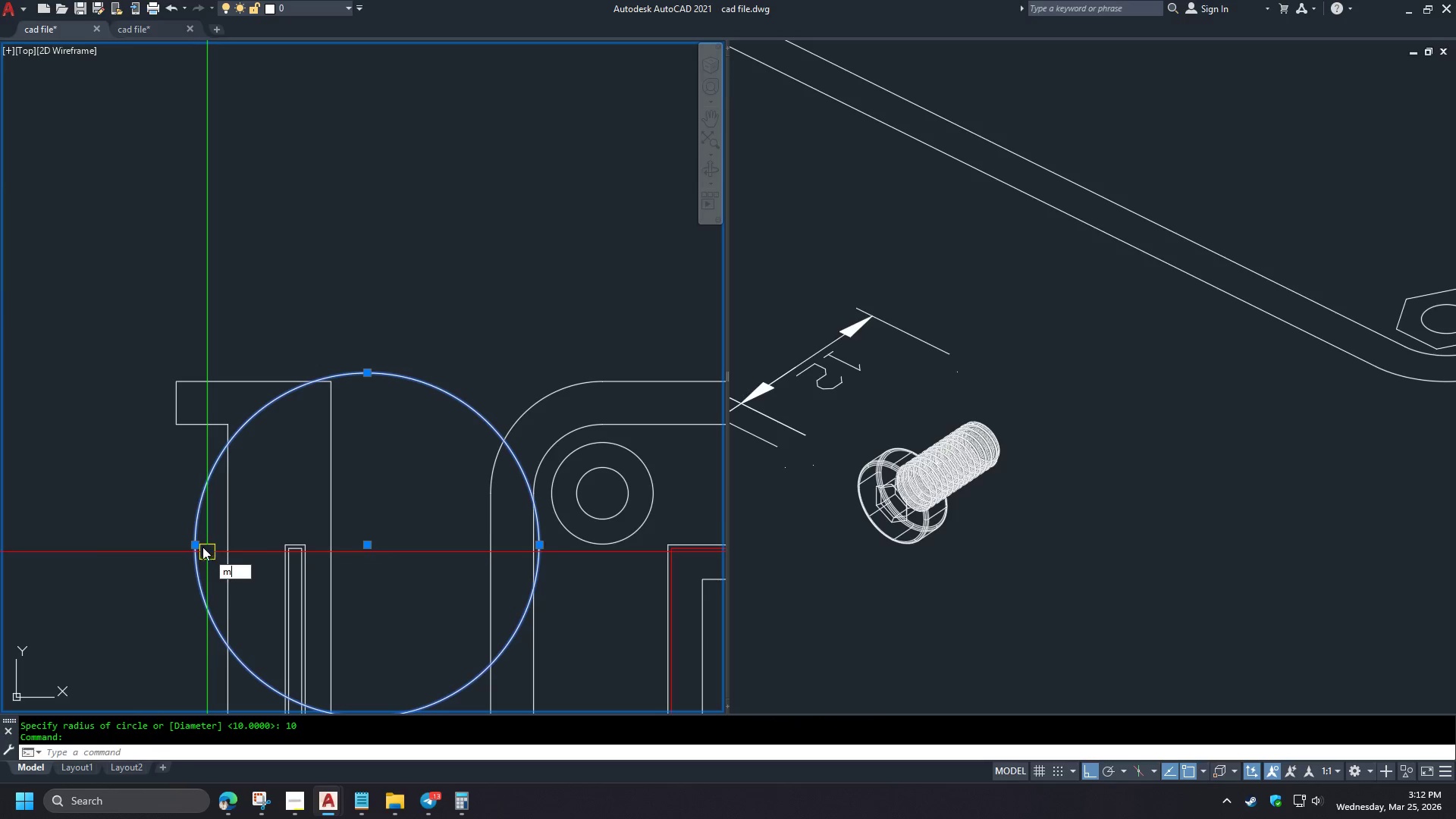 
key(Space)
 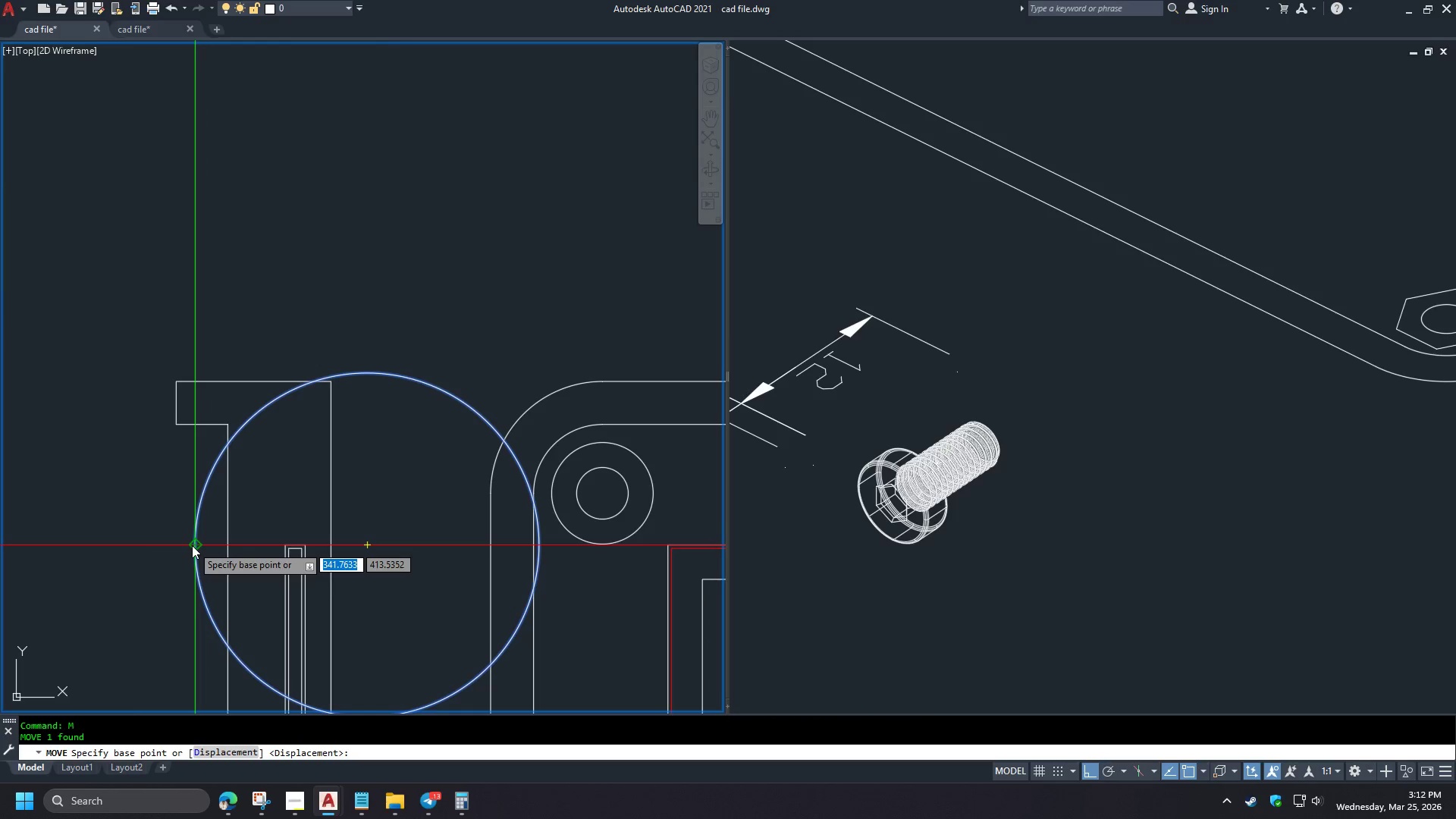 
left_click([192, 545])
 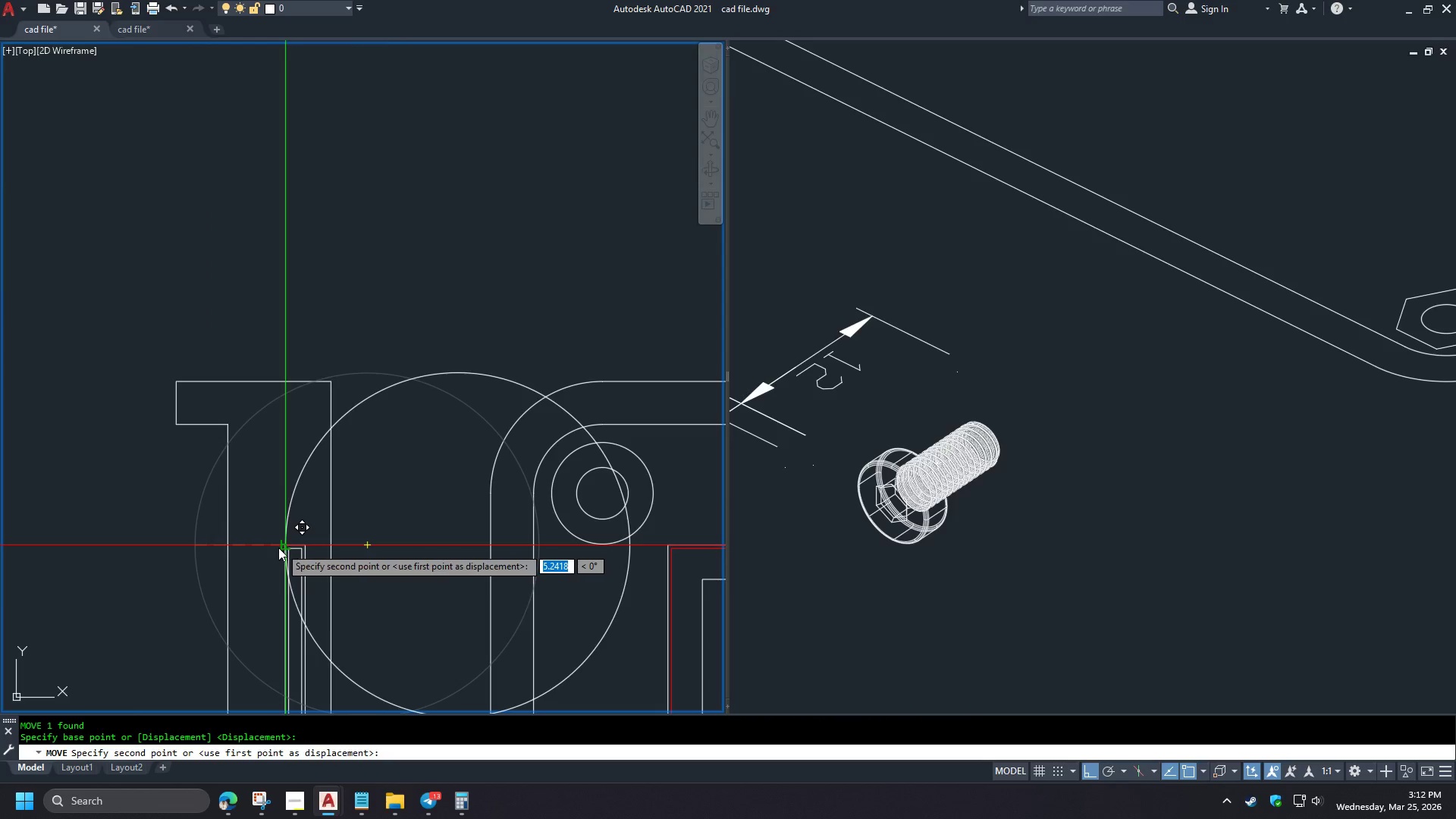 
type(en)
 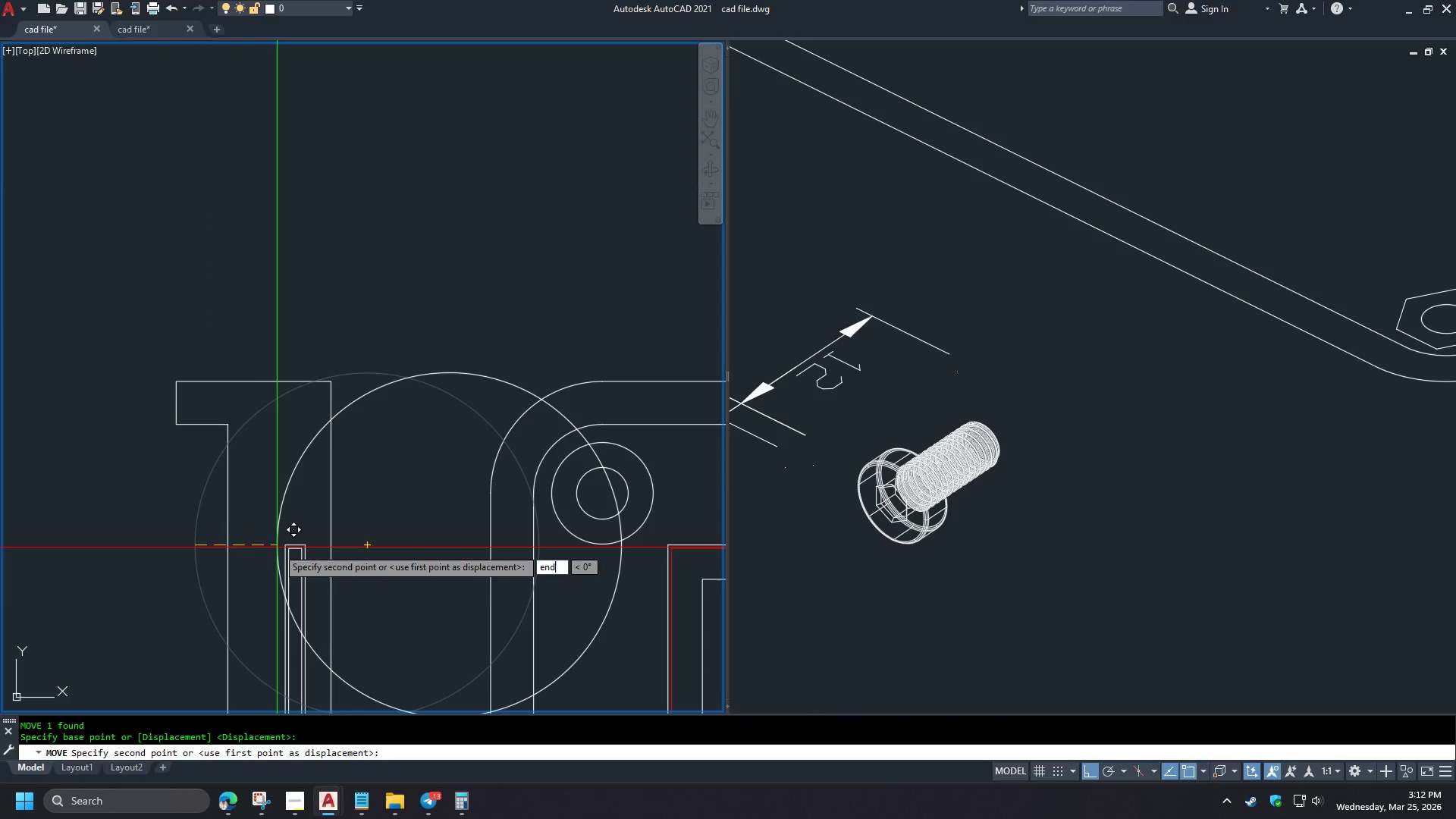 
key(D)
 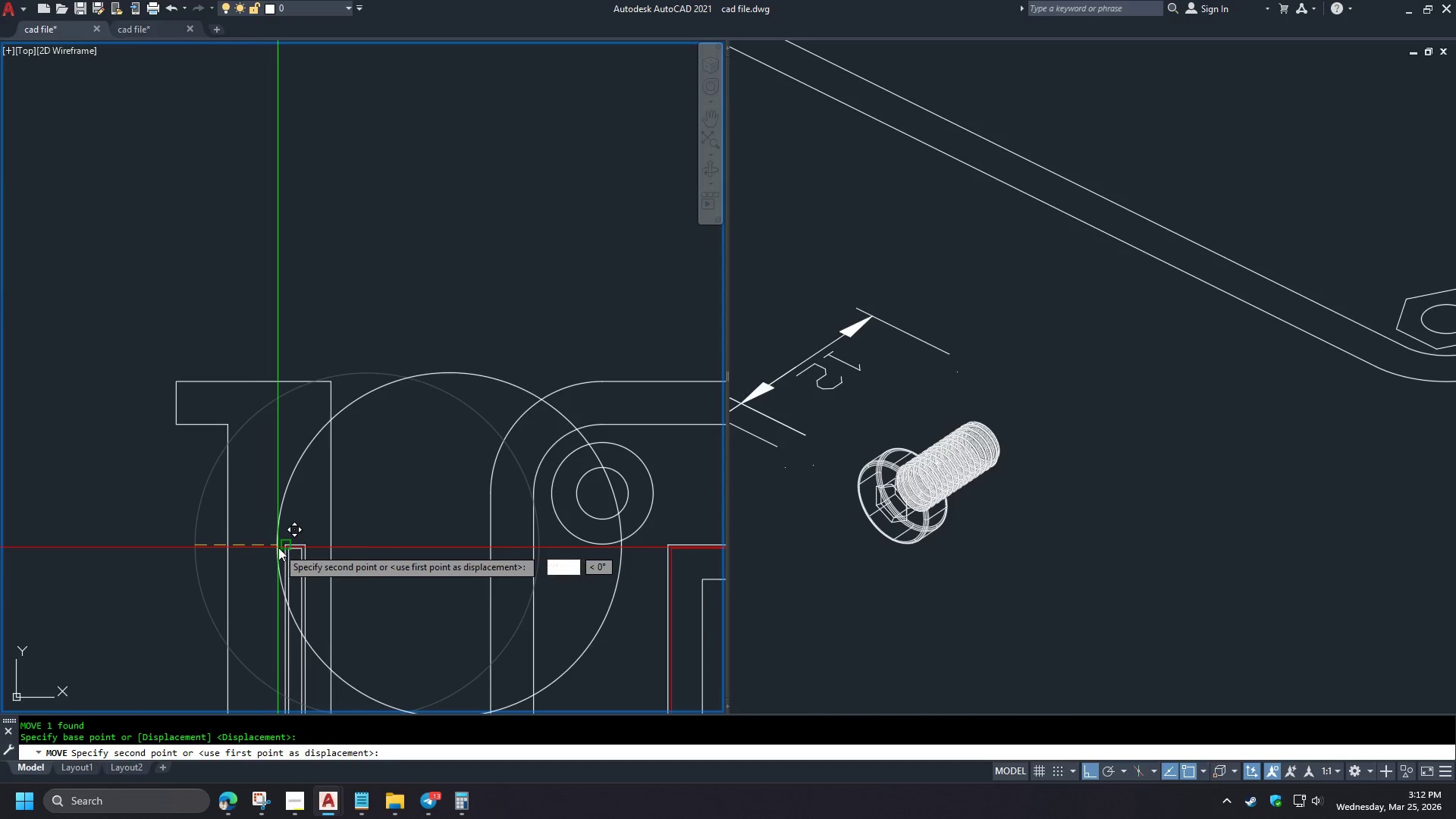 
key(Space)
 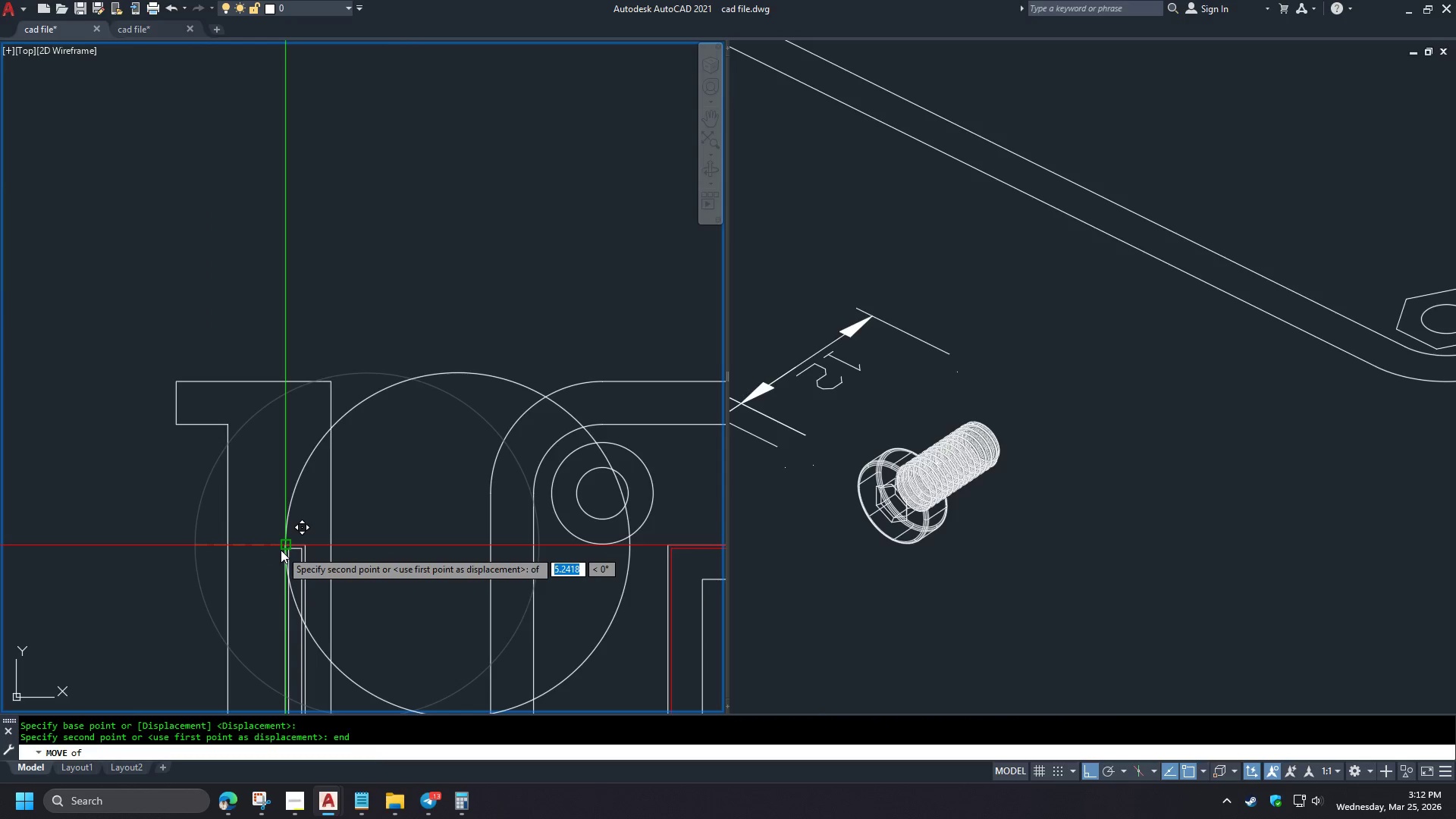 
left_click([281, 550])
 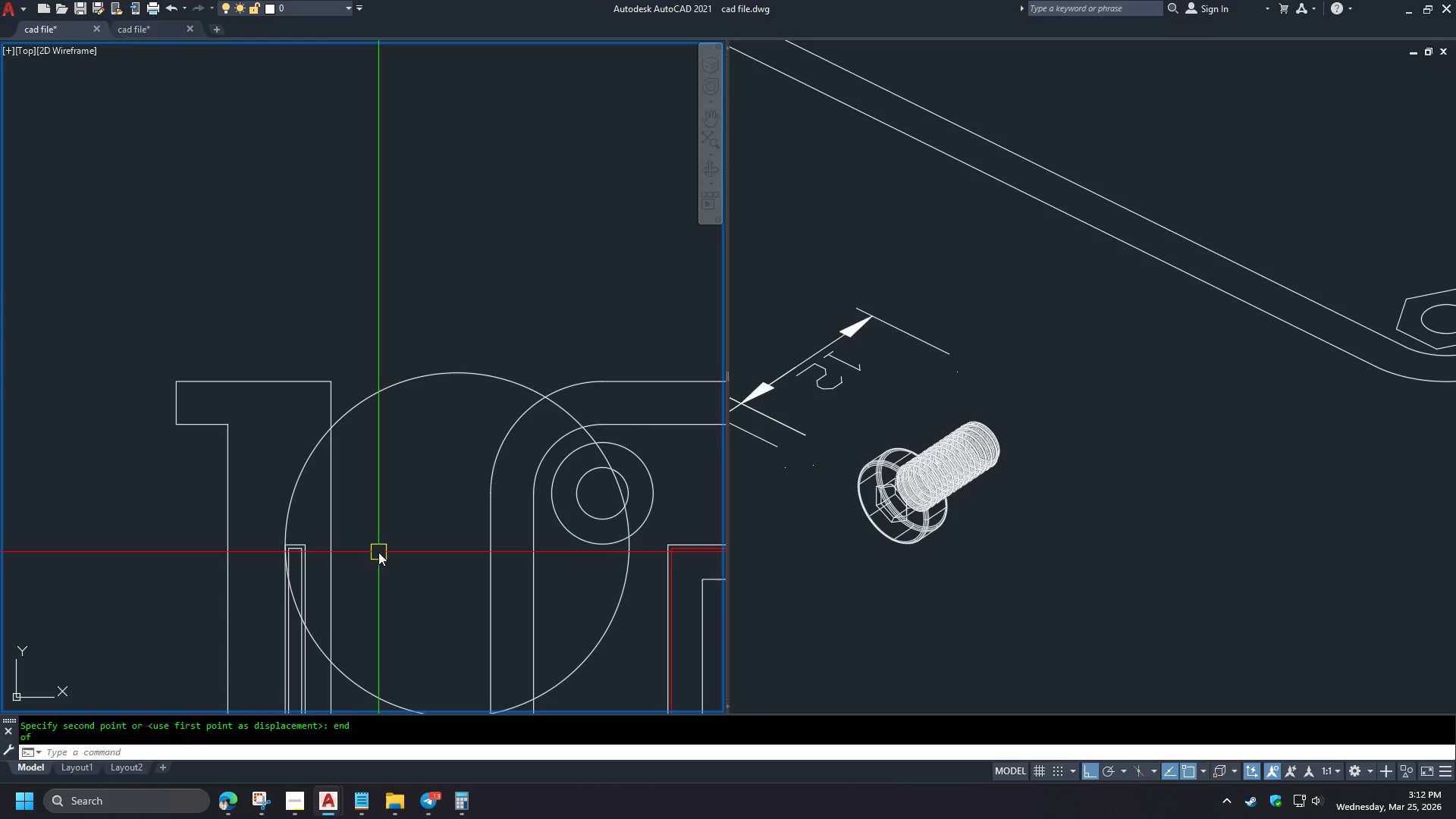 
key(L)
 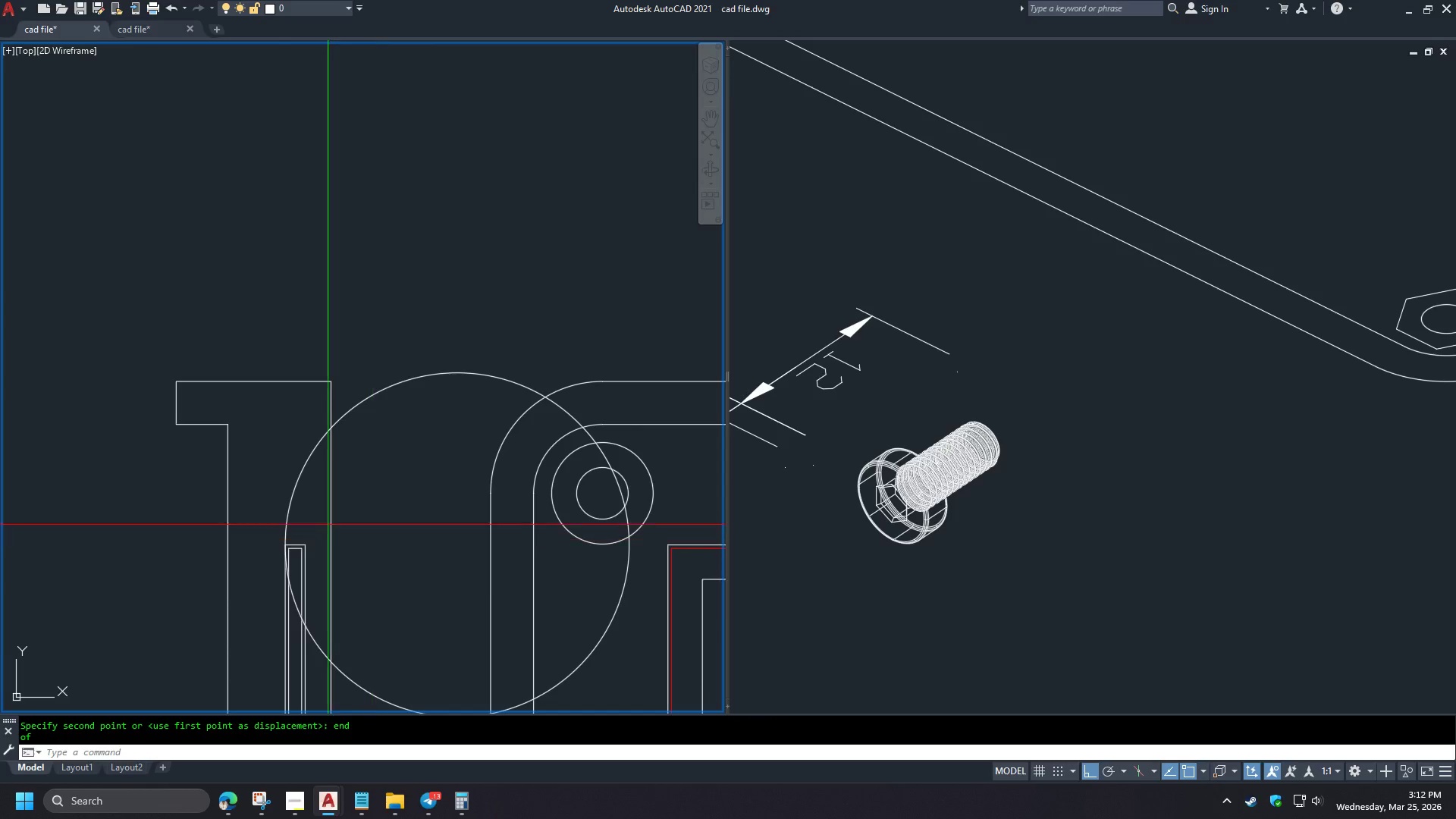 
key(Space)
 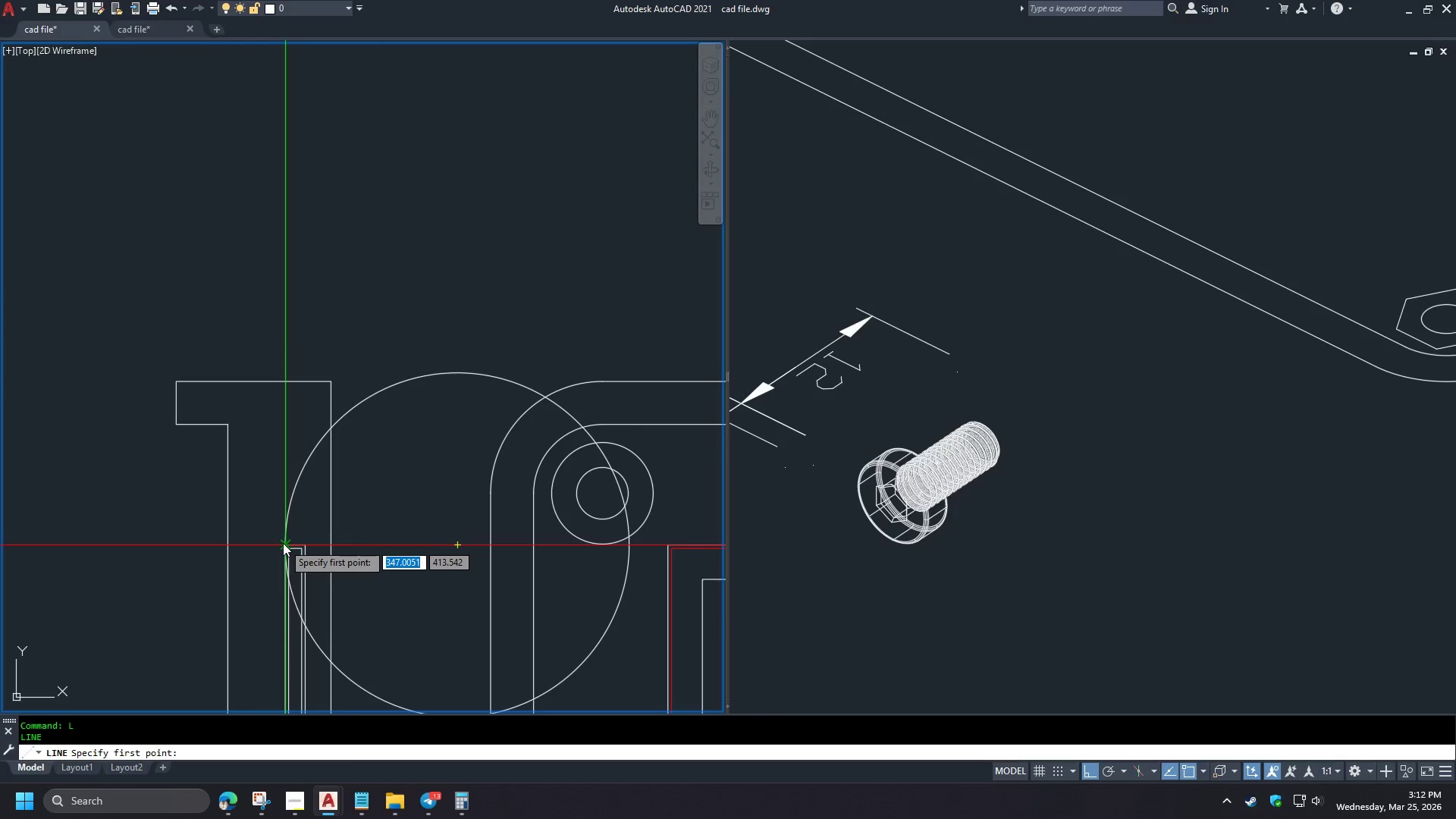 
type(enb)
 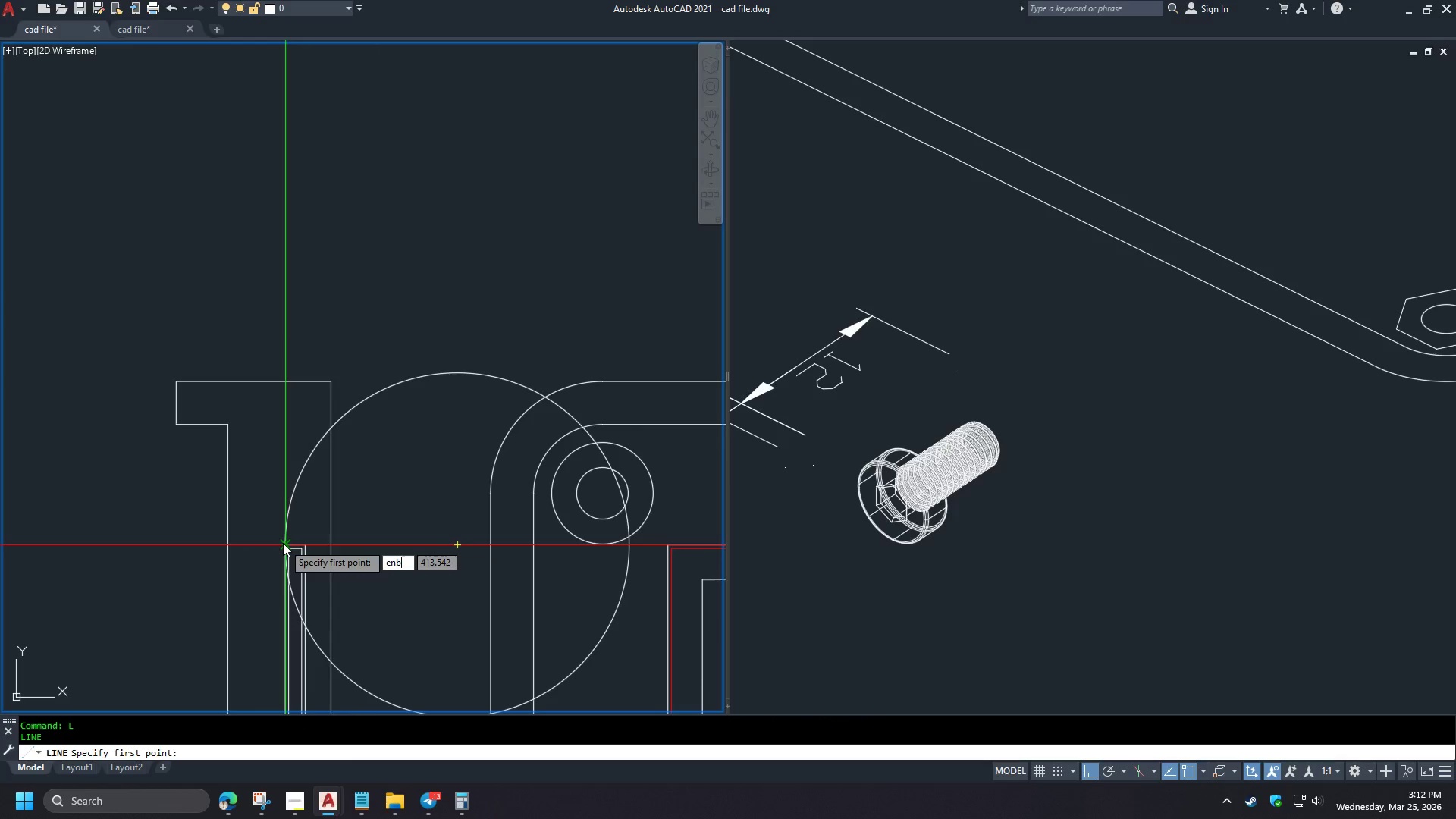 
key(Backspace)
 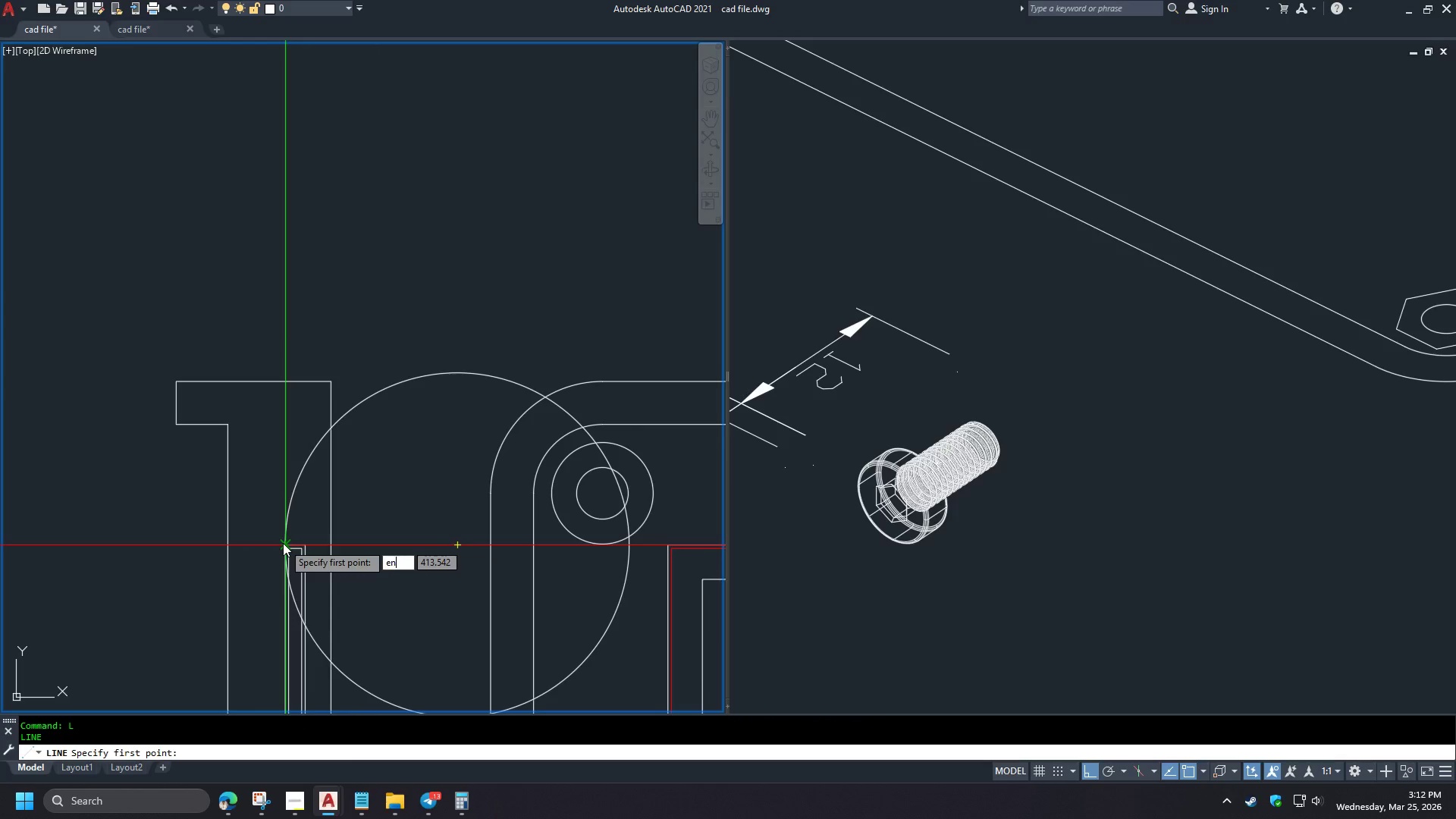 
key(D)
 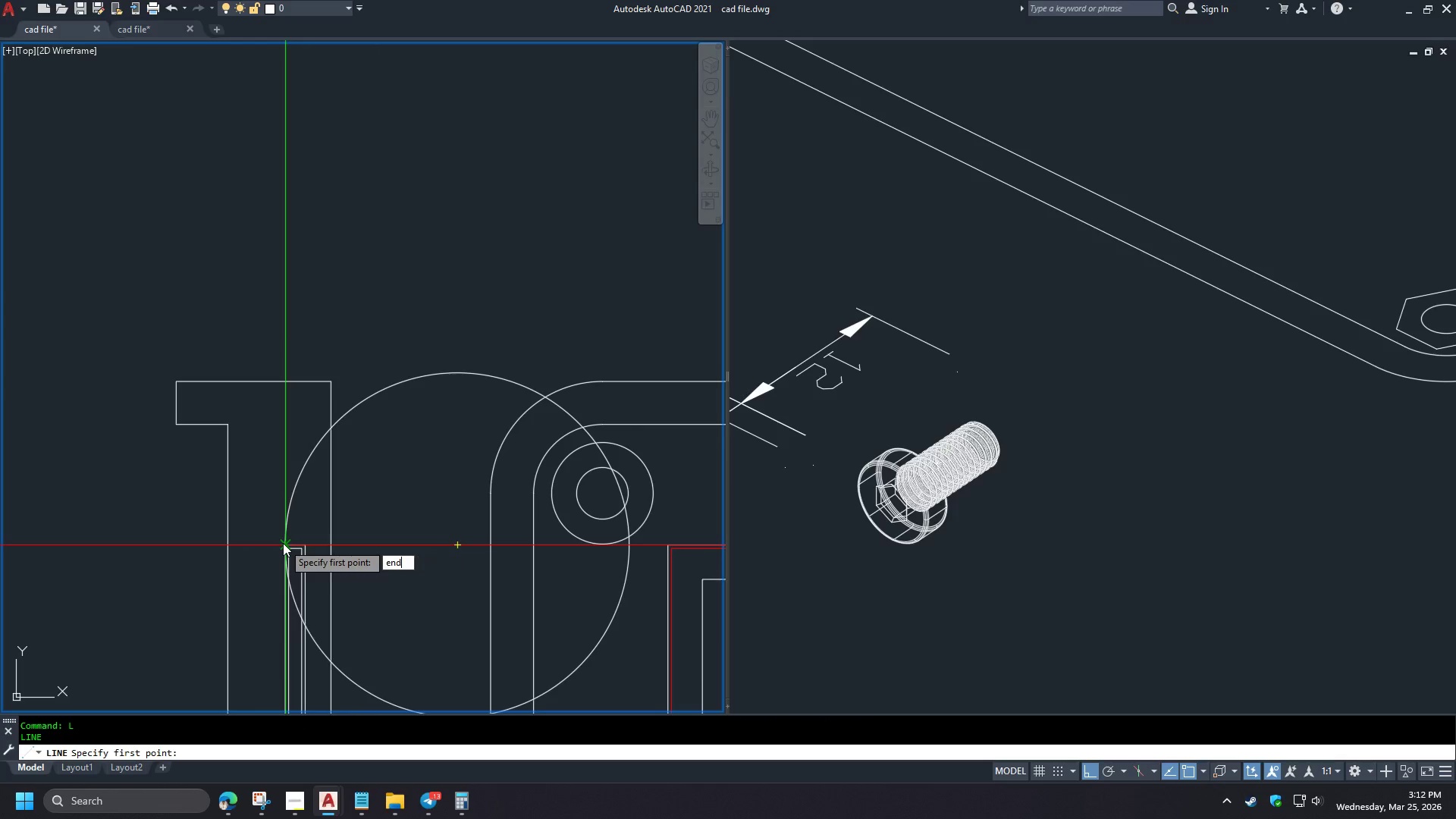 
key(Space)
 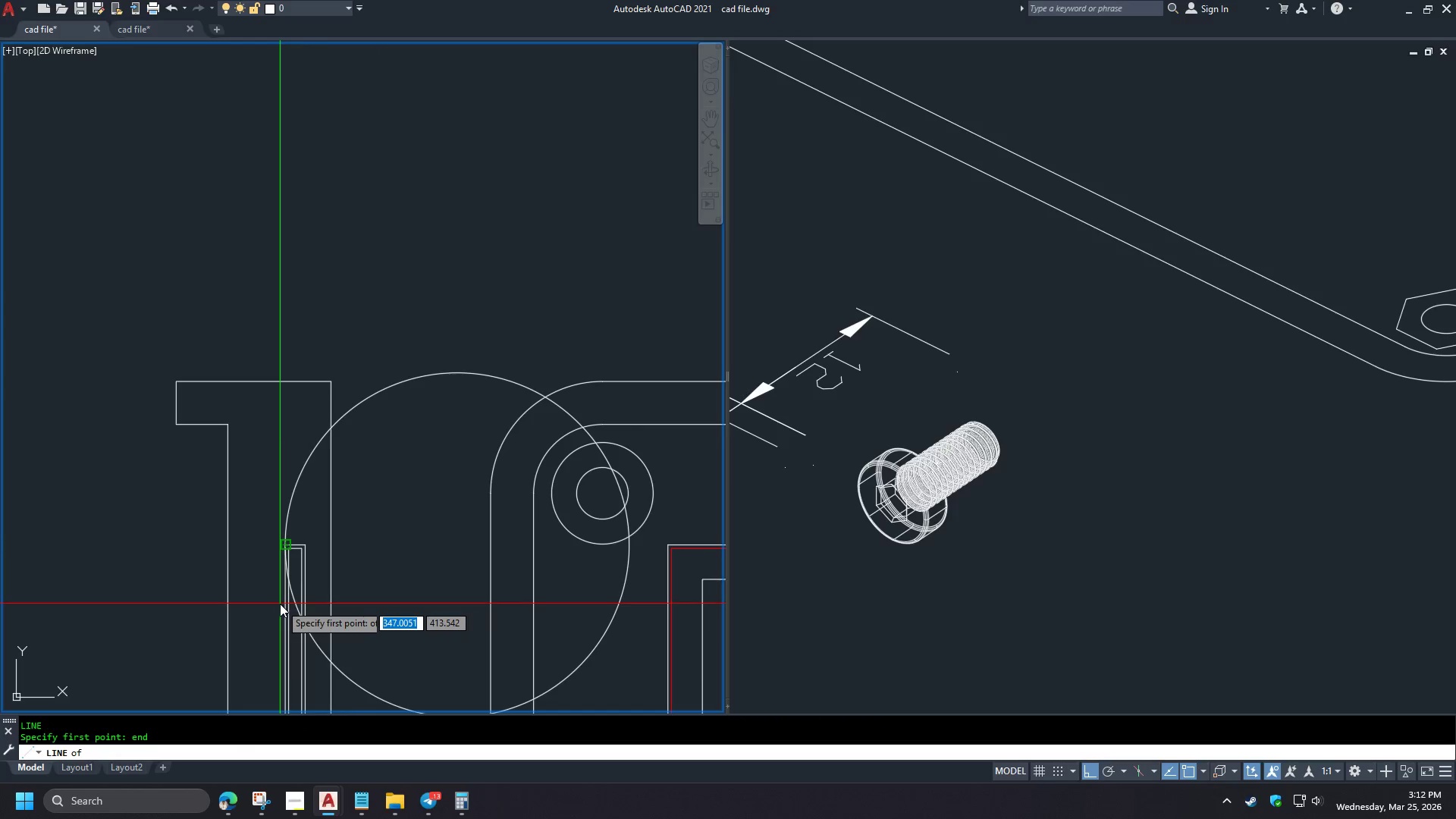 
left_click([280, 604])
 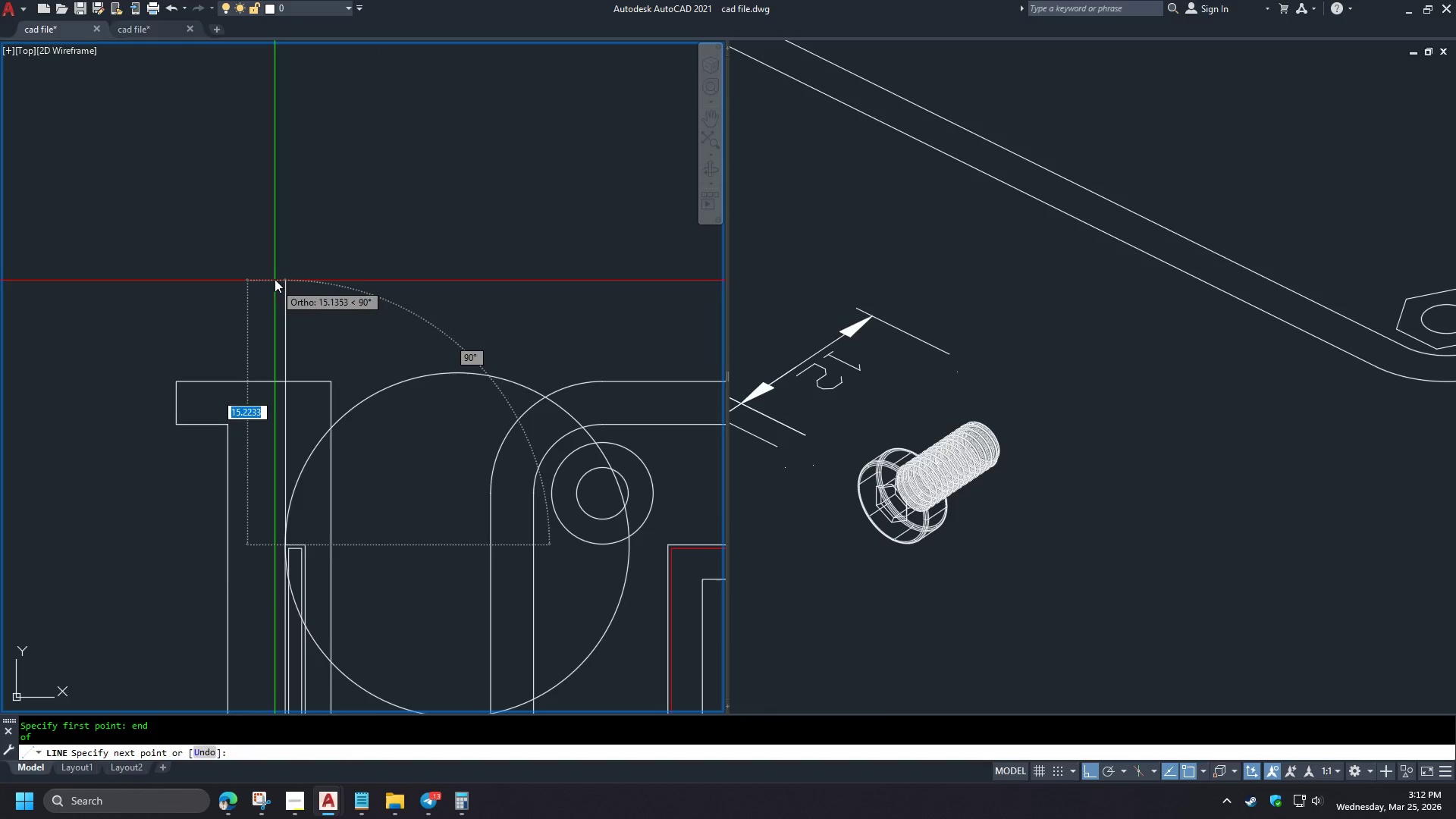 
left_click([273, 264])
 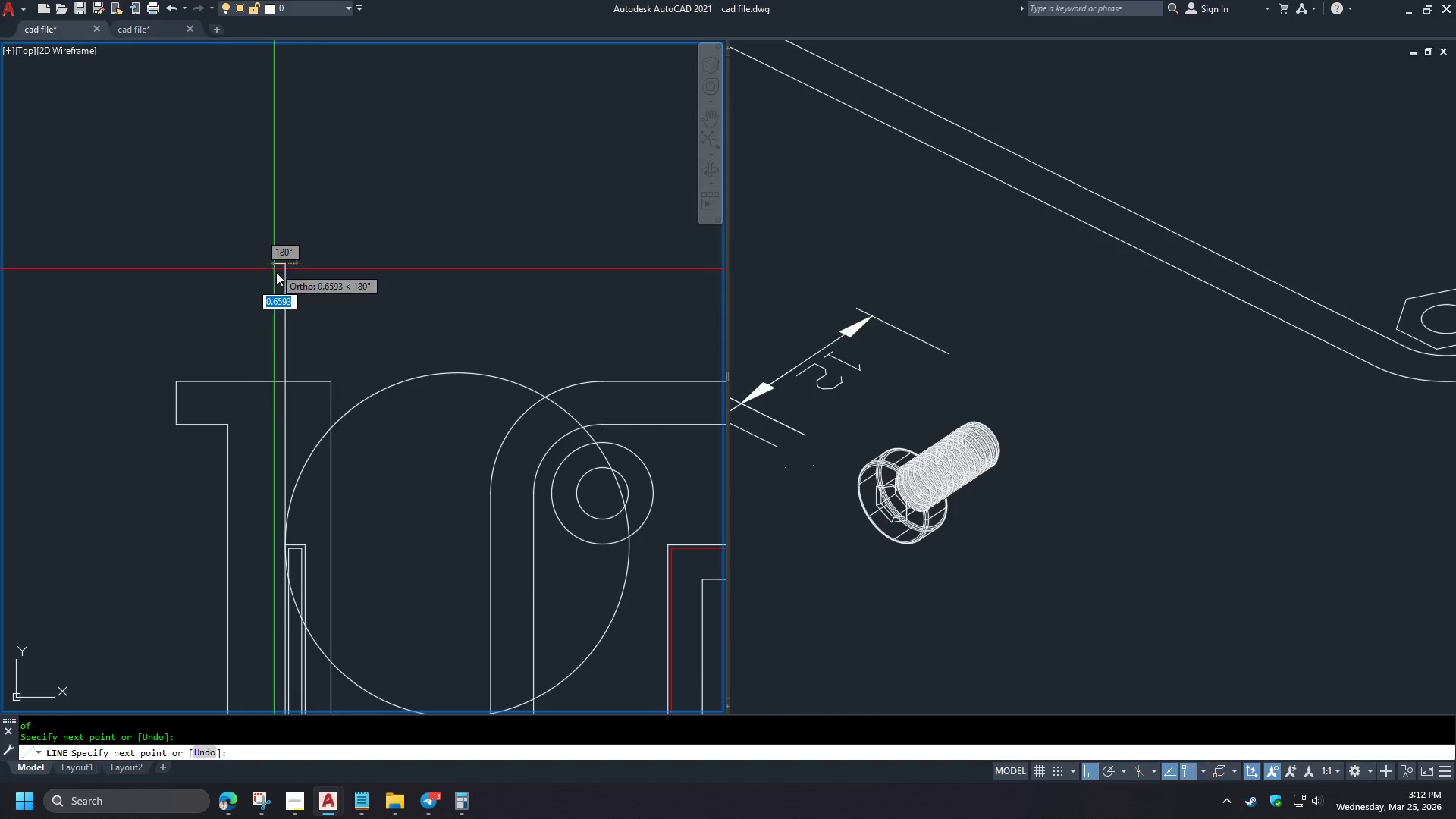 
key(Space)
 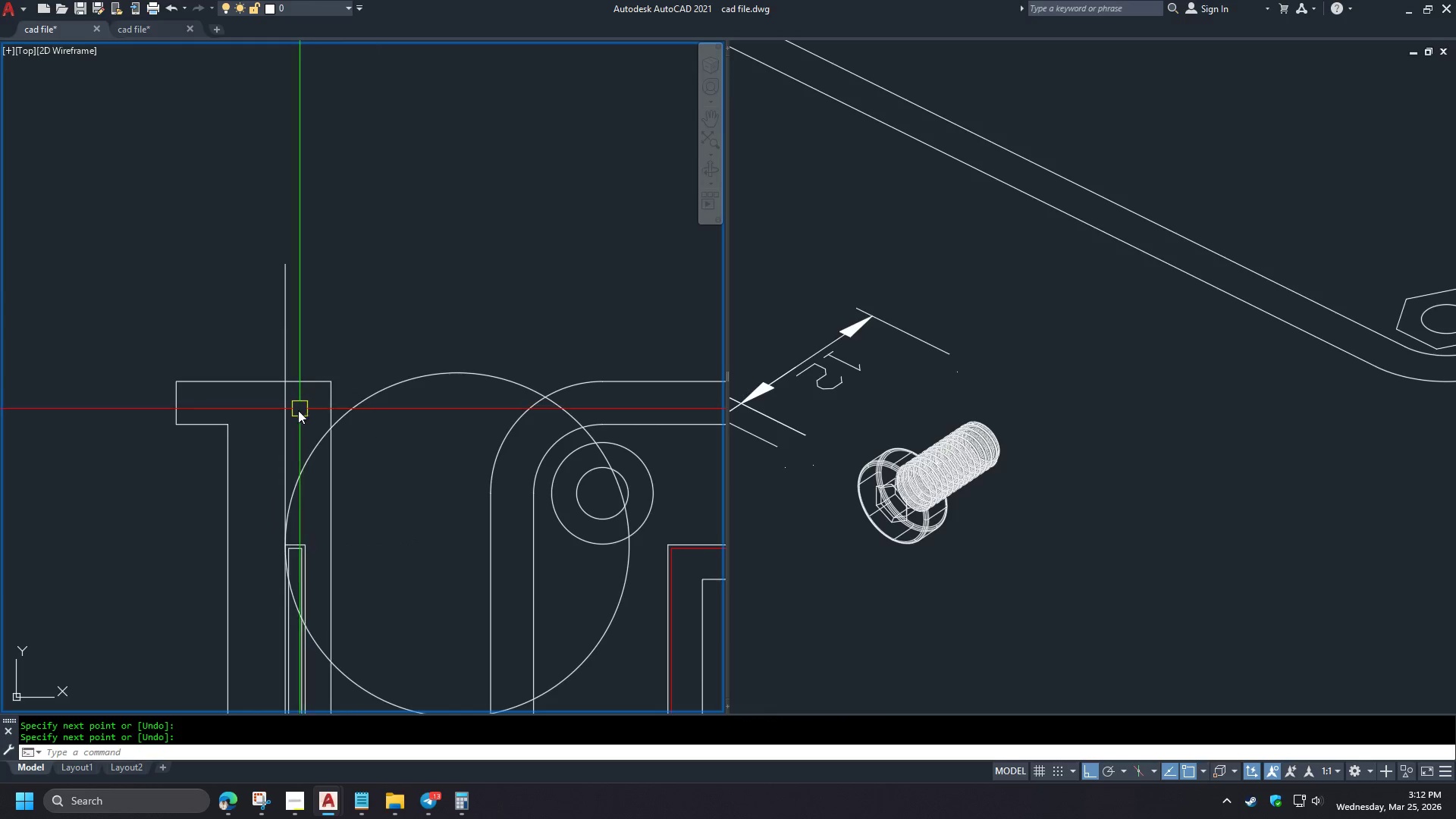 
left_click([287, 423])
 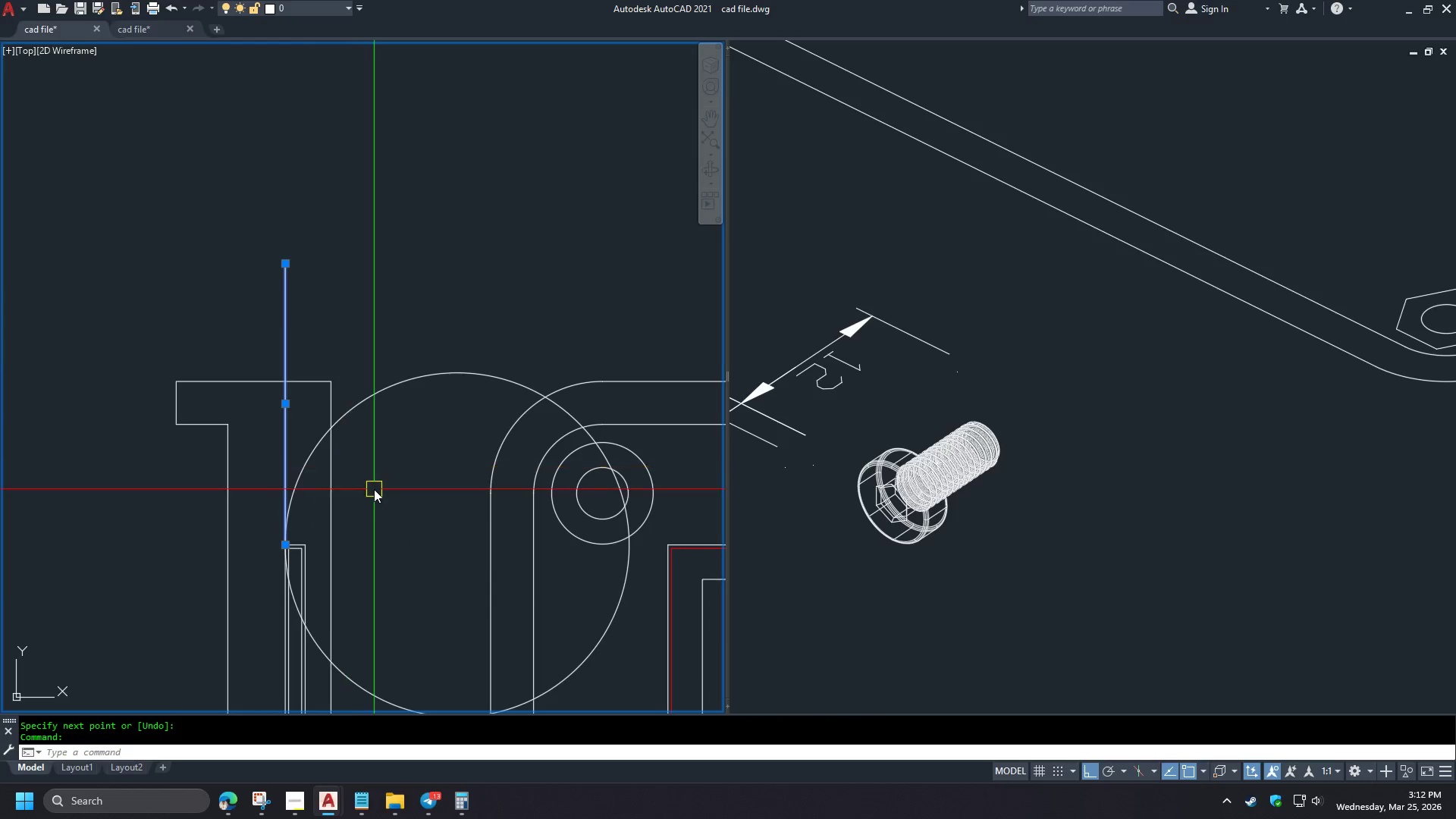 
type(ro )
 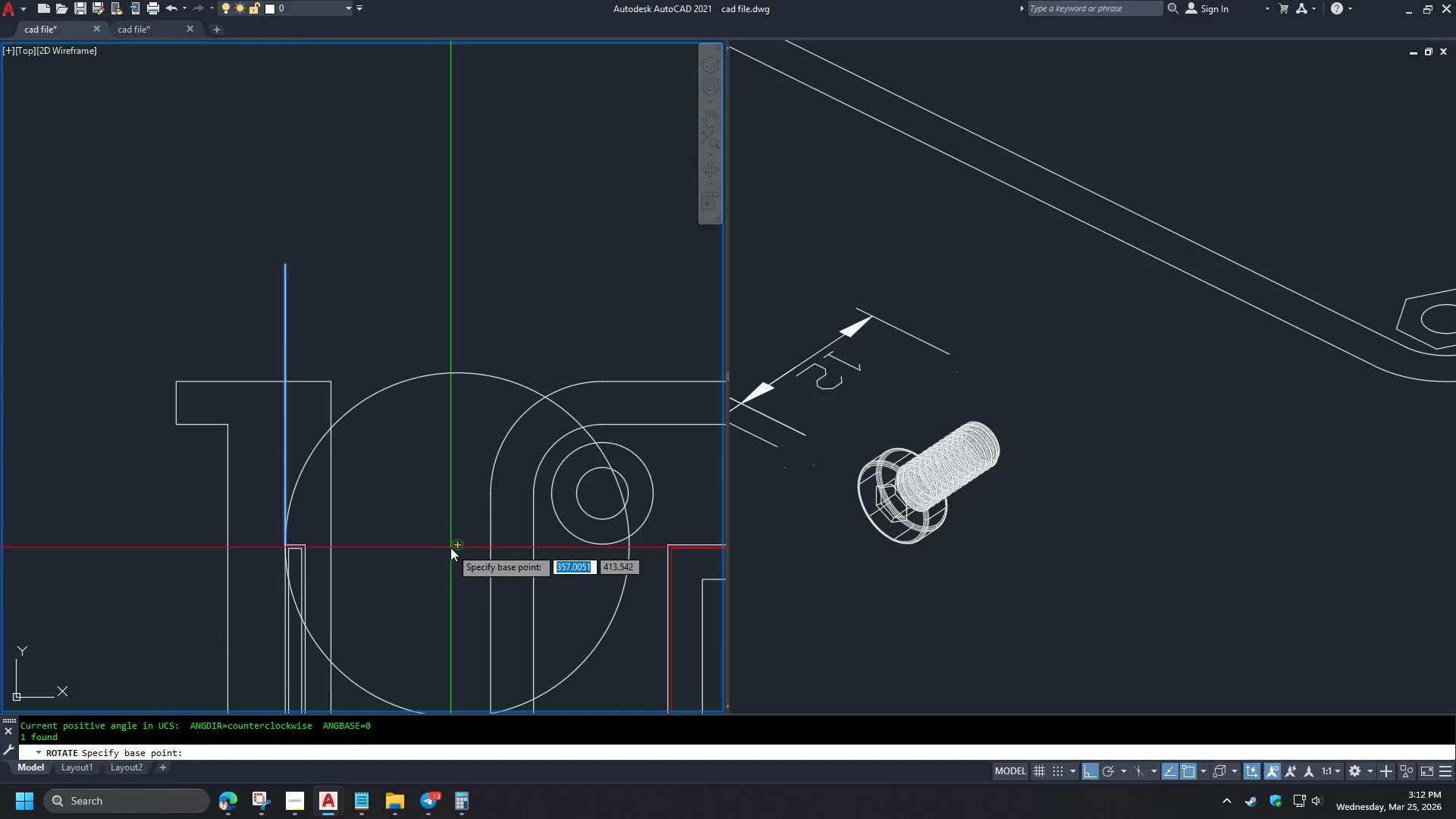 
left_click([453, 548])
 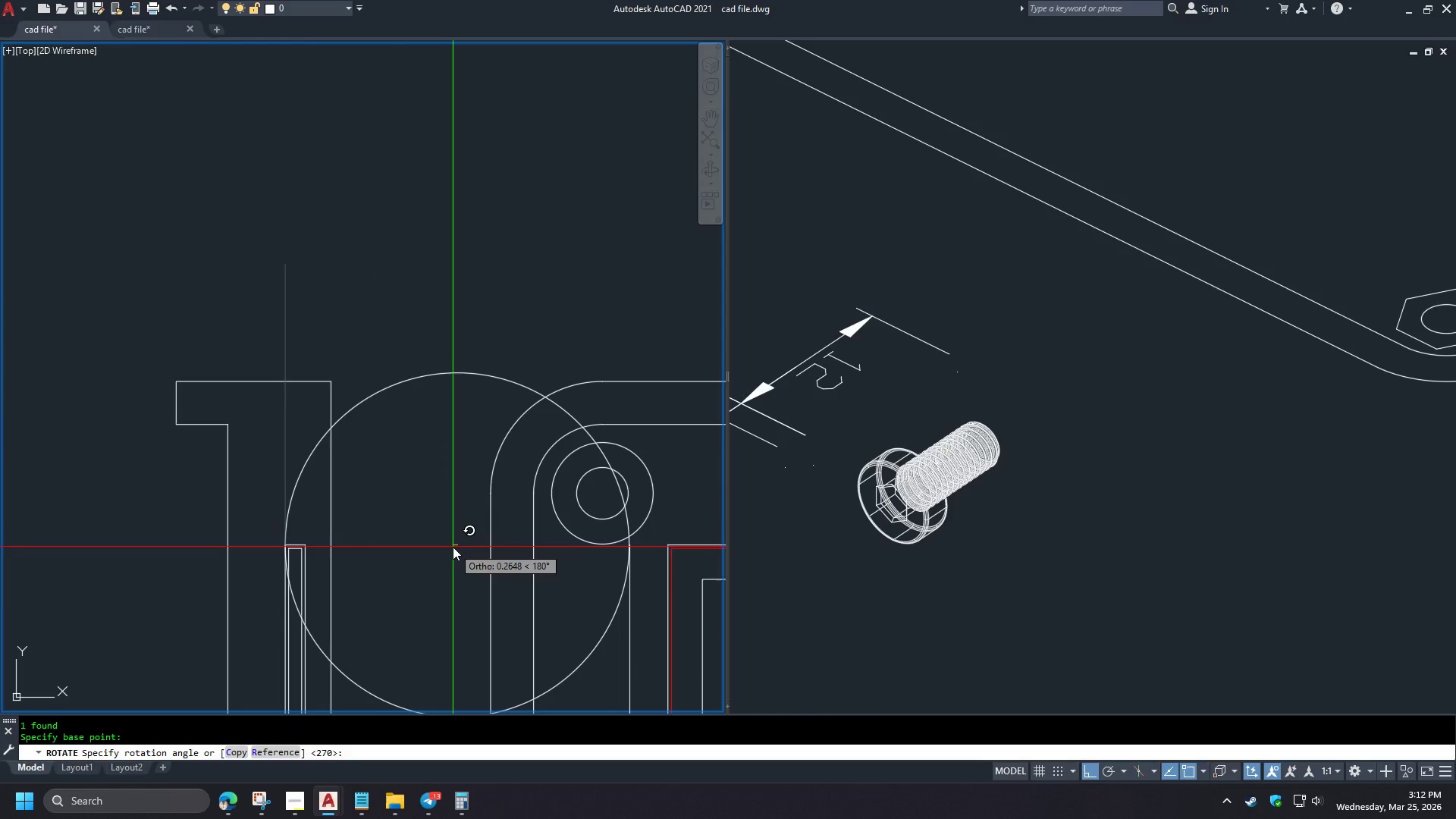 
key(NumpadSubtract)
 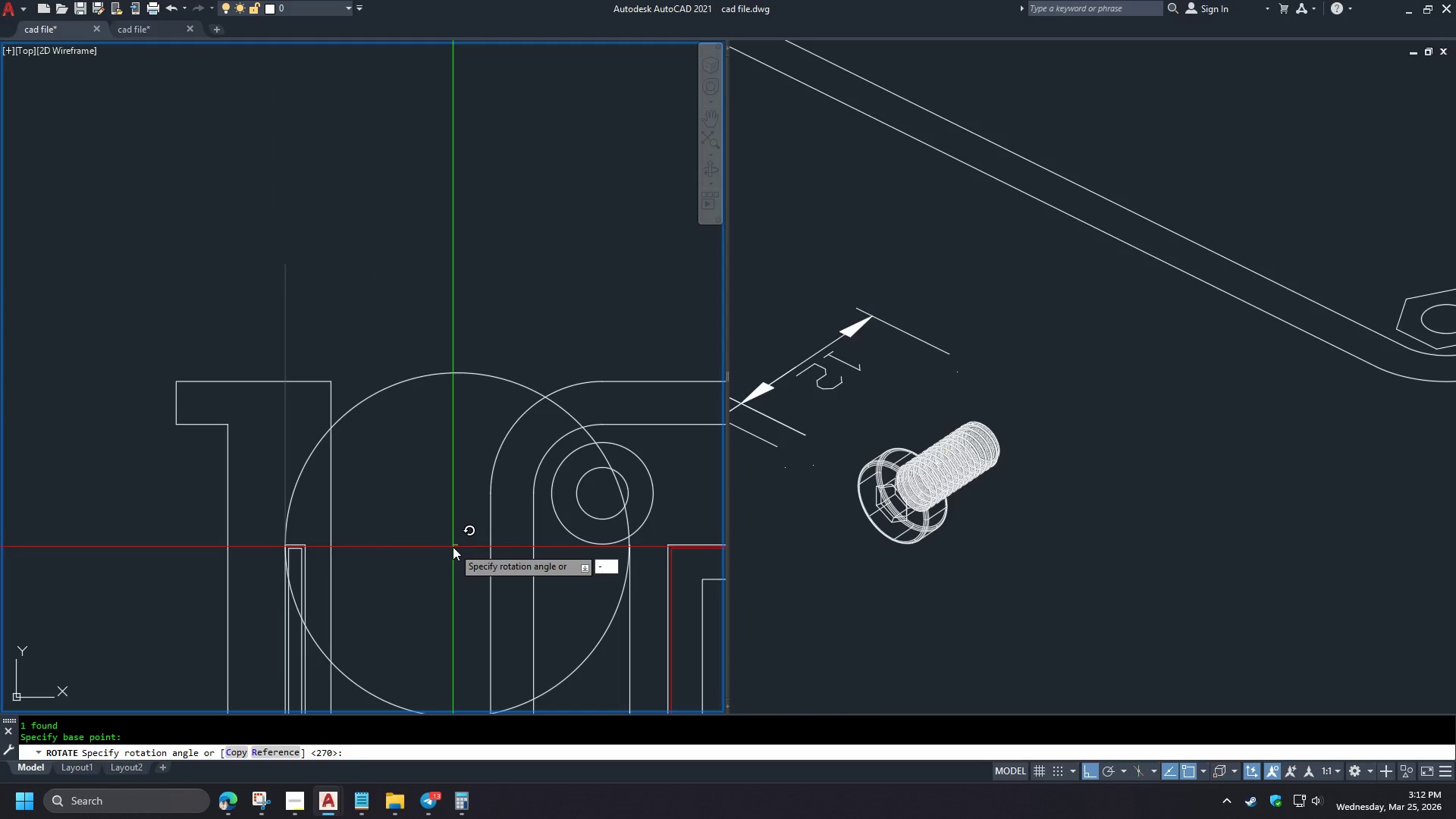 
key(Numpad5)
 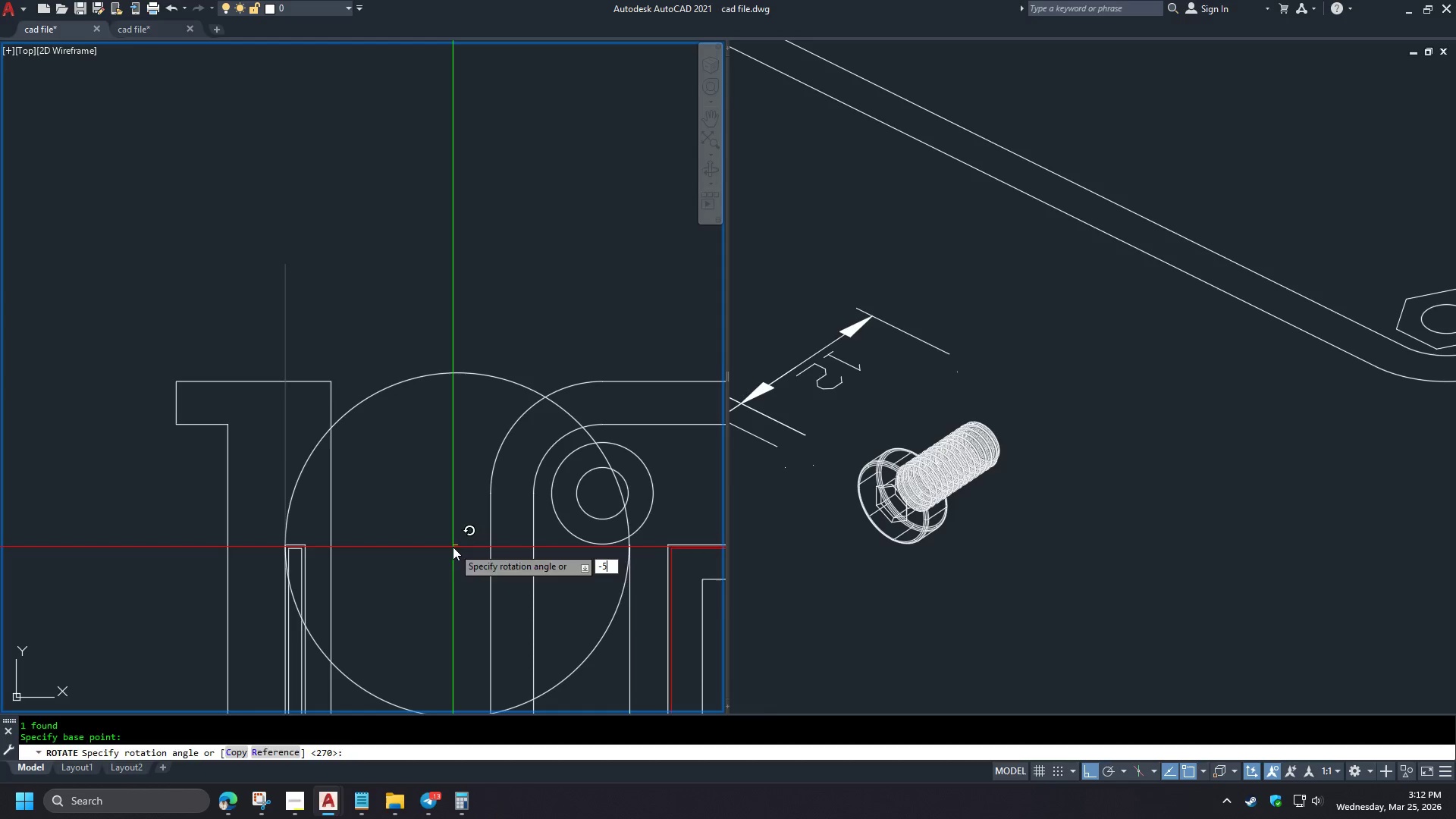 
key(Space)
 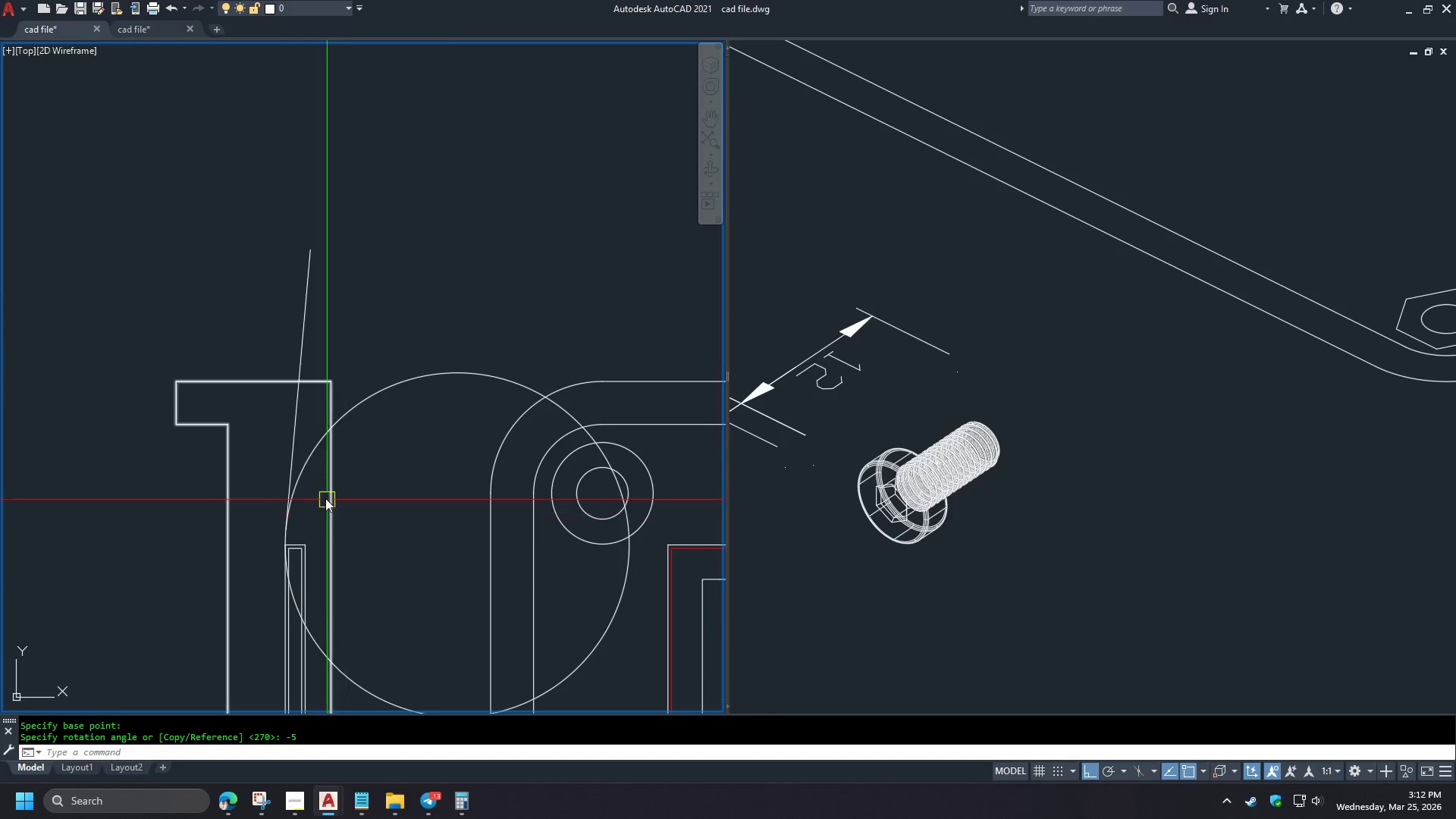 
left_click([295, 460])
 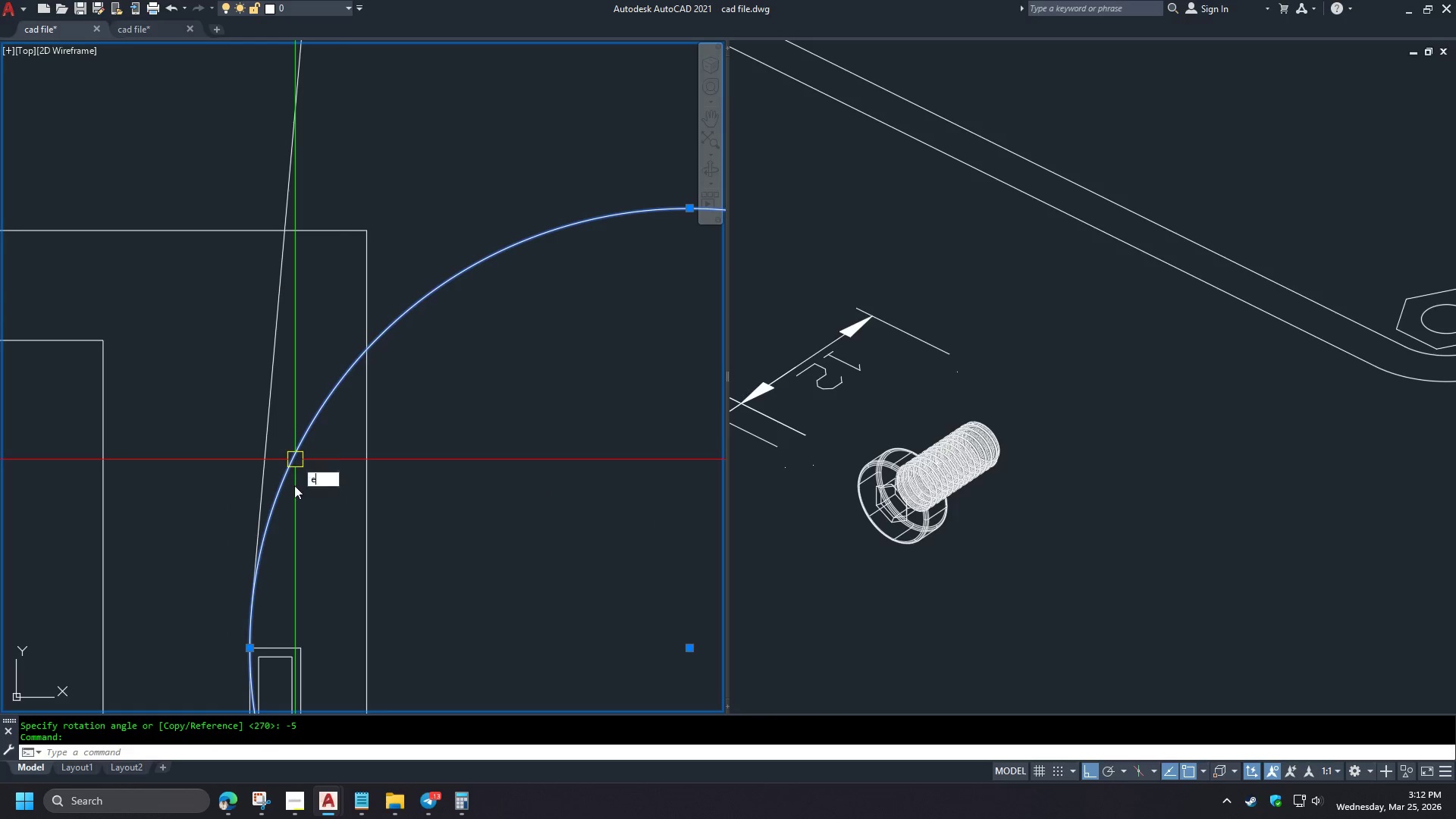 
key(E)
 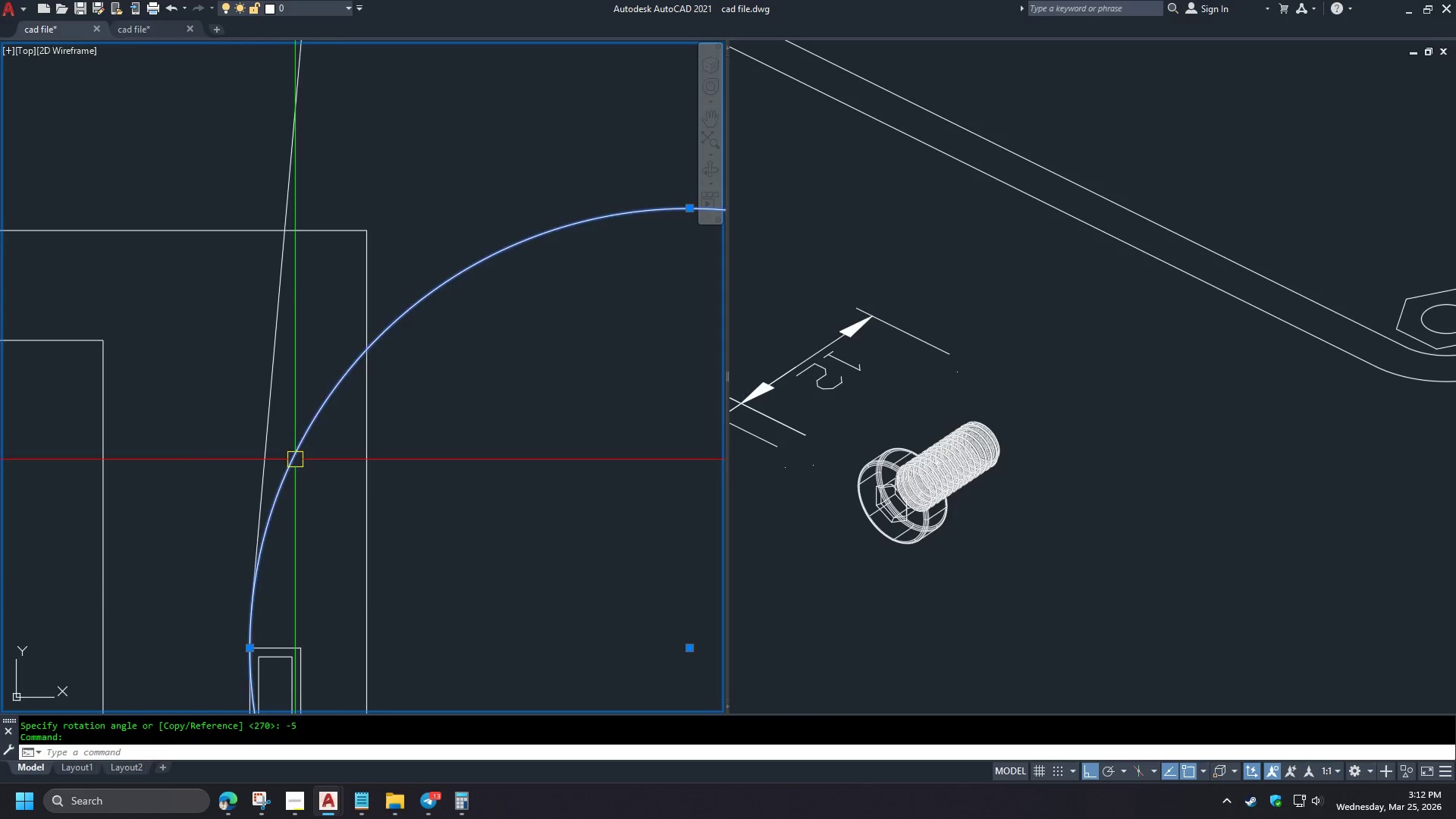 
key(Space)
 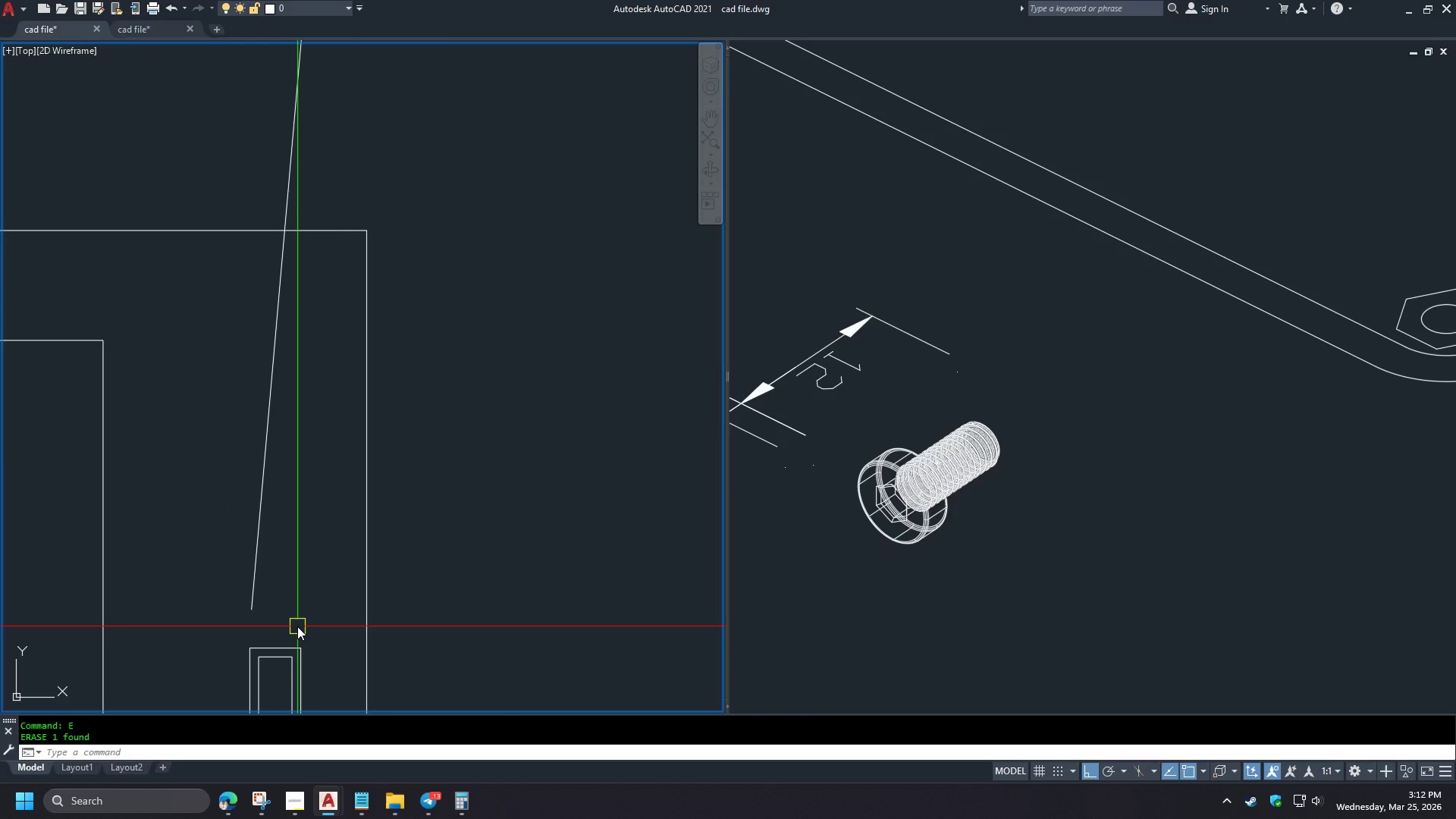 
scroll: coordinate [306, 479], scroll_direction: up, amount: 2.0
 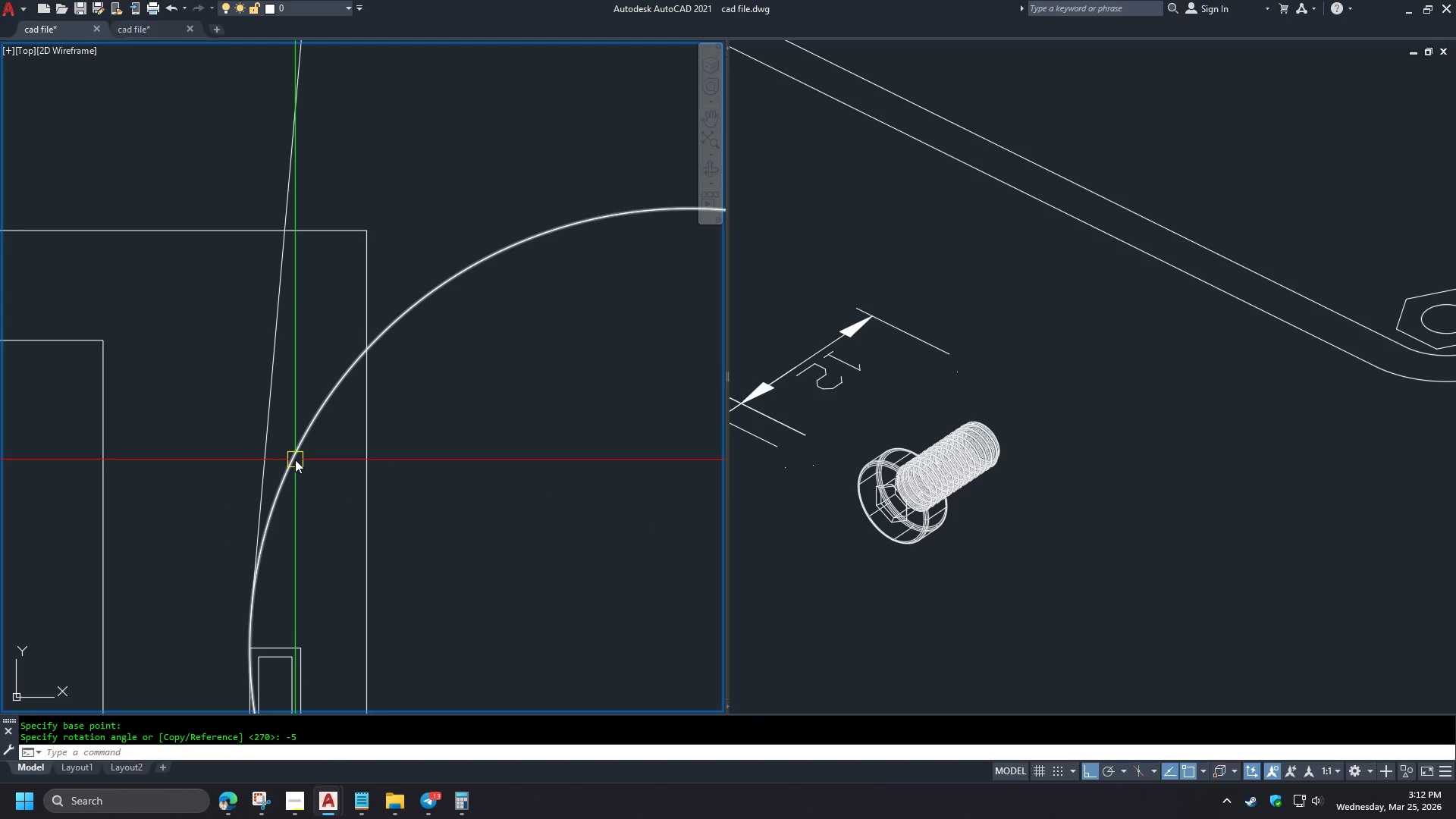 
key(O)
 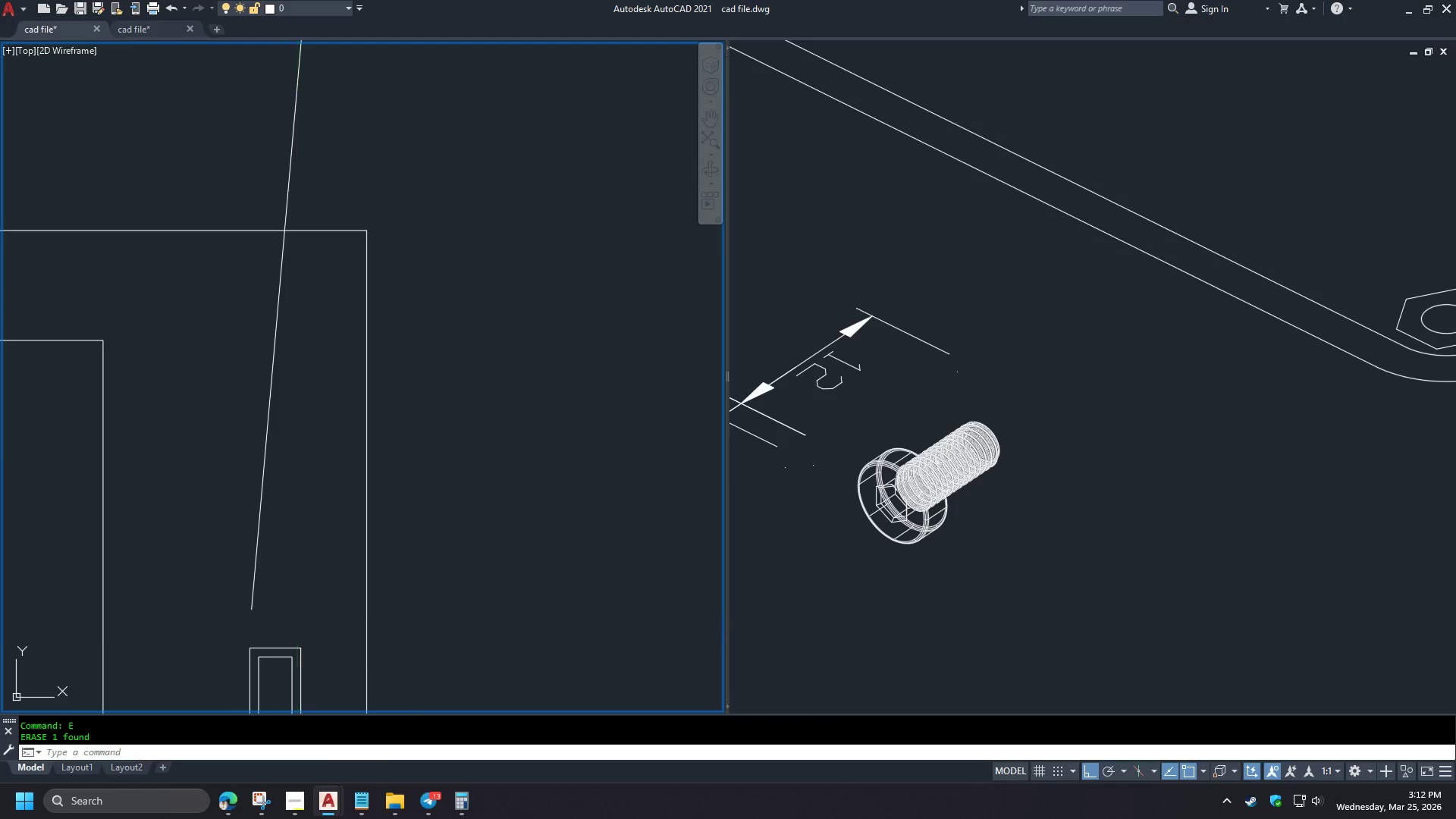 
key(Space)
 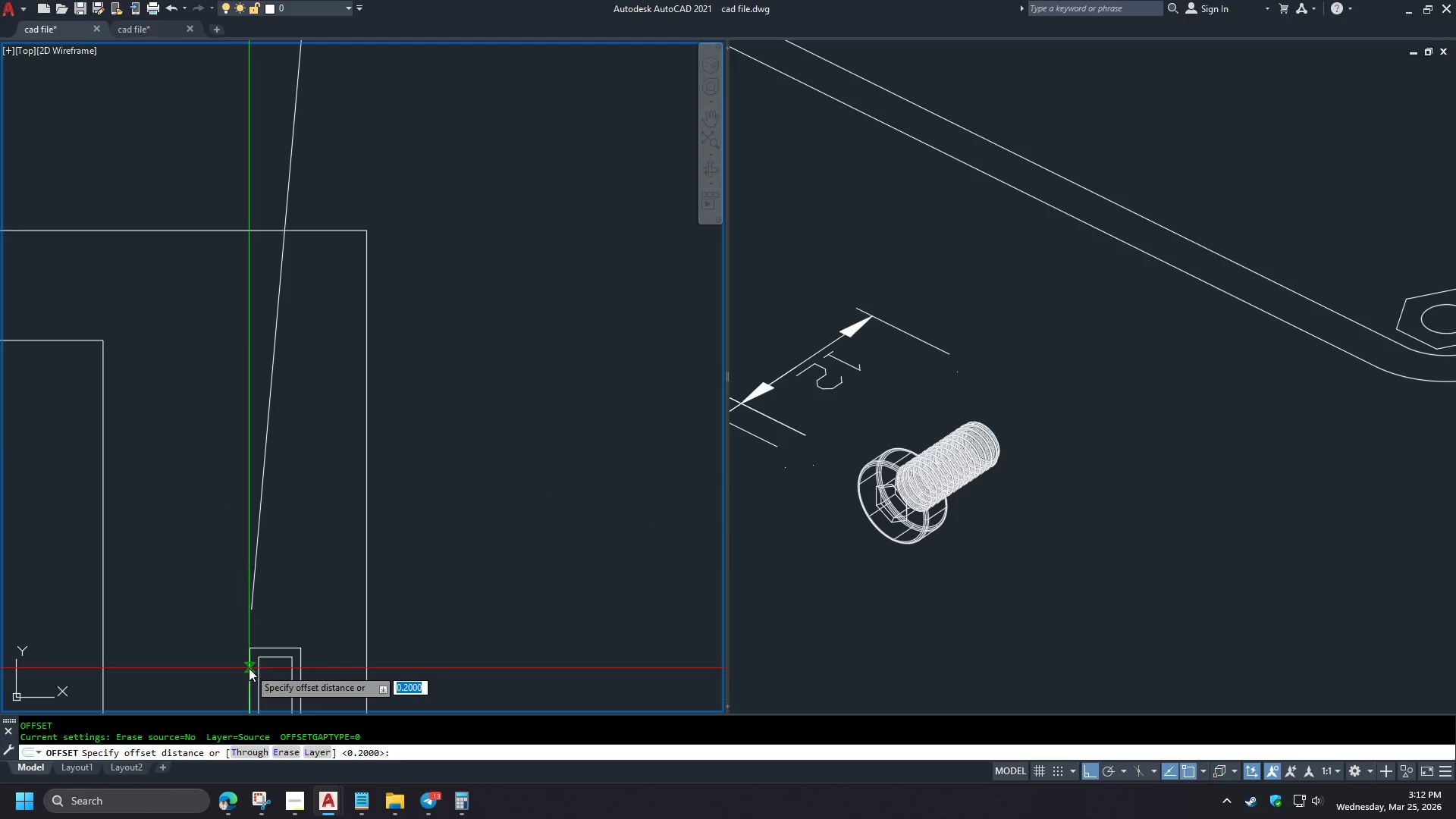 
left_click([248, 668])
 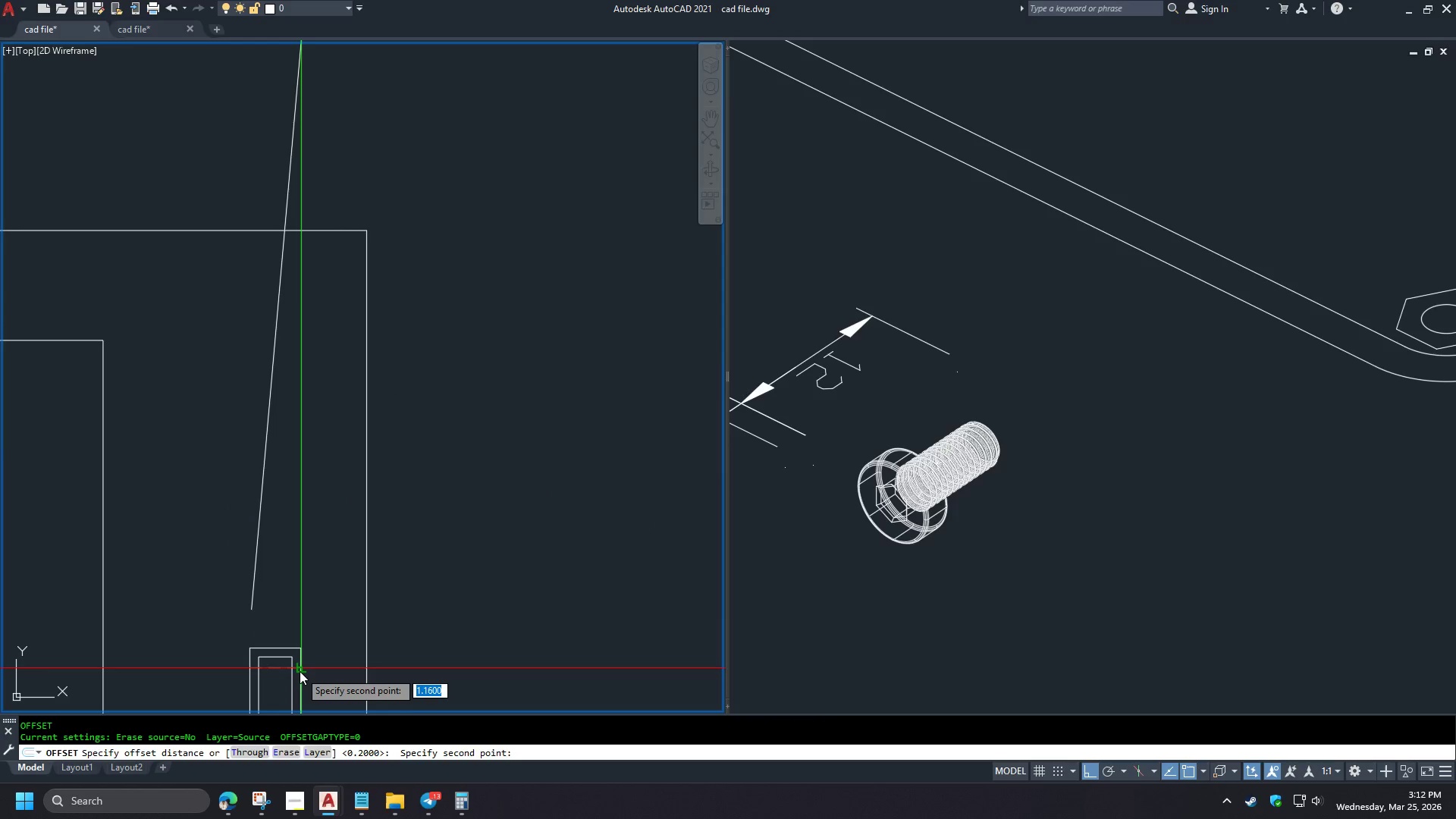 
left_click([300, 671])
 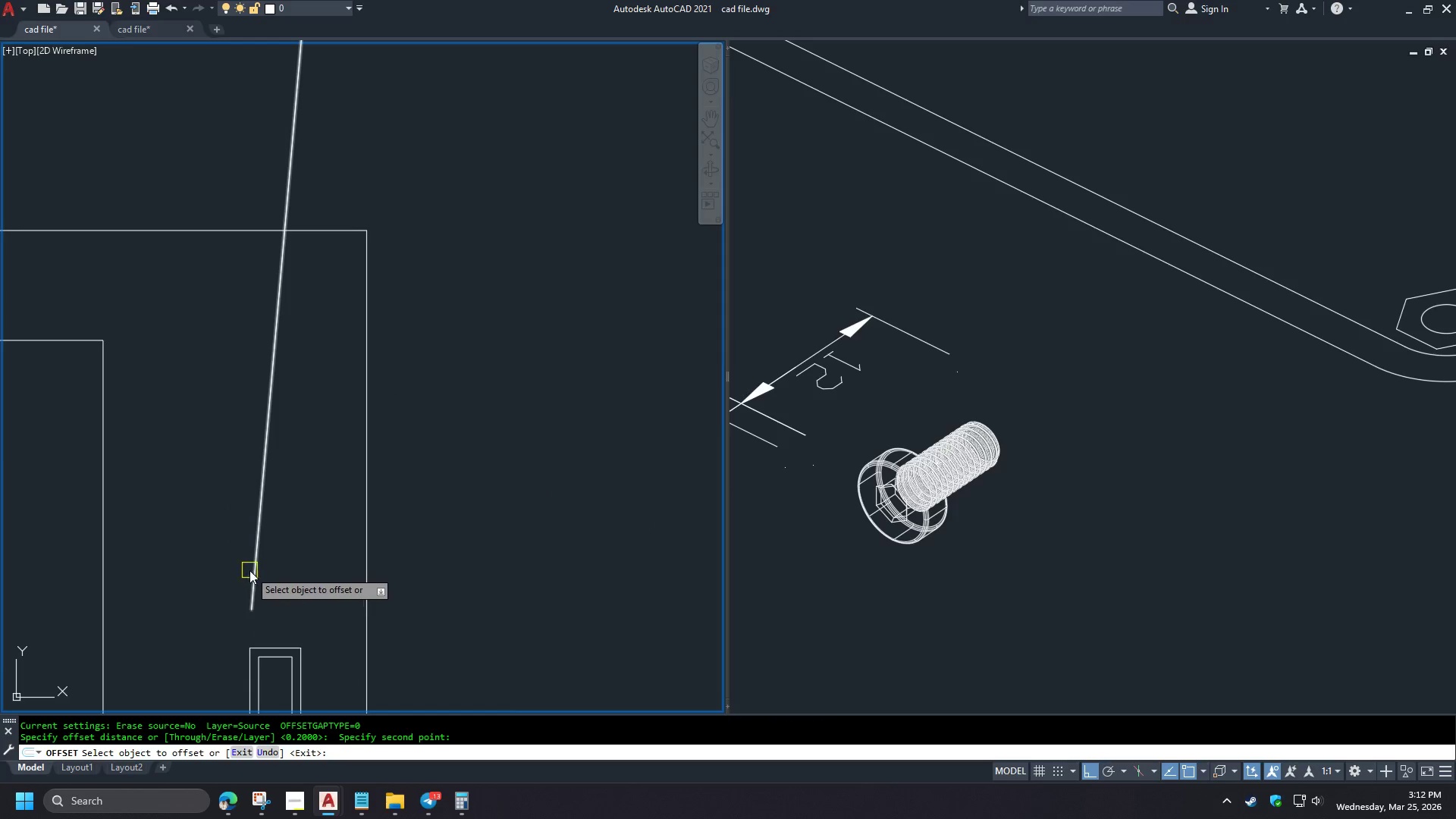 
left_click_drag(start_coordinate=[249, 570], to_coordinate=[254, 572])
 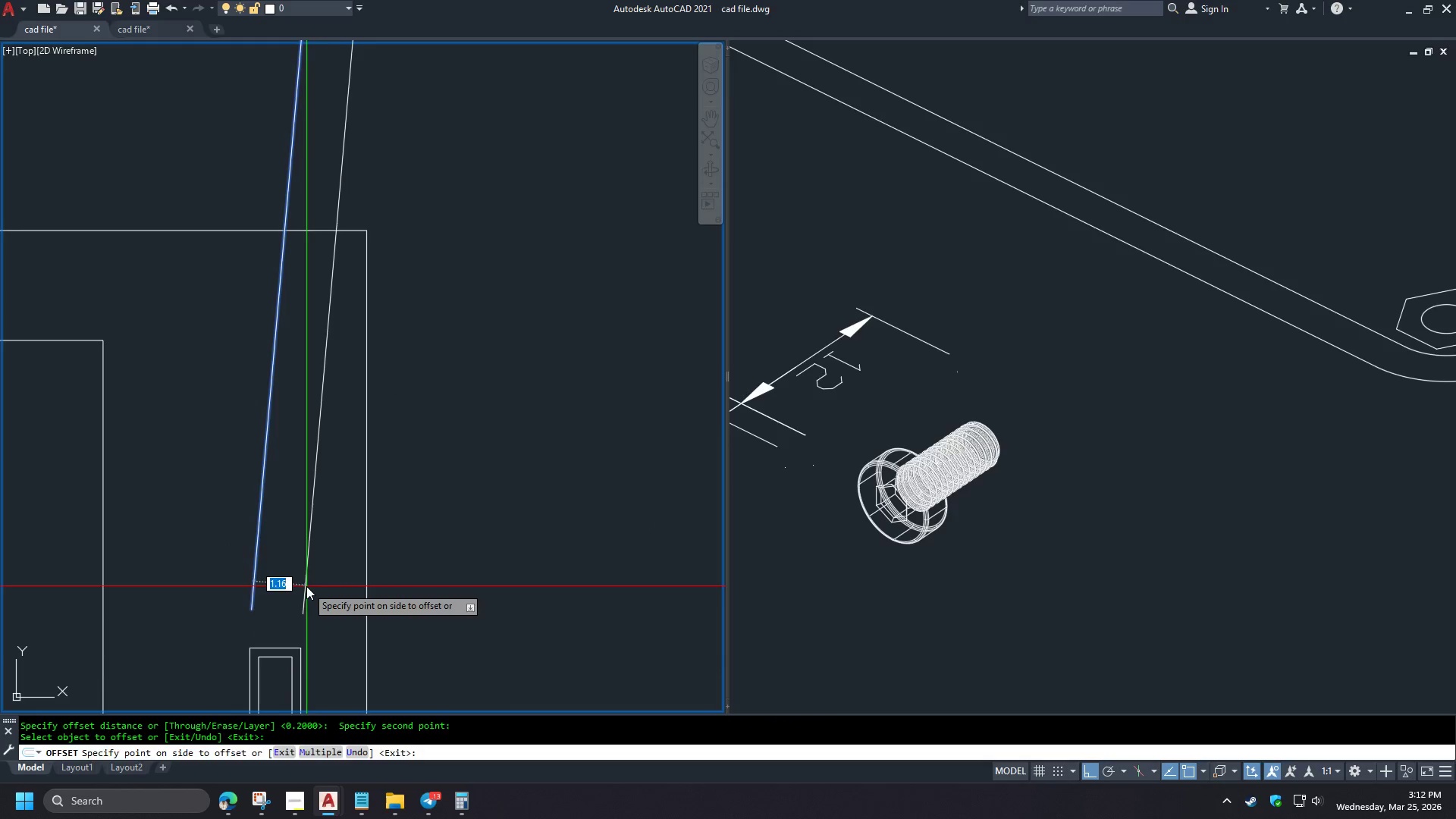 
double_click([306, 586])
 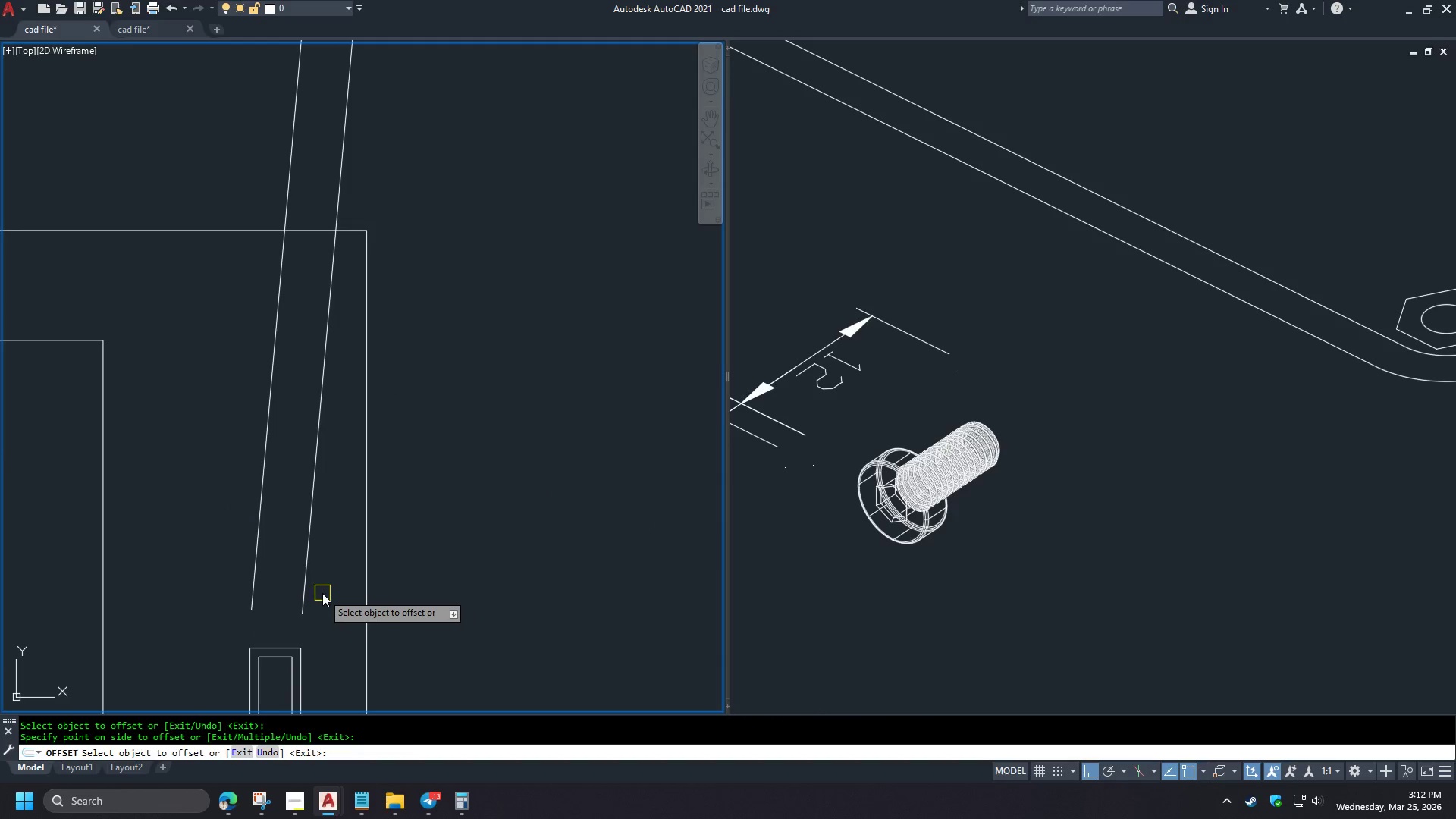 
type( br )
 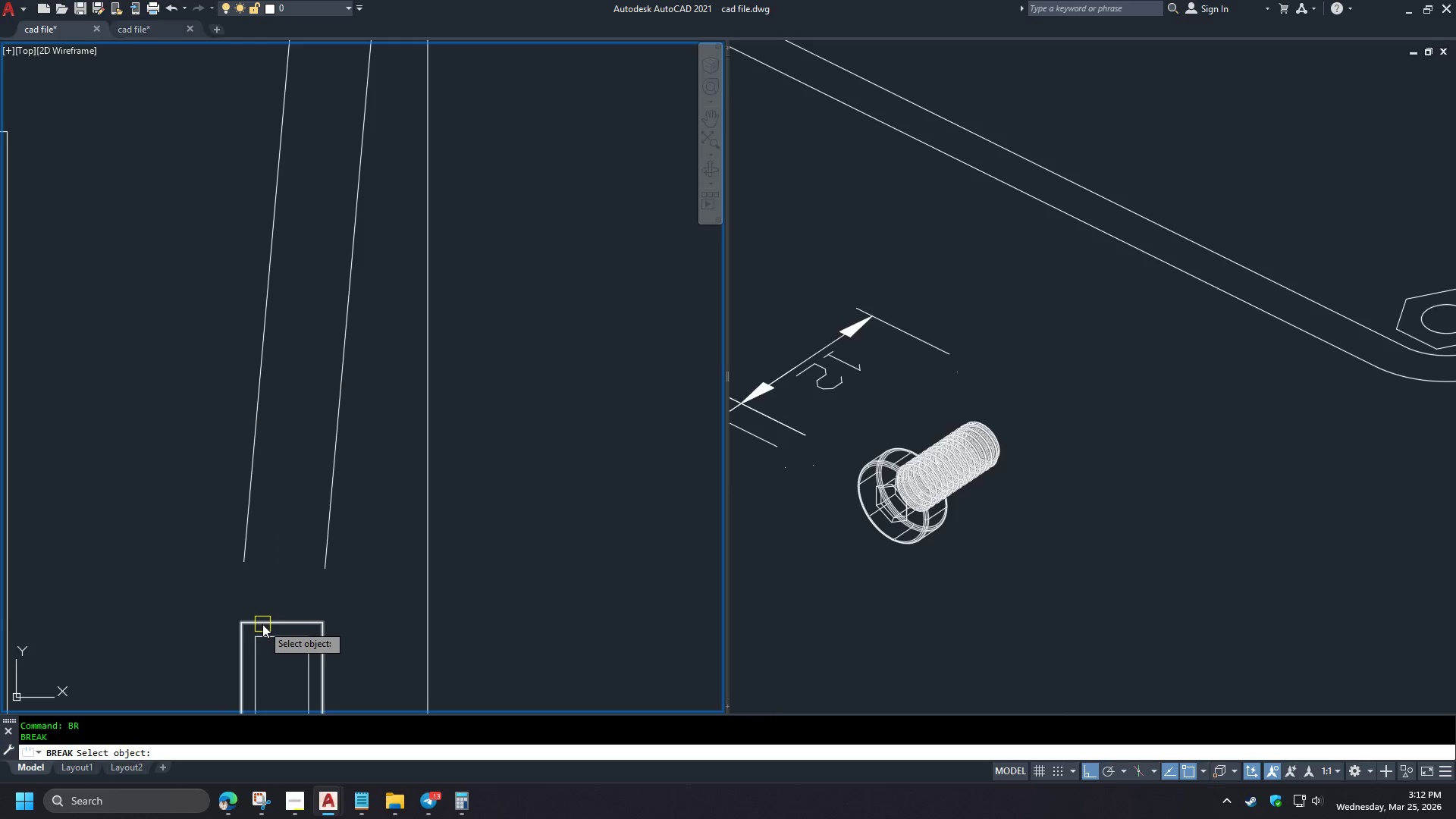 
scroll: coordinate [287, 608], scroll_direction: up, amount: 1.0
 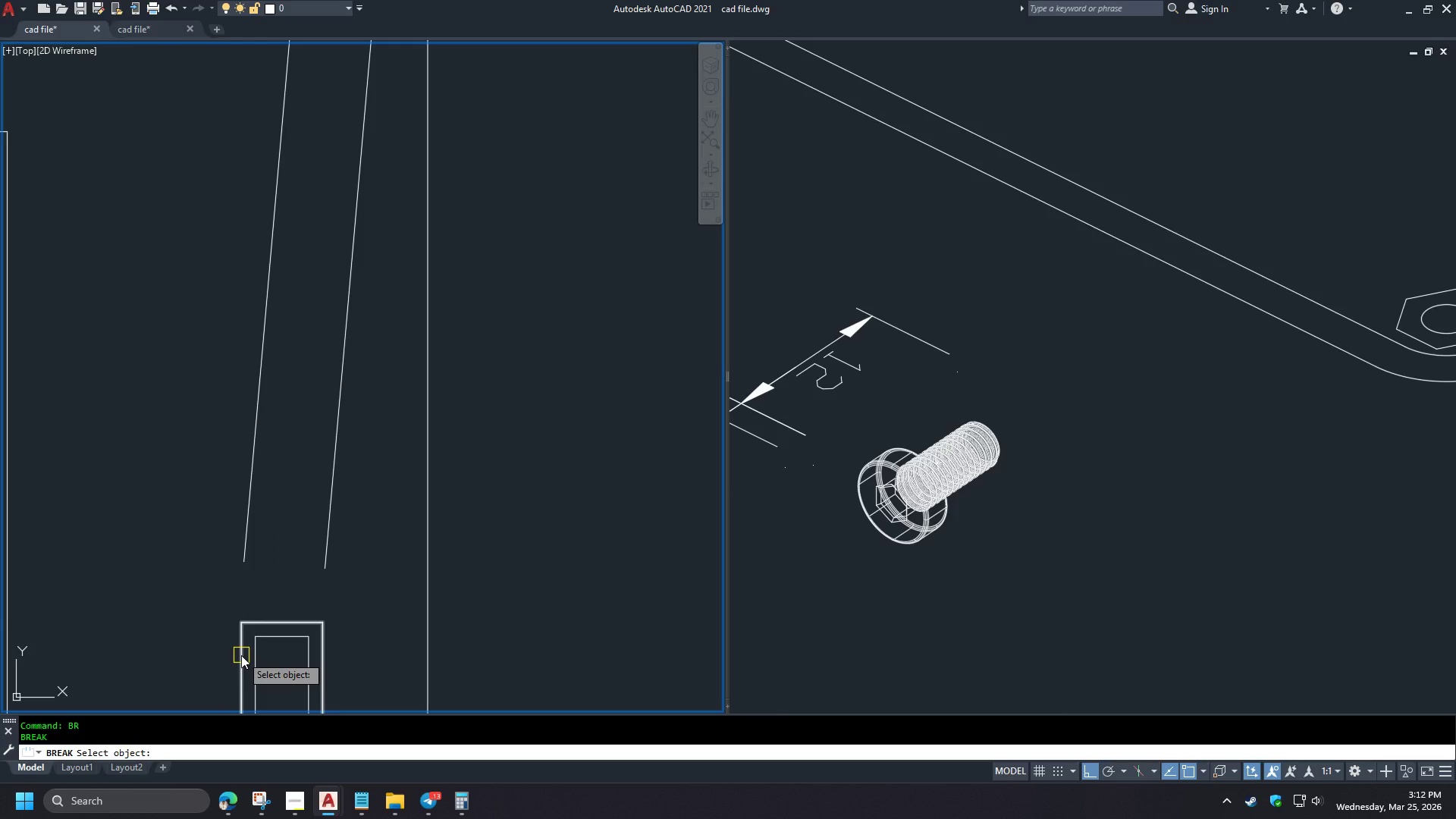 
double_click([237, 642])
 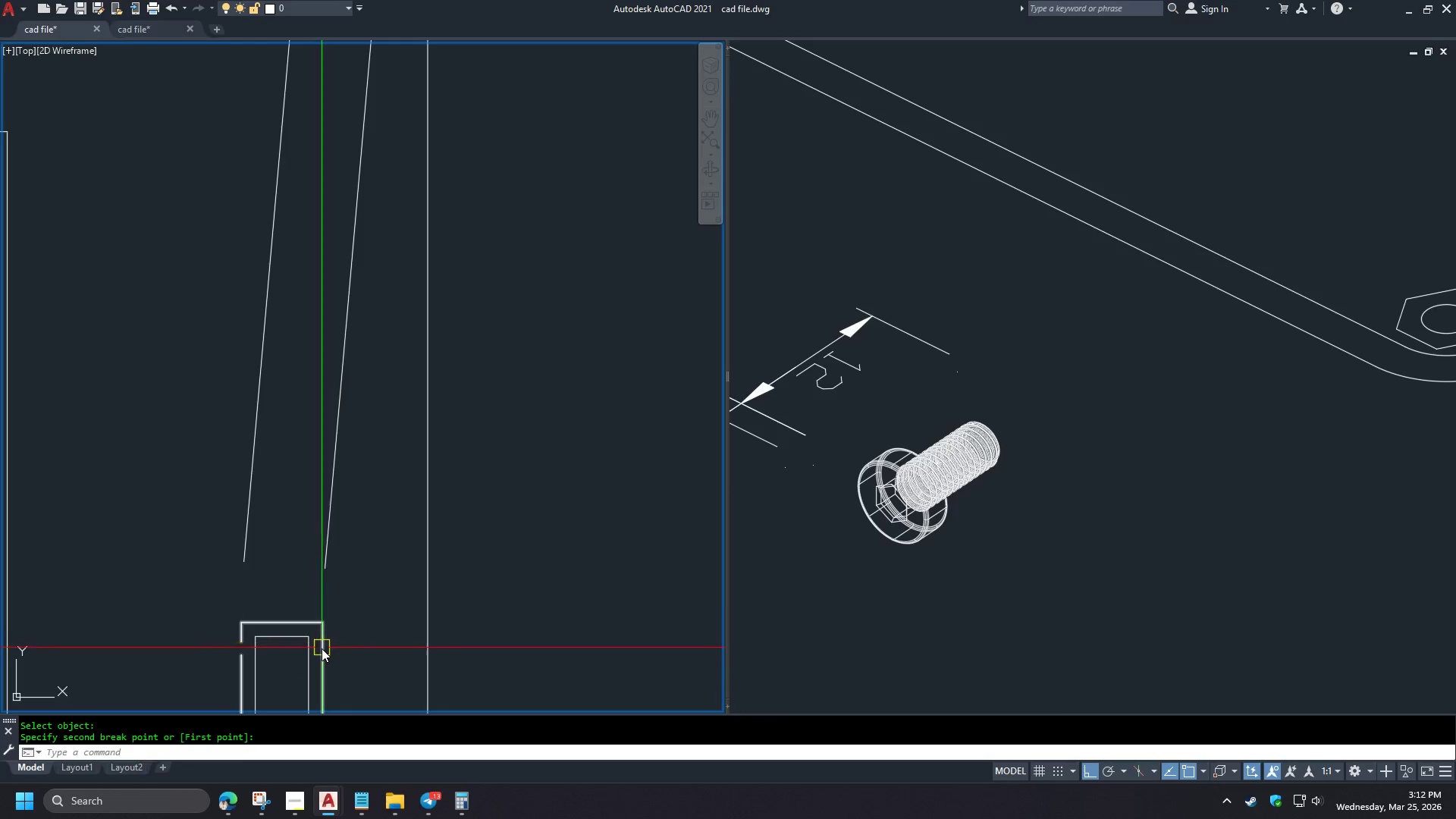 
key(Space)
 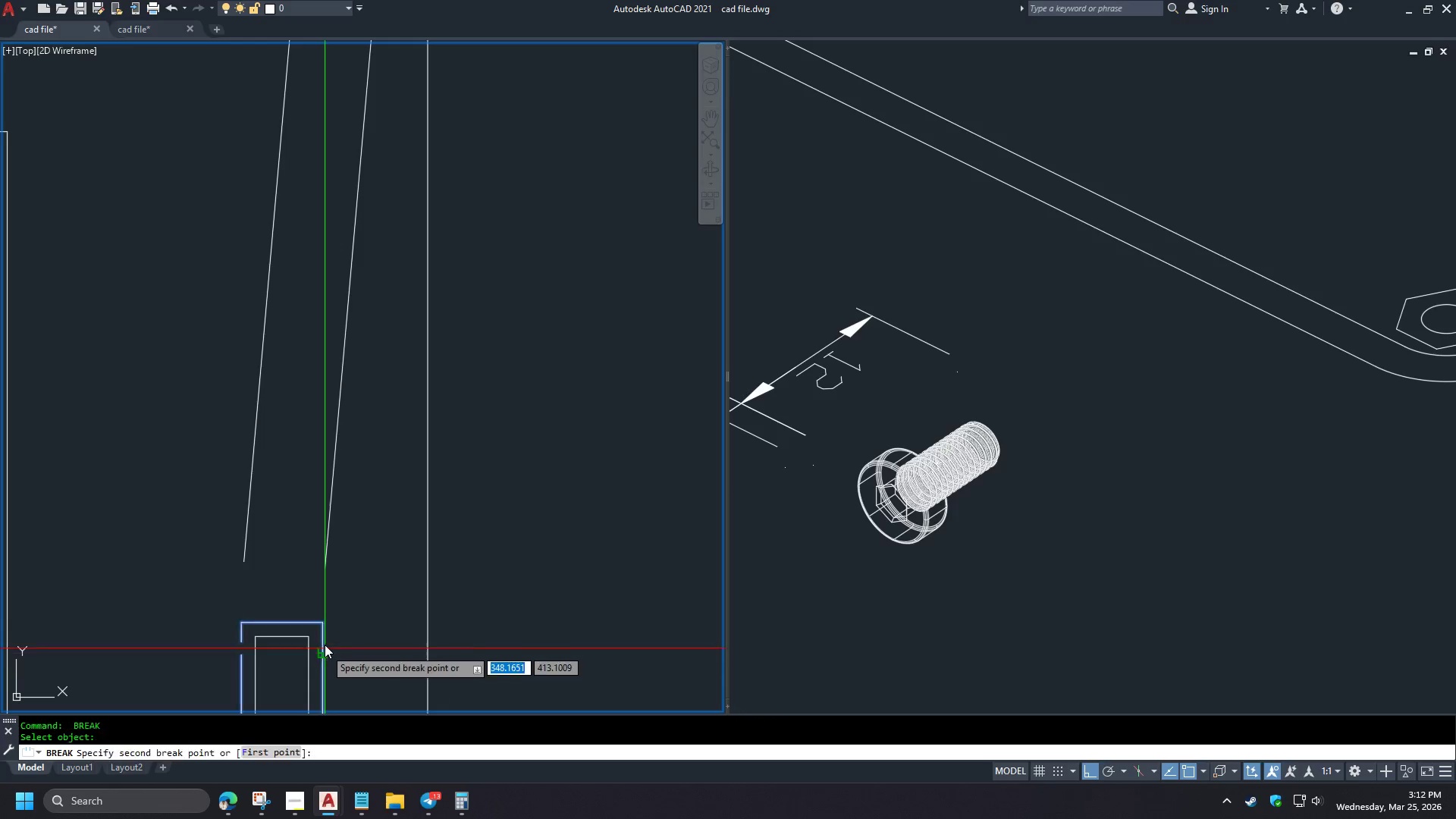 
double_click([325, 642])
 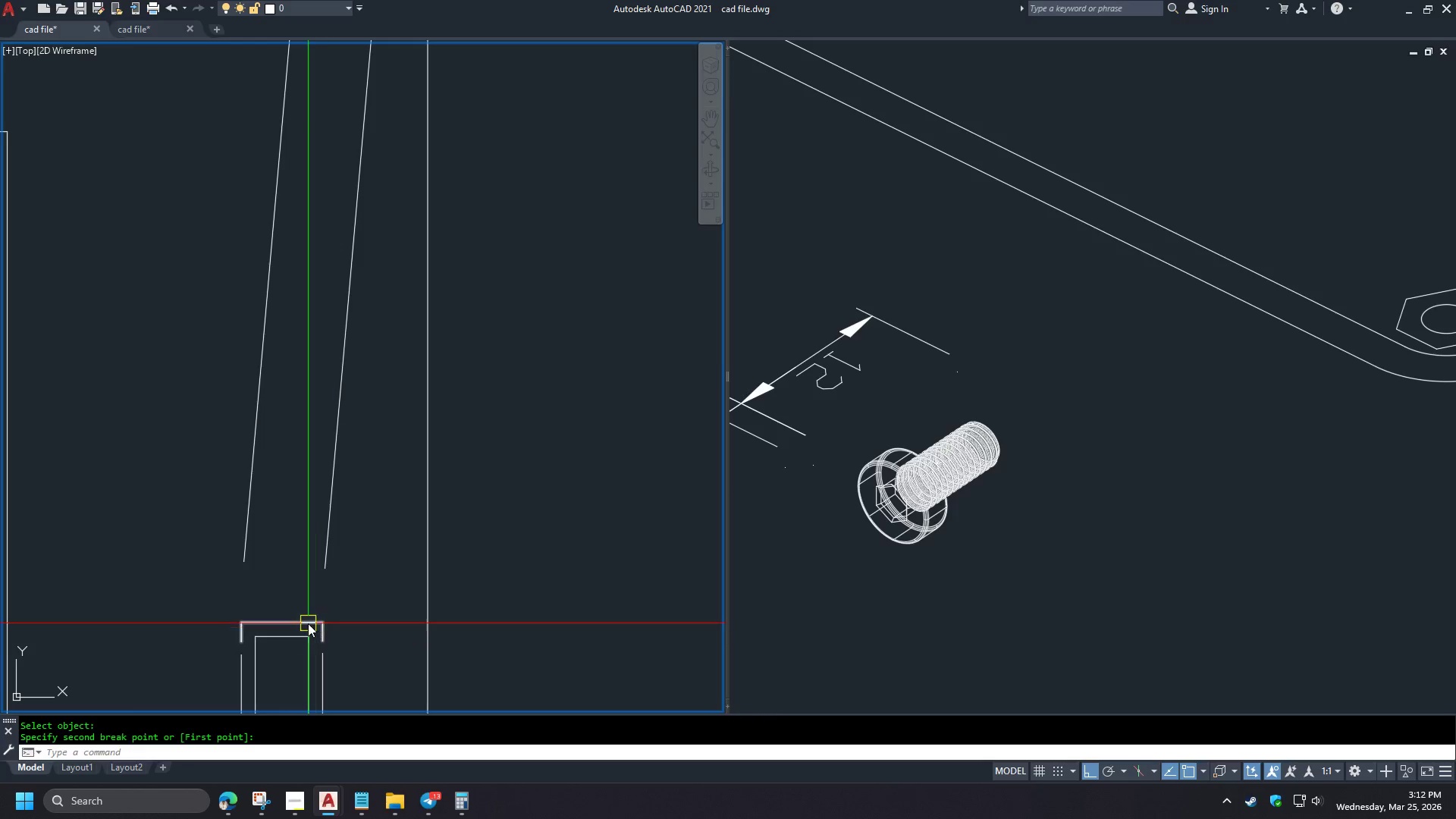 
triple_click([308, 623])
 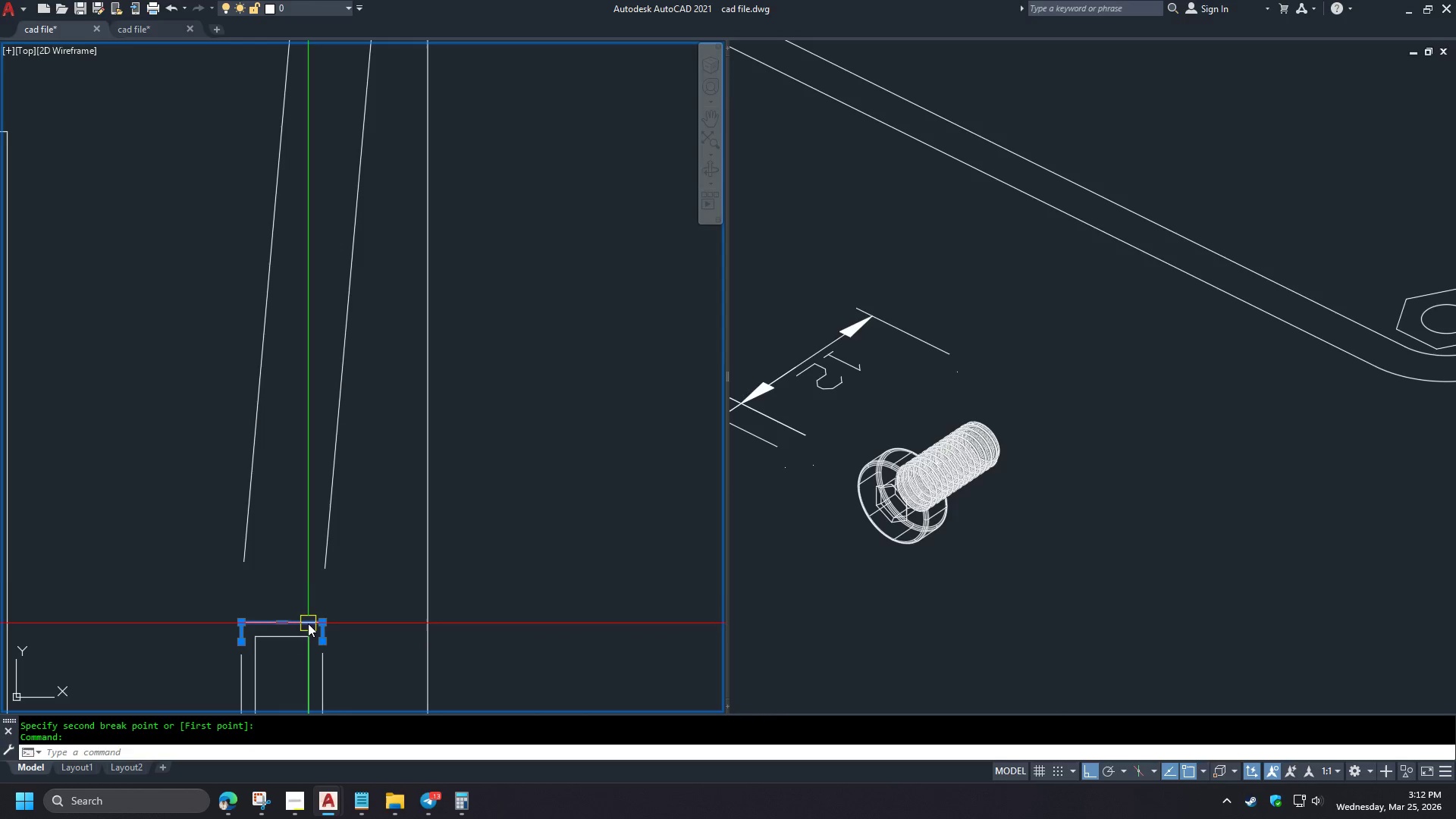 
key(E)
 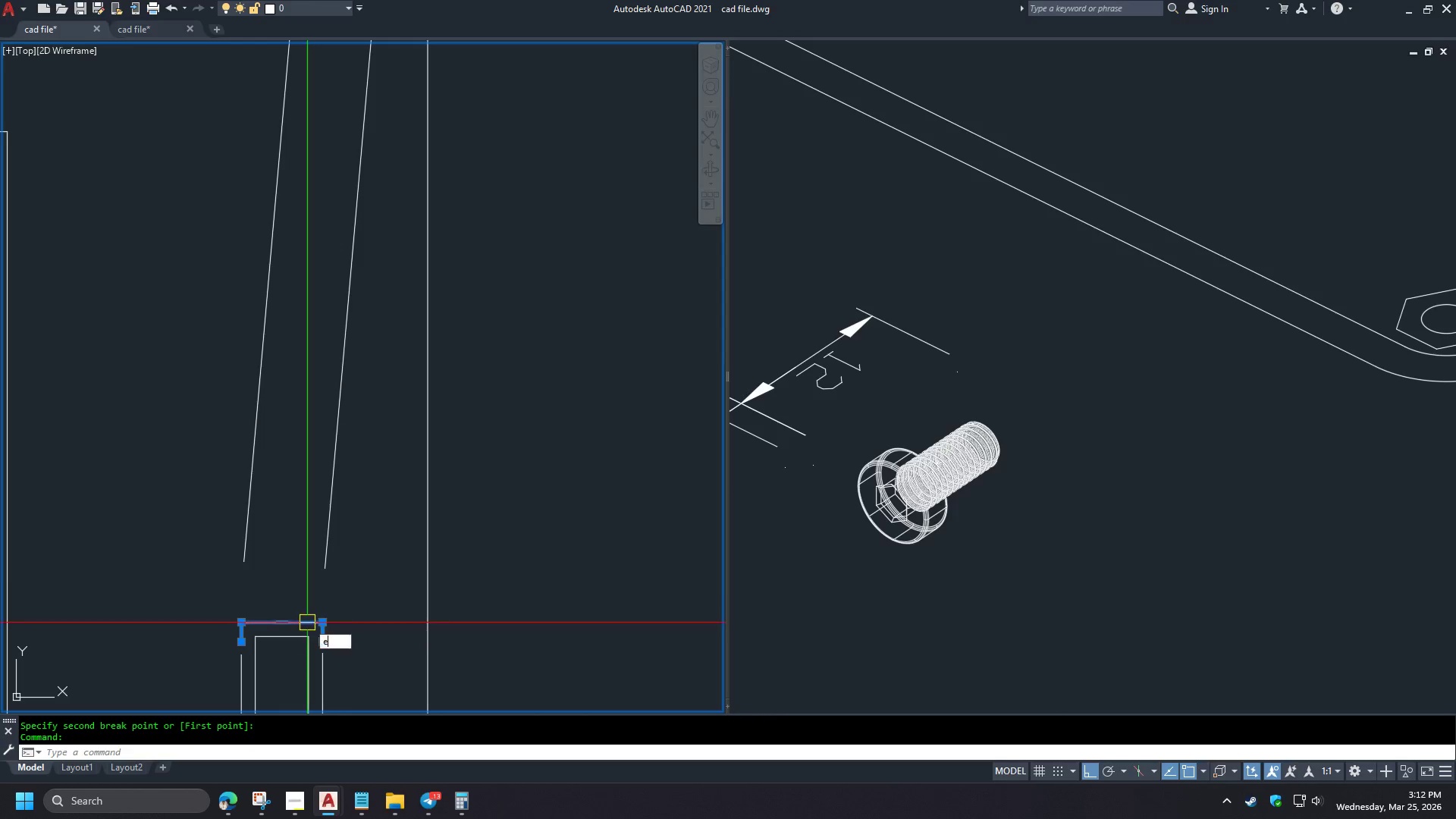 
key(Space)
 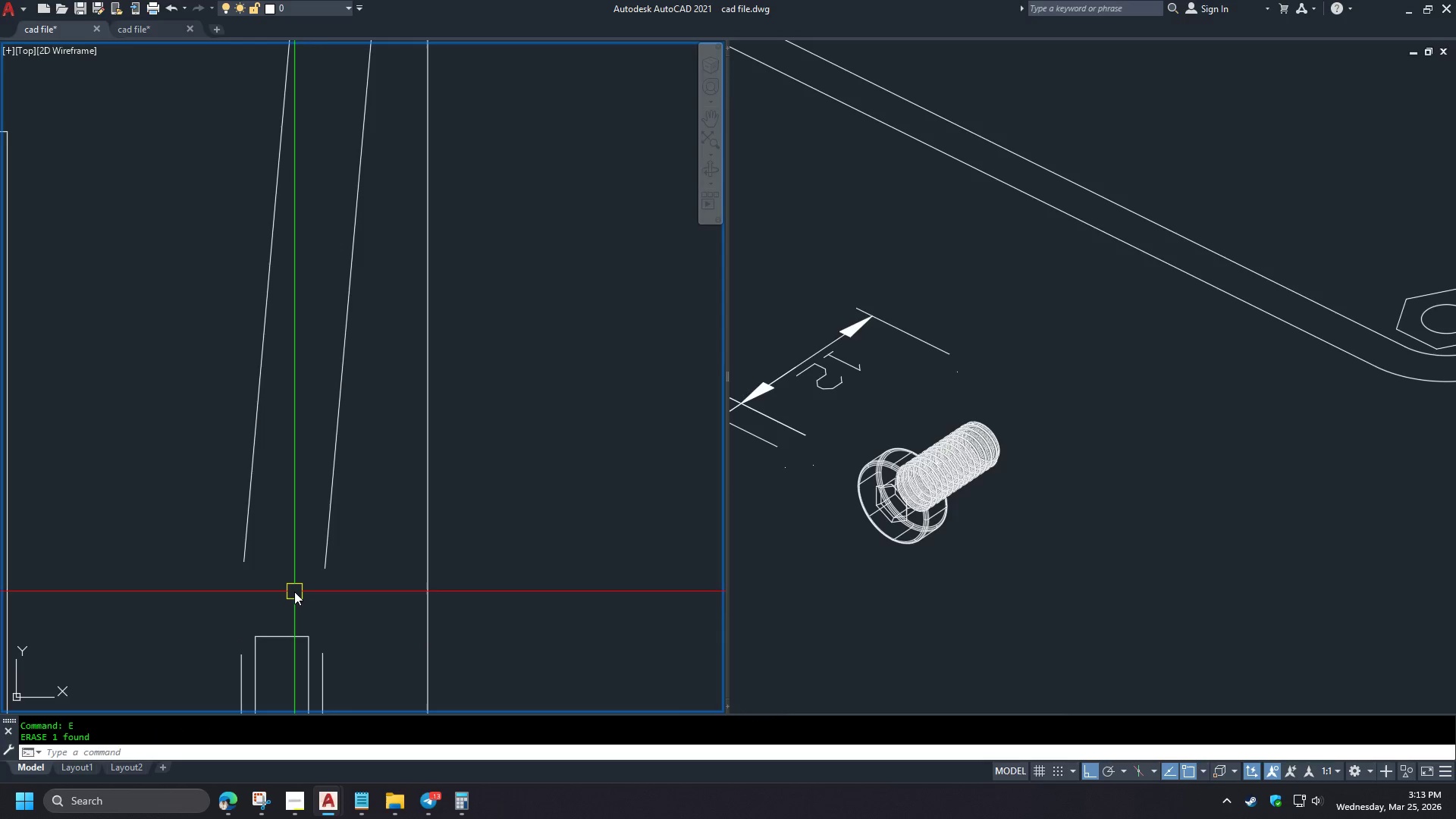 
key(F)
 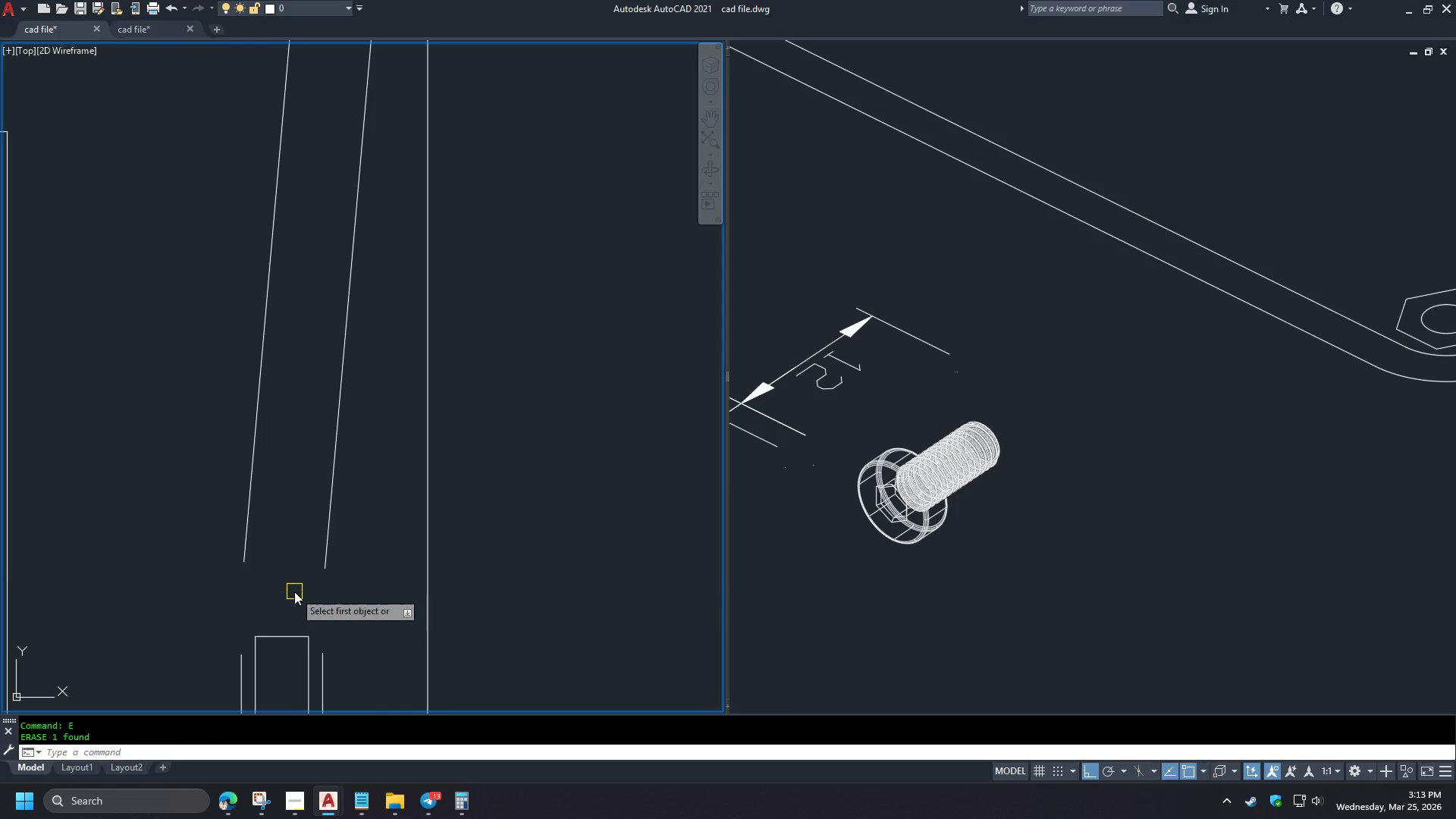 
key(Space)
 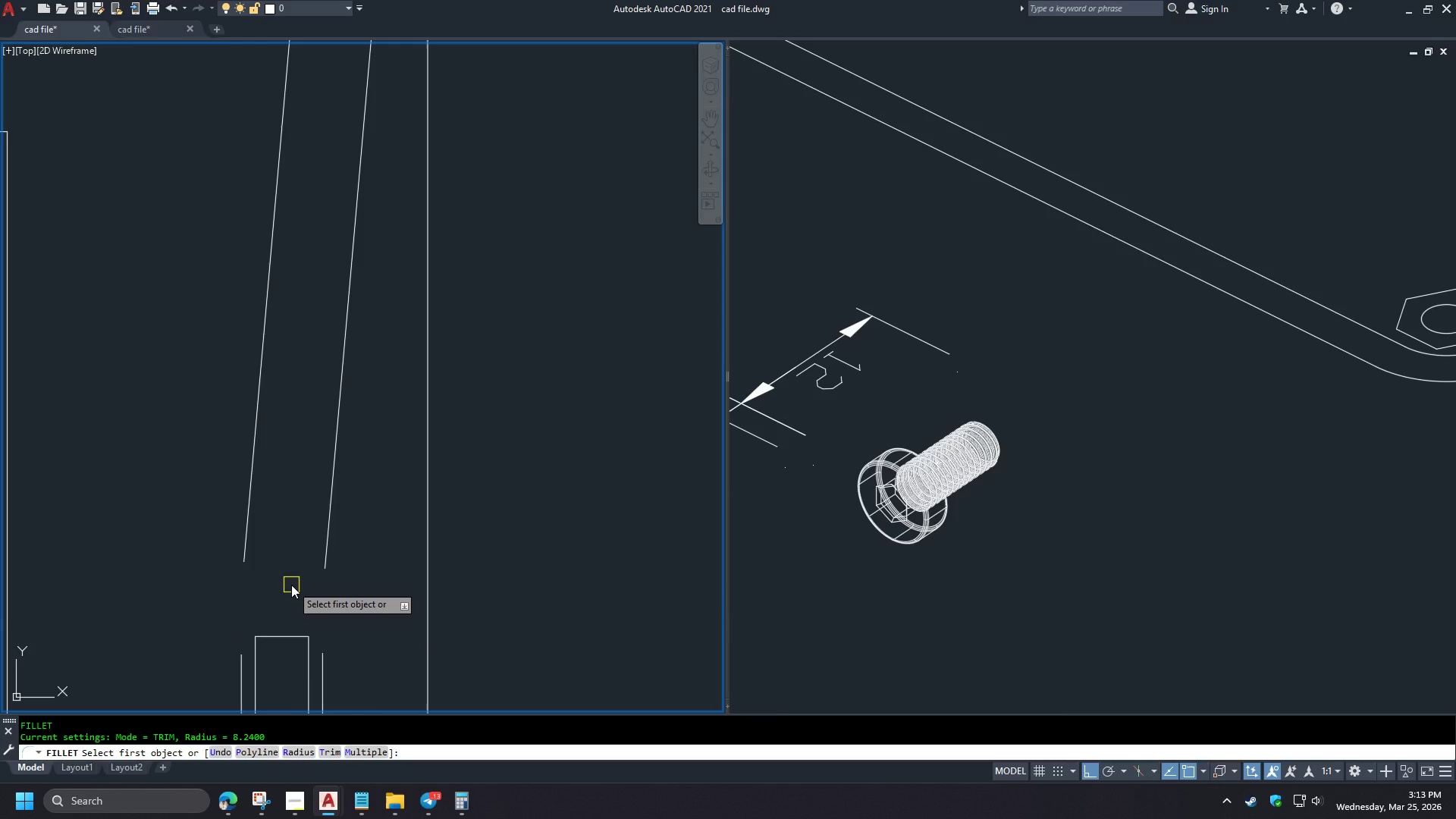 
key(R)
 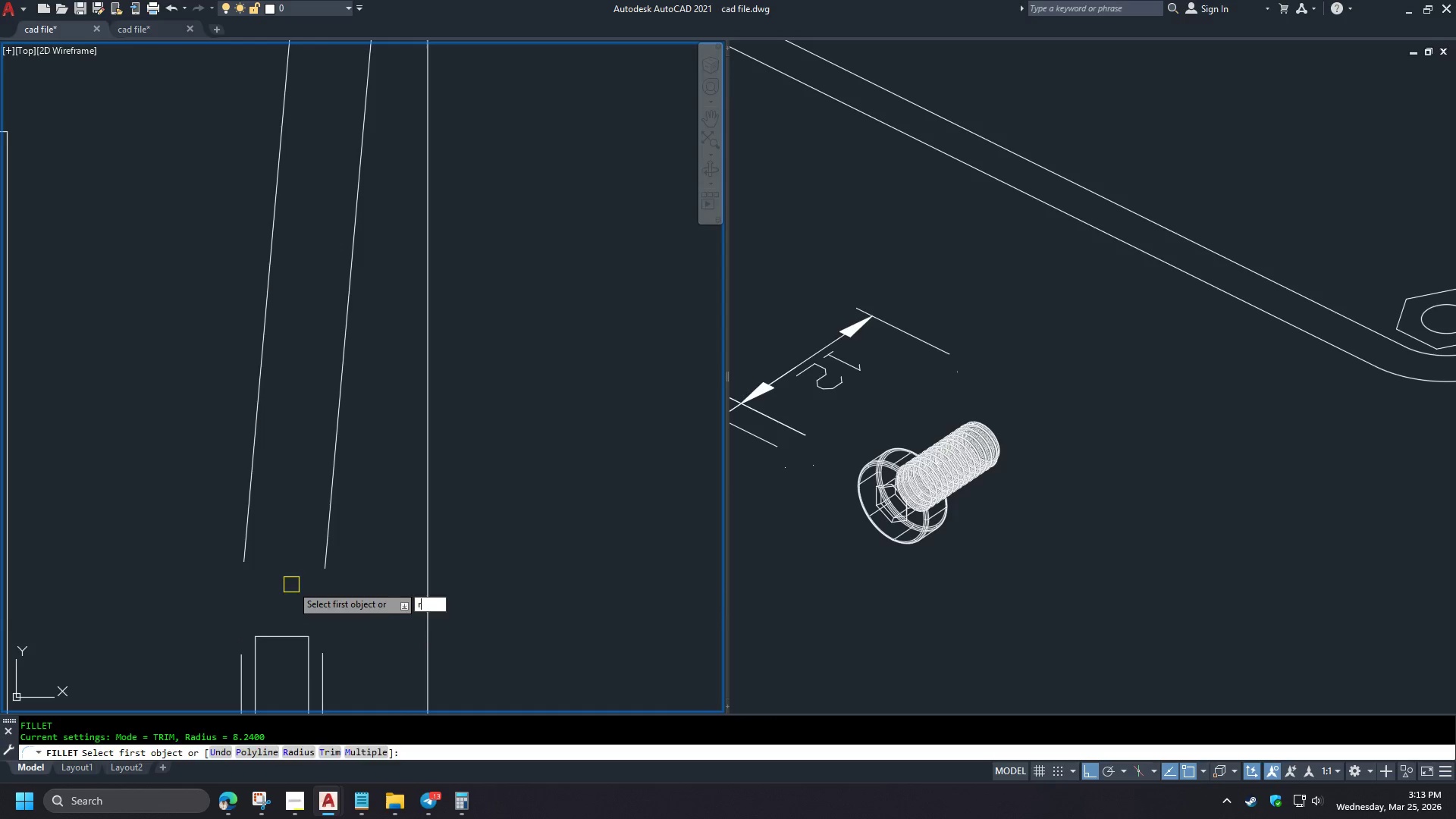 
key(Space)
 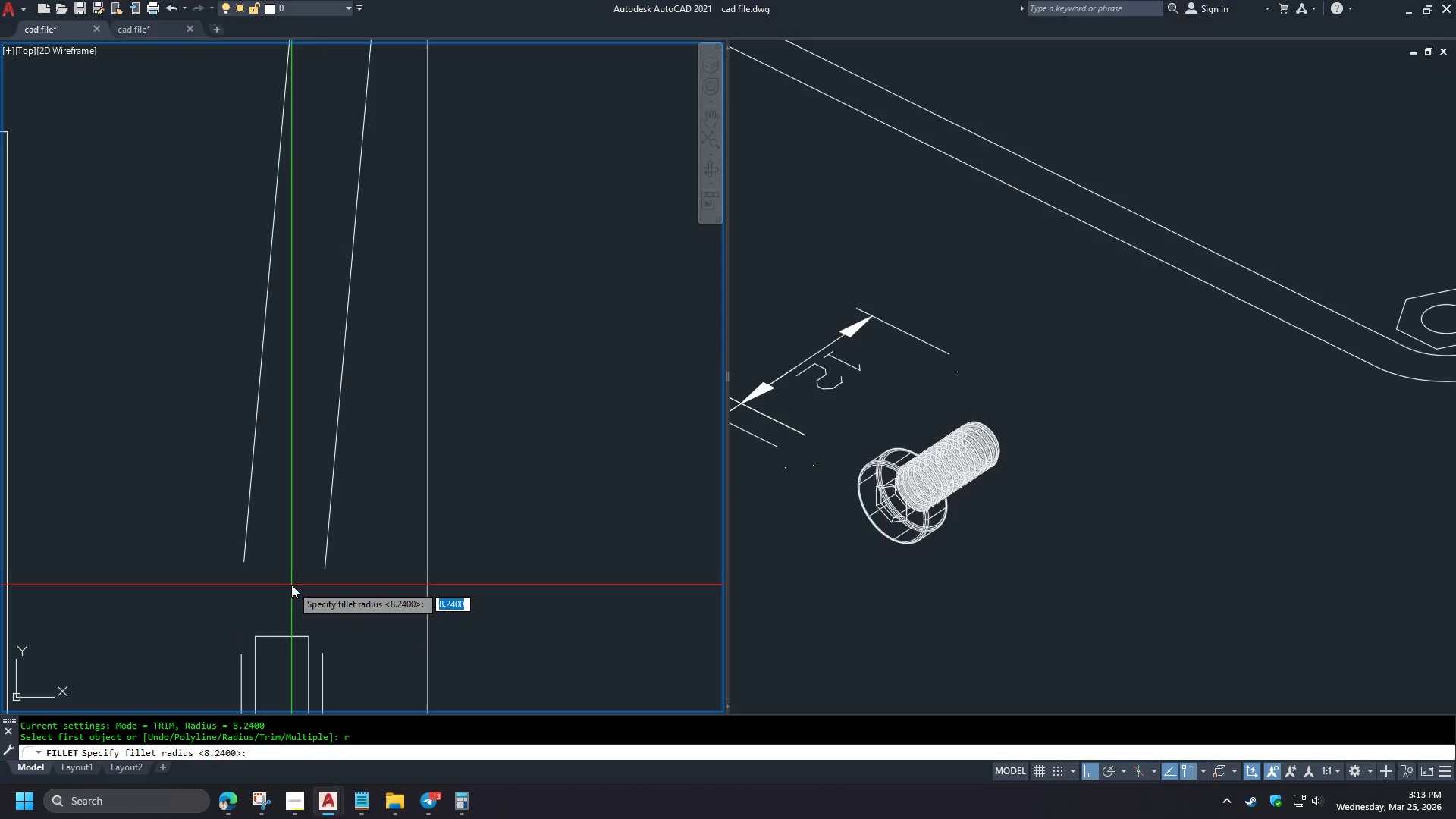 
key(Numpad1)
 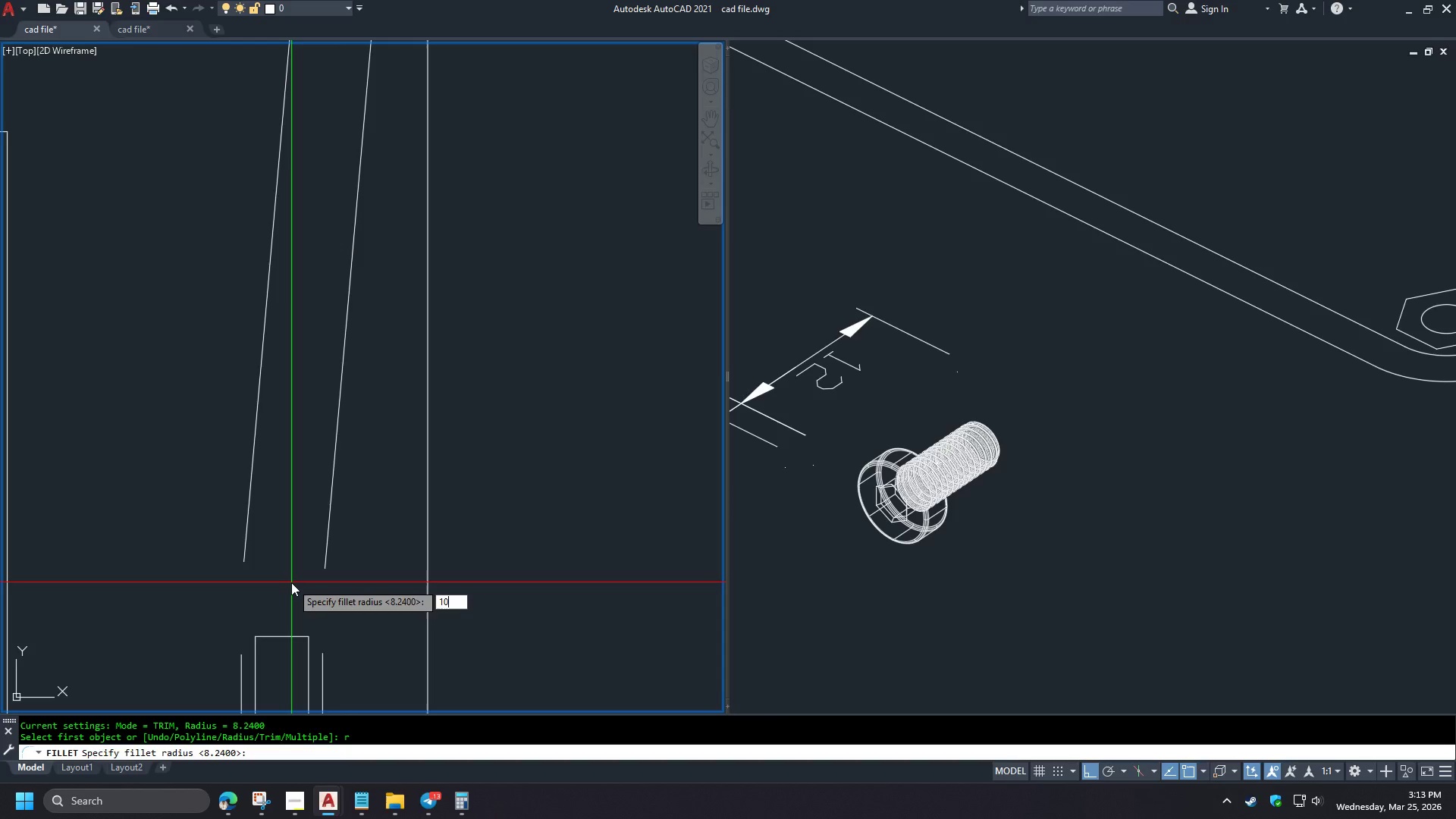 
key(Numpad0)
 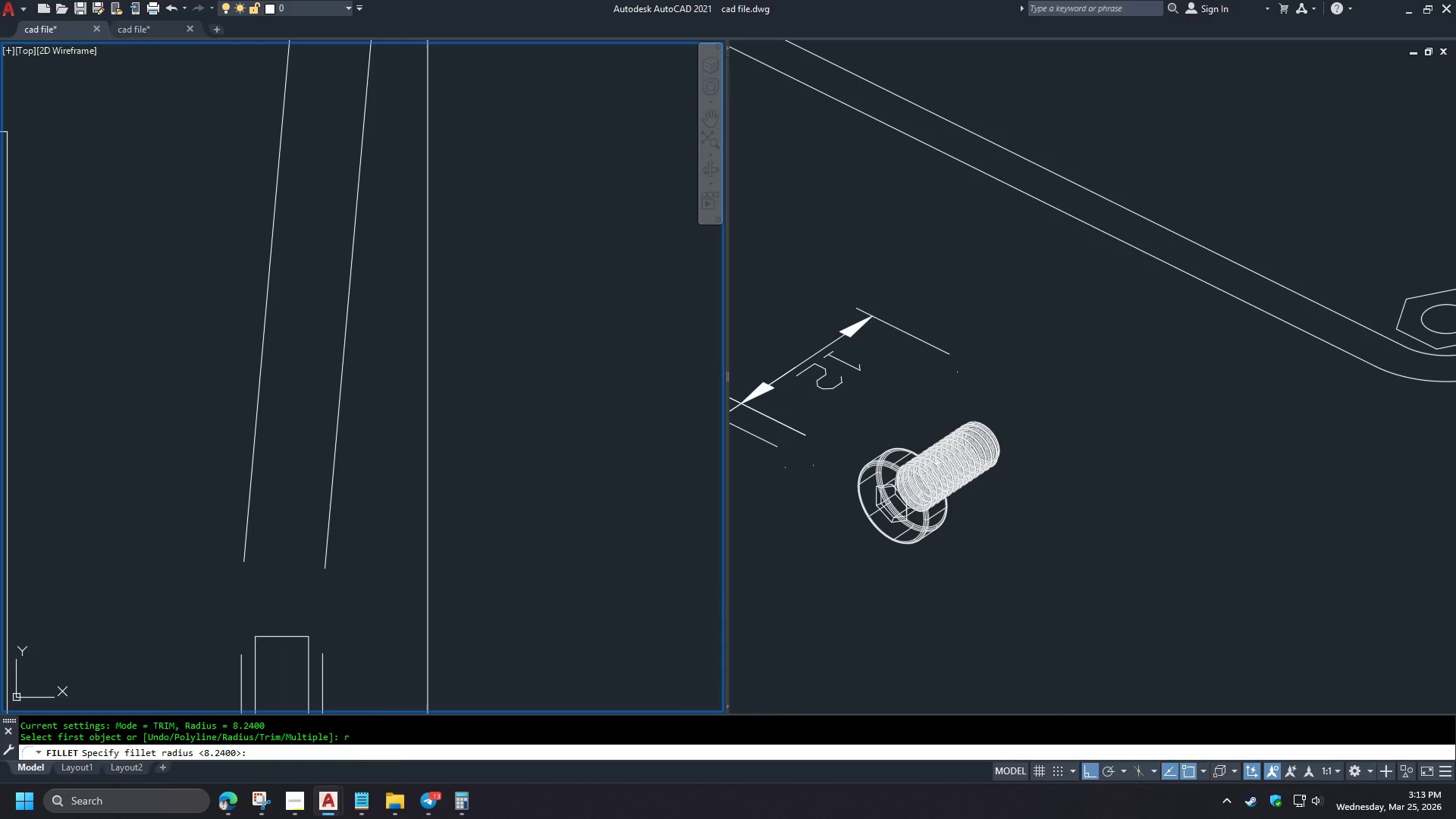 
key(NumpadEnter)
 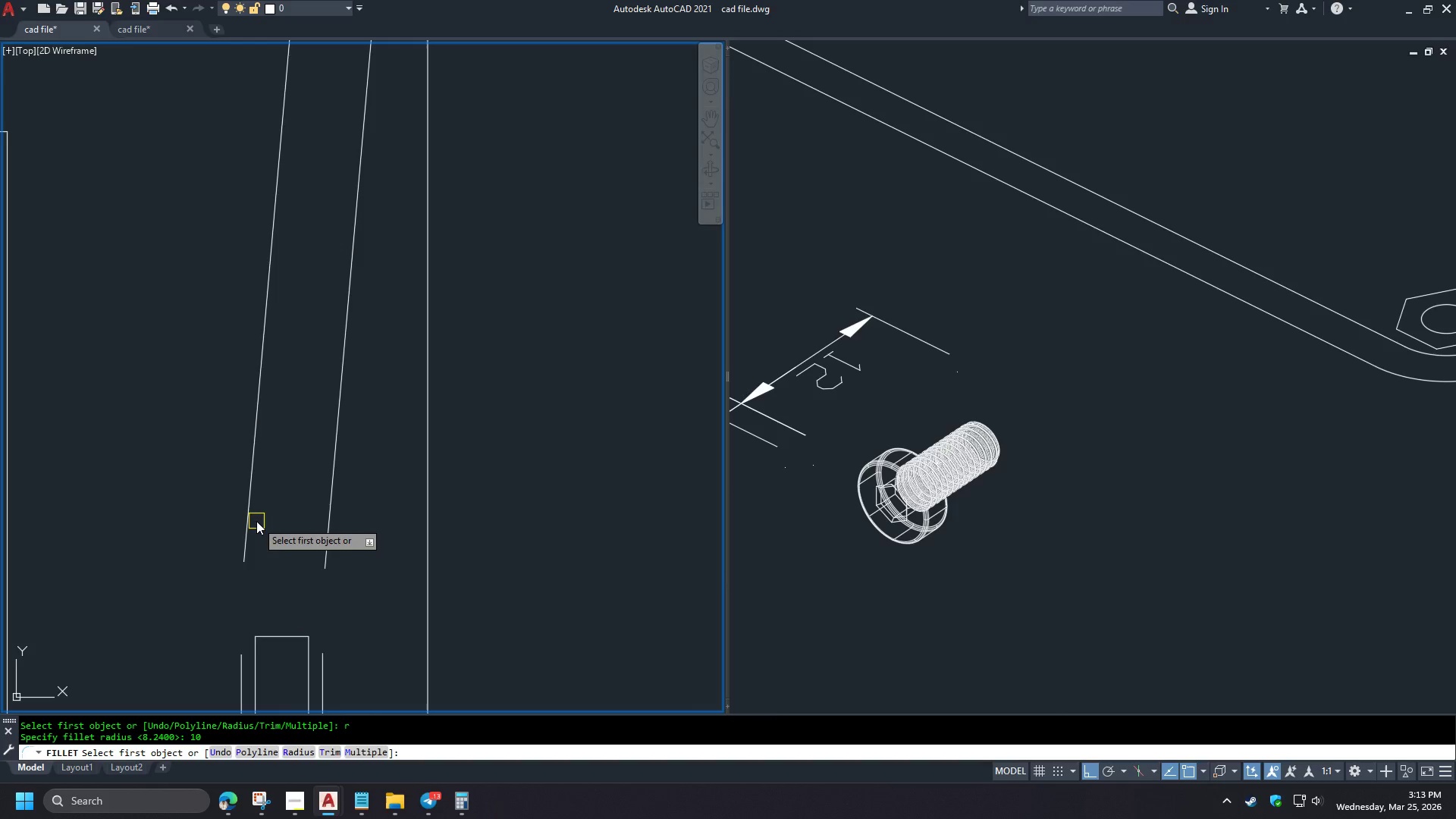 
left_click([246, 522])
 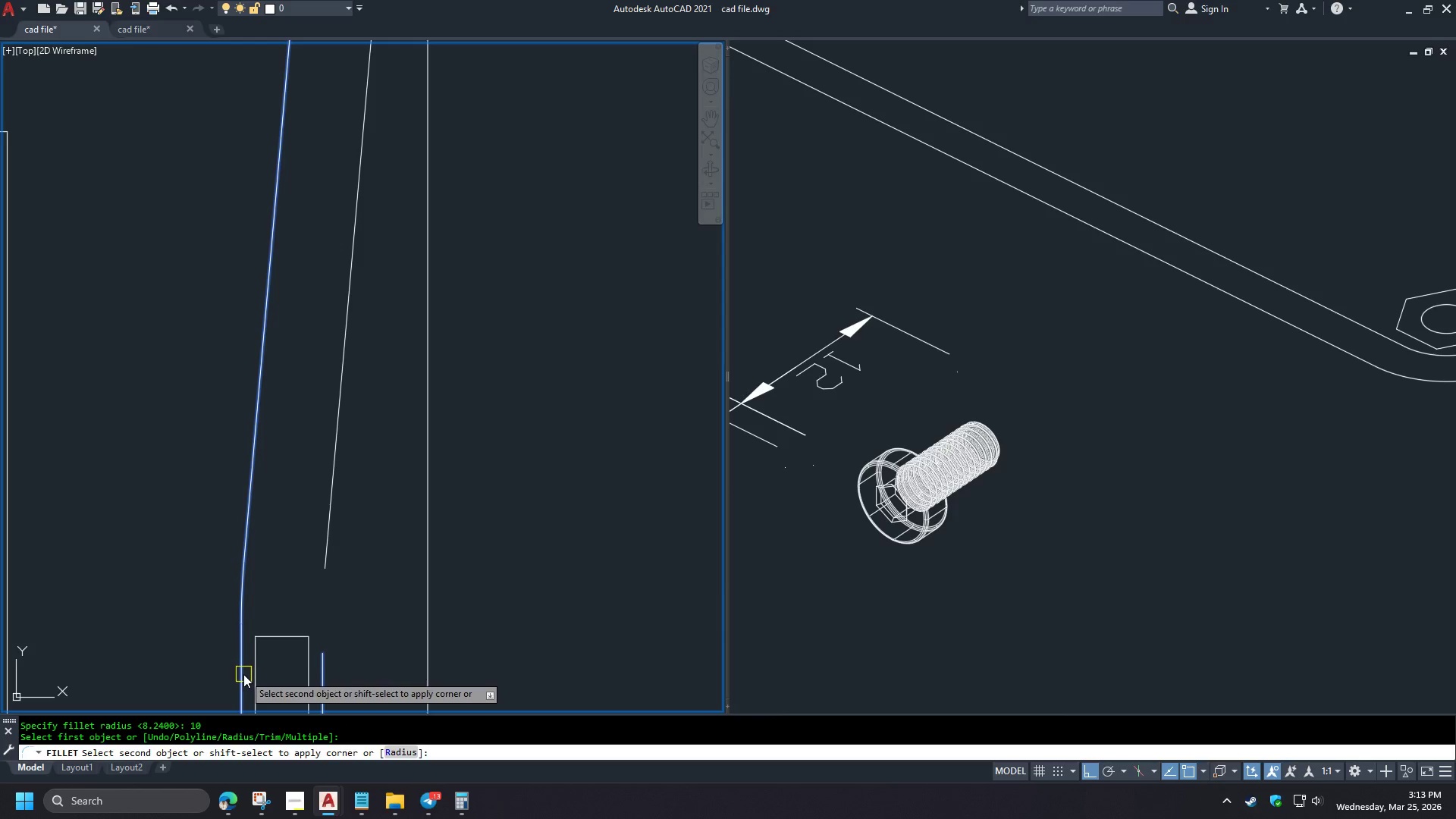 
left_click([243, 674])
 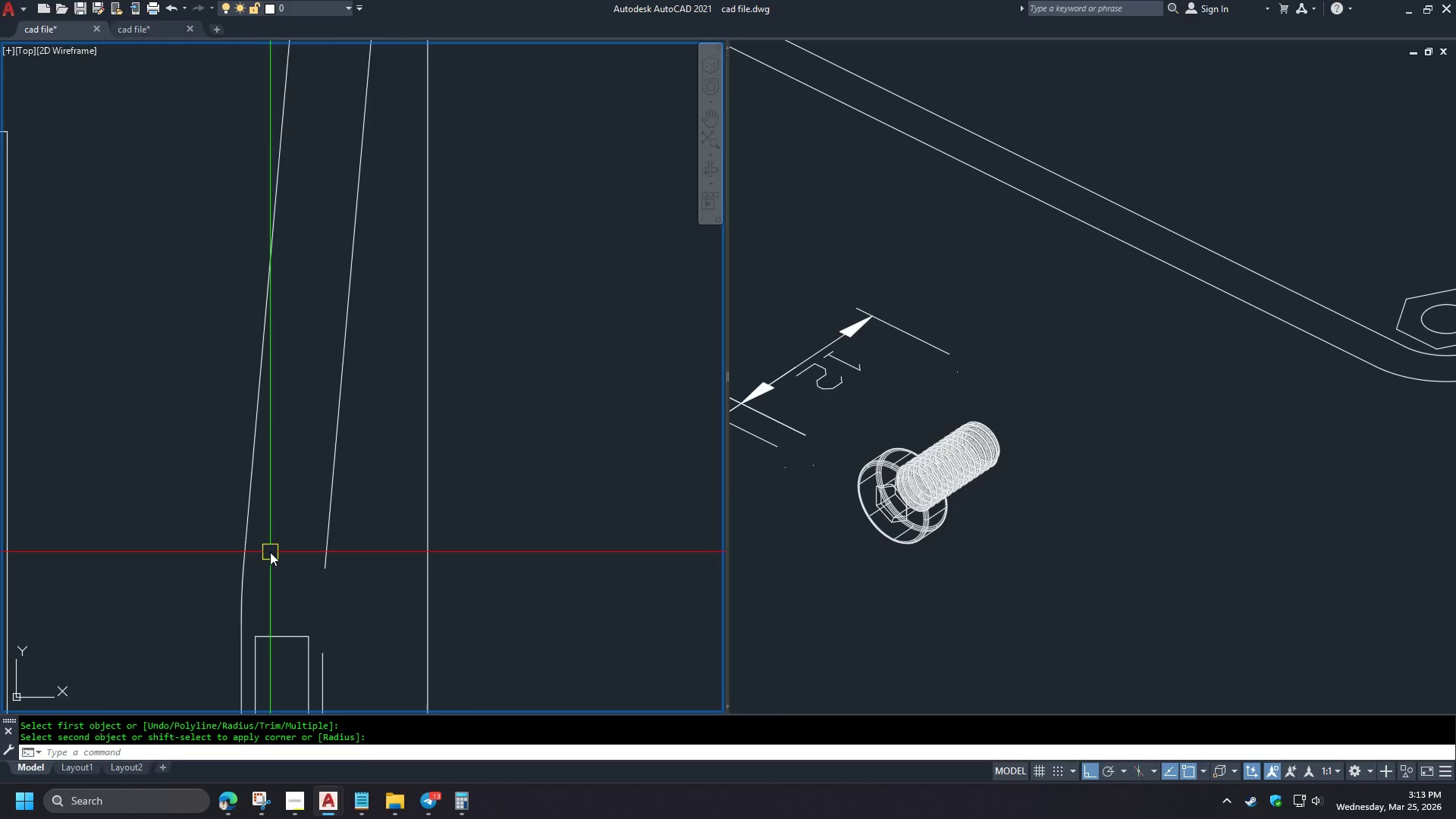 
type(f r cen )
 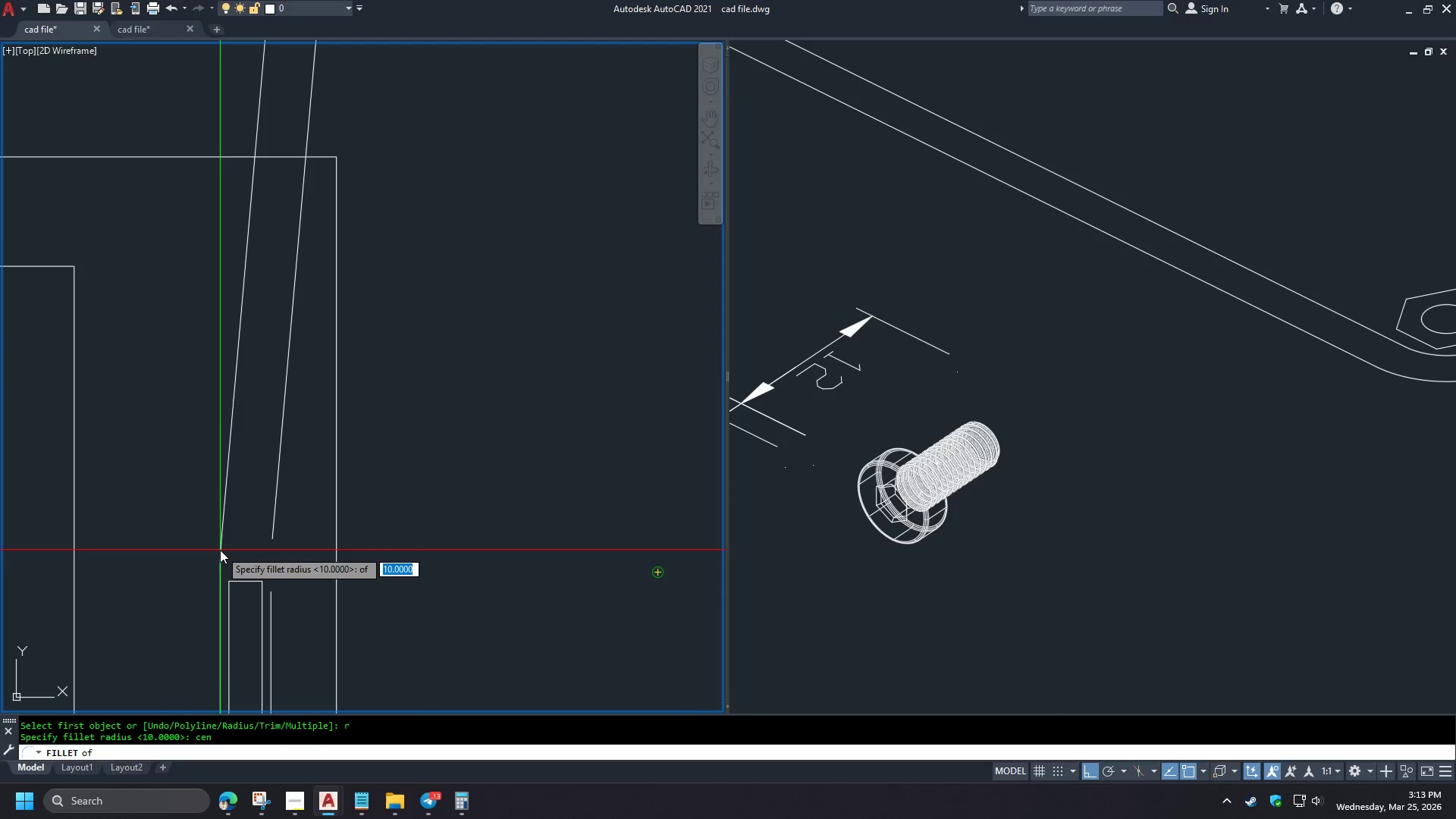 
left_click([220, 550])
 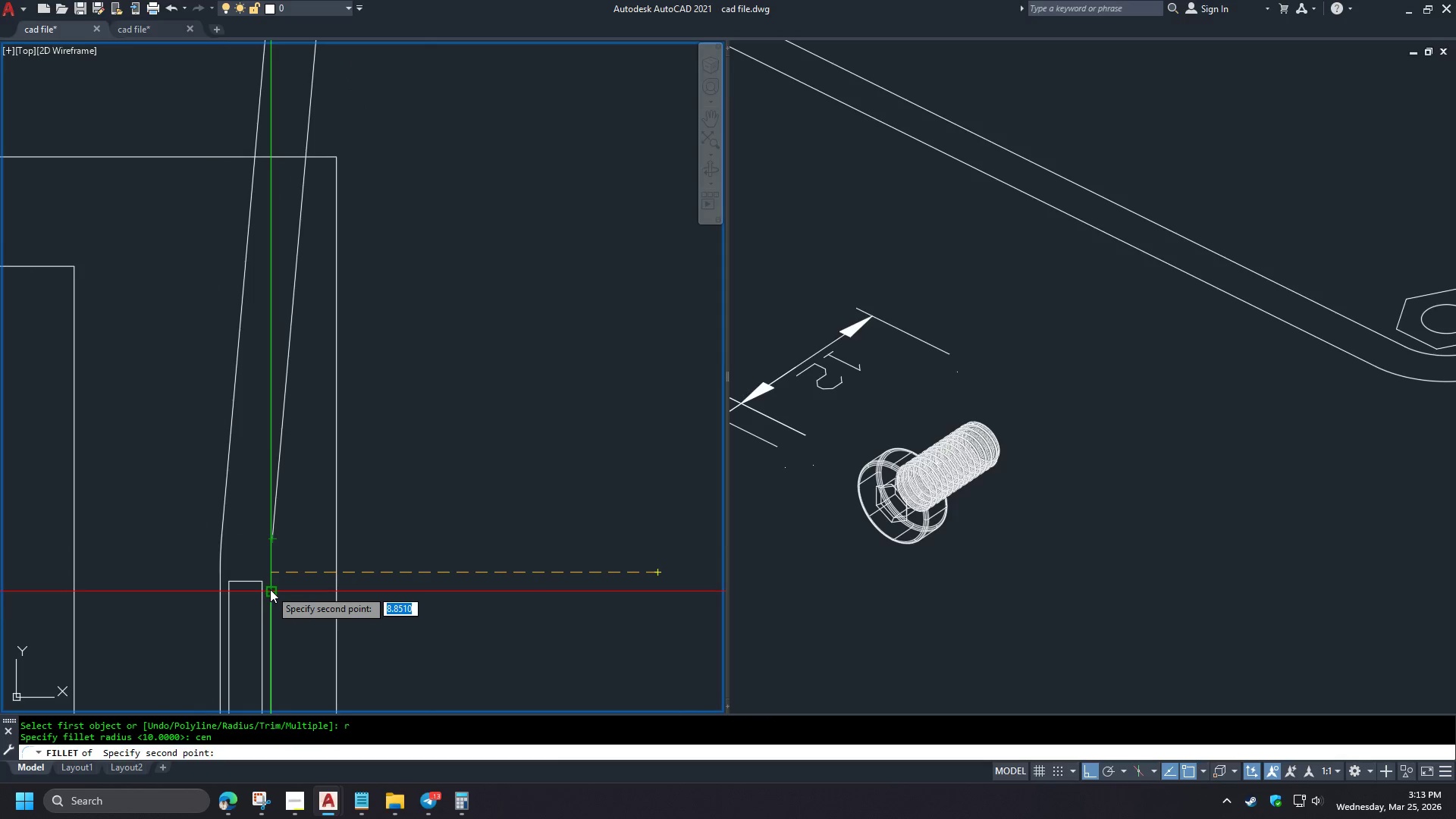 
scroll: coordinate [299, 563], scroll_direction: down, amount: 1.0
 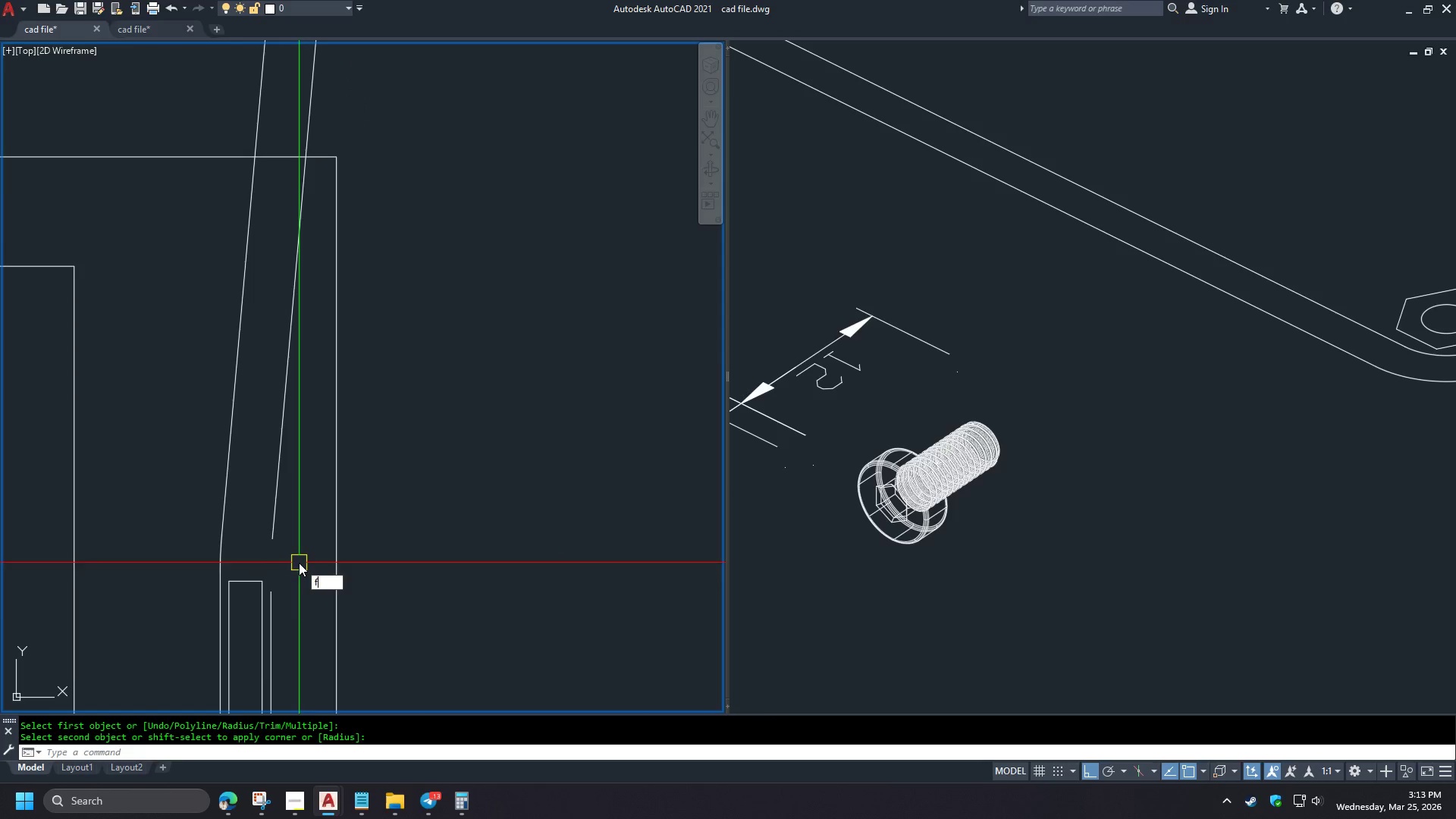 
type(per )
 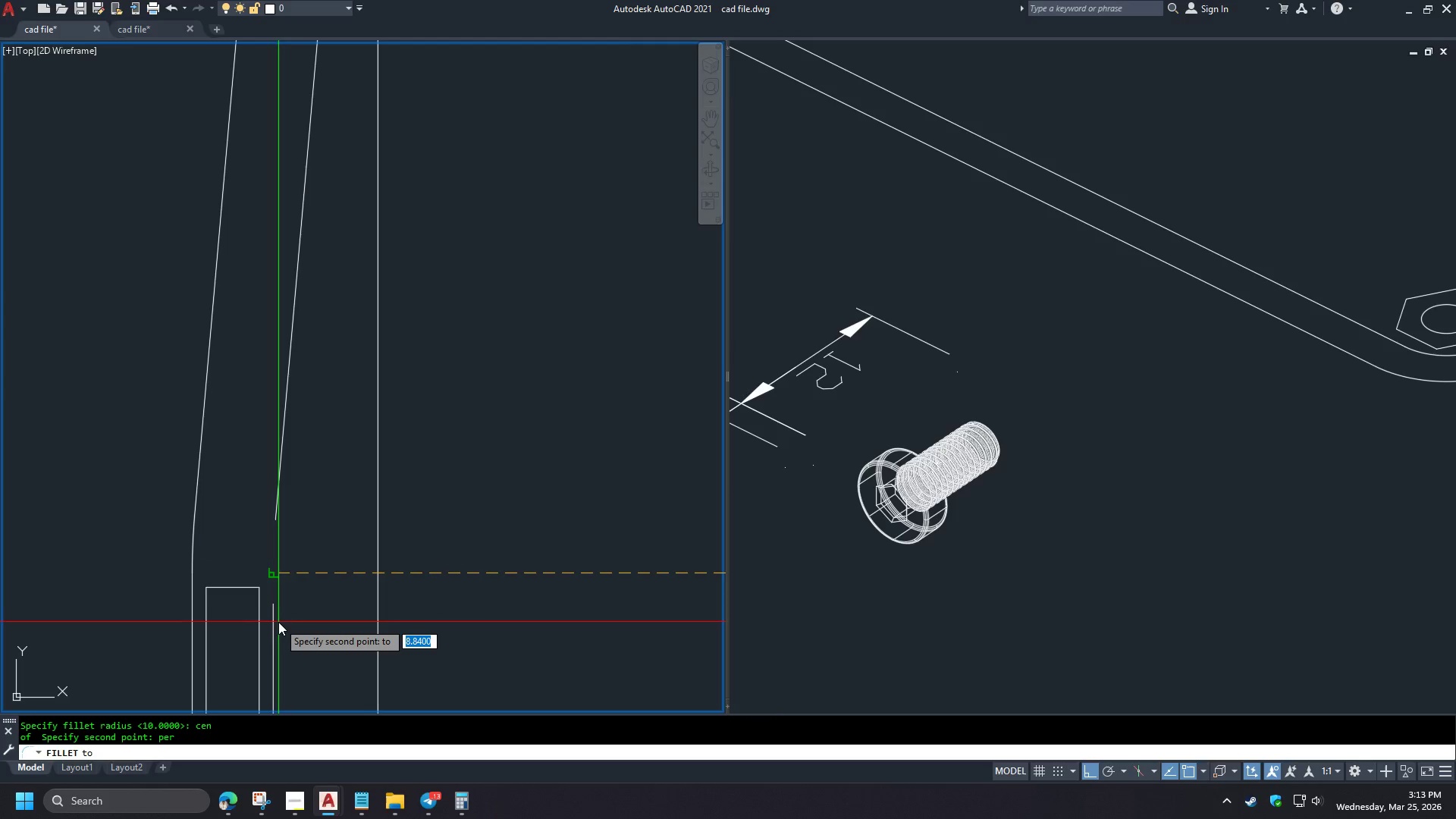 
left_click([278, 623])
 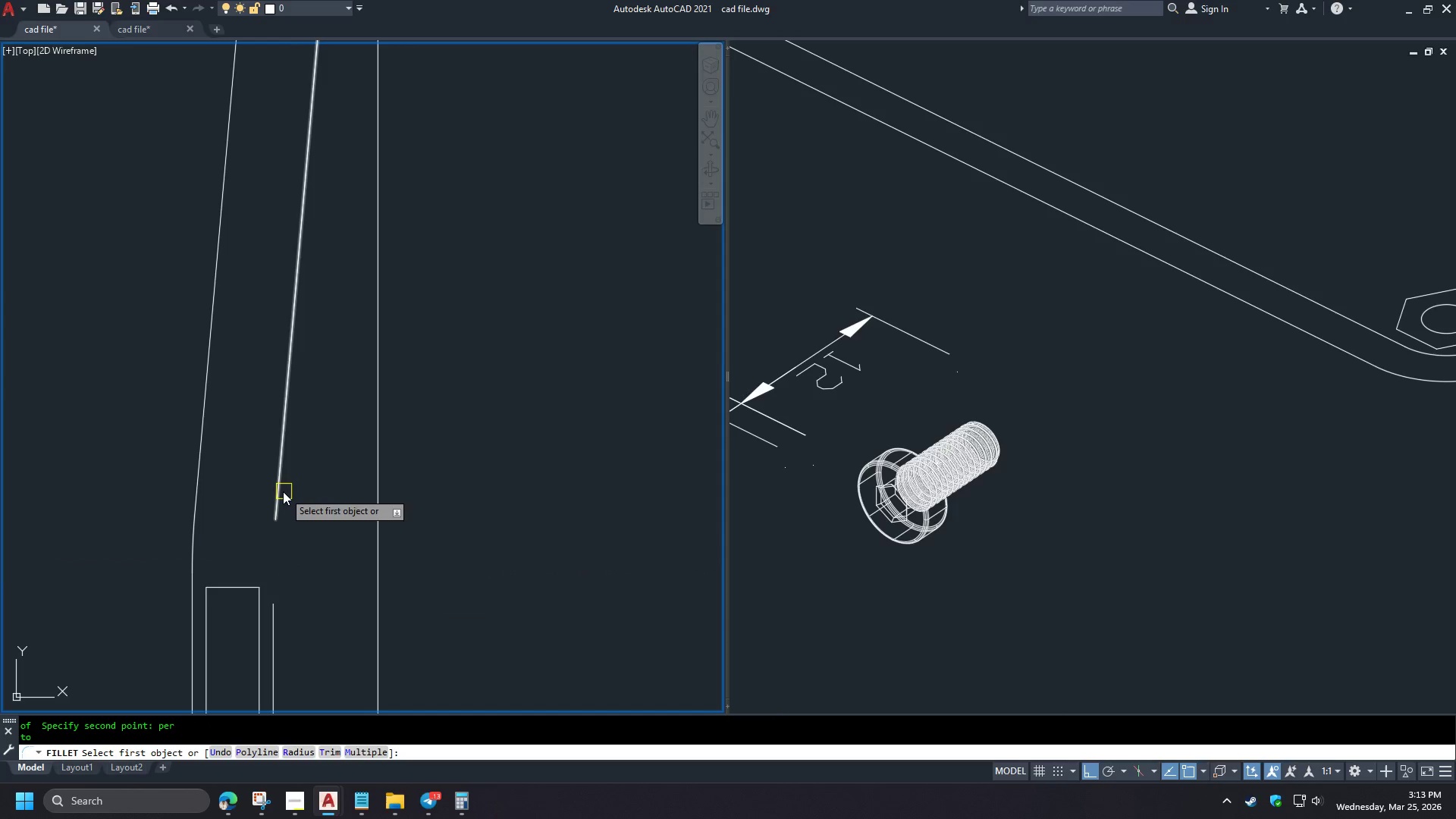 
scroll: coordinate [268, 574], scroll_direction: up, amount: 1.0
 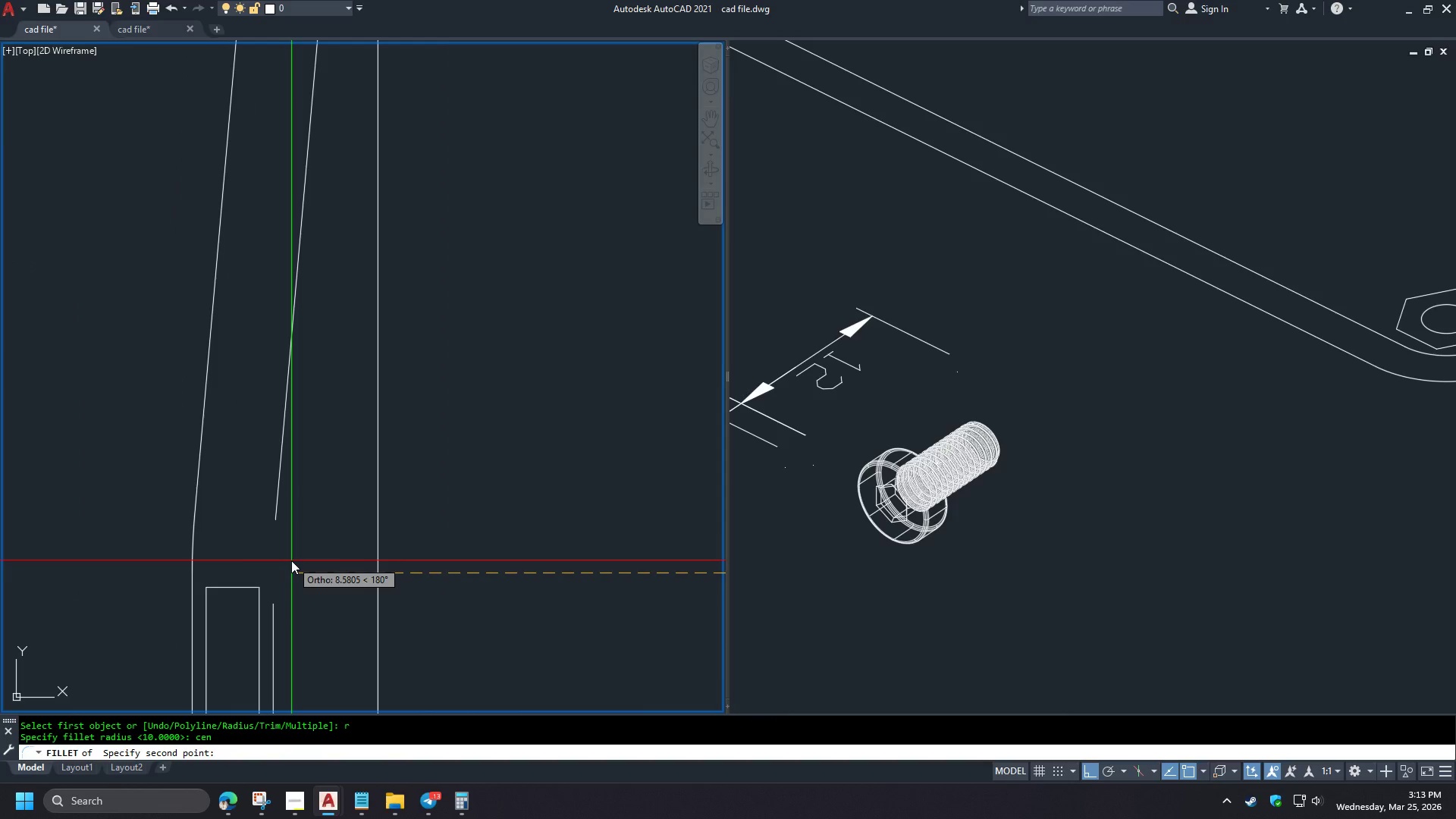 
left_click([283, 491])
 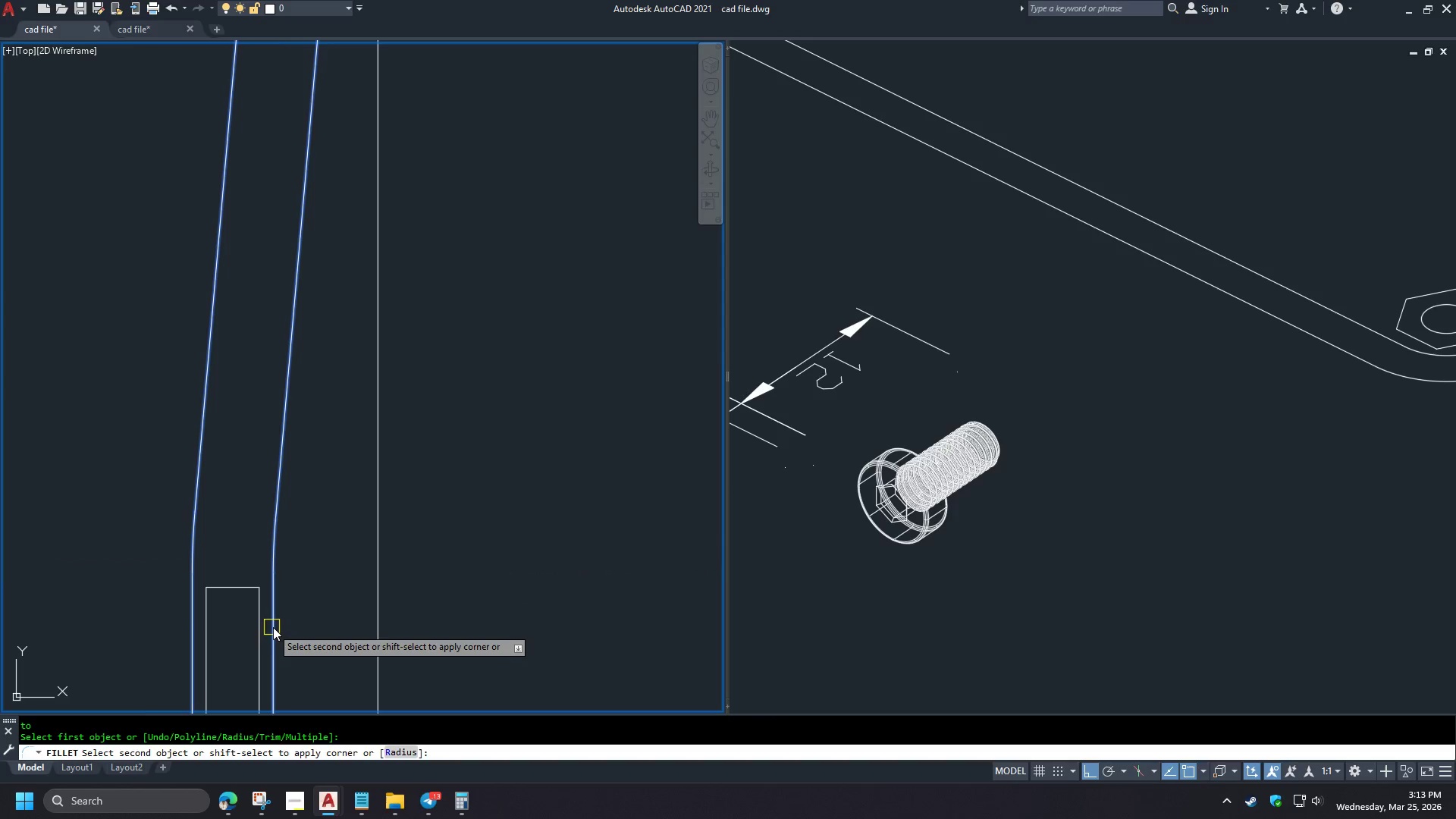 
left_click([273, 627])
 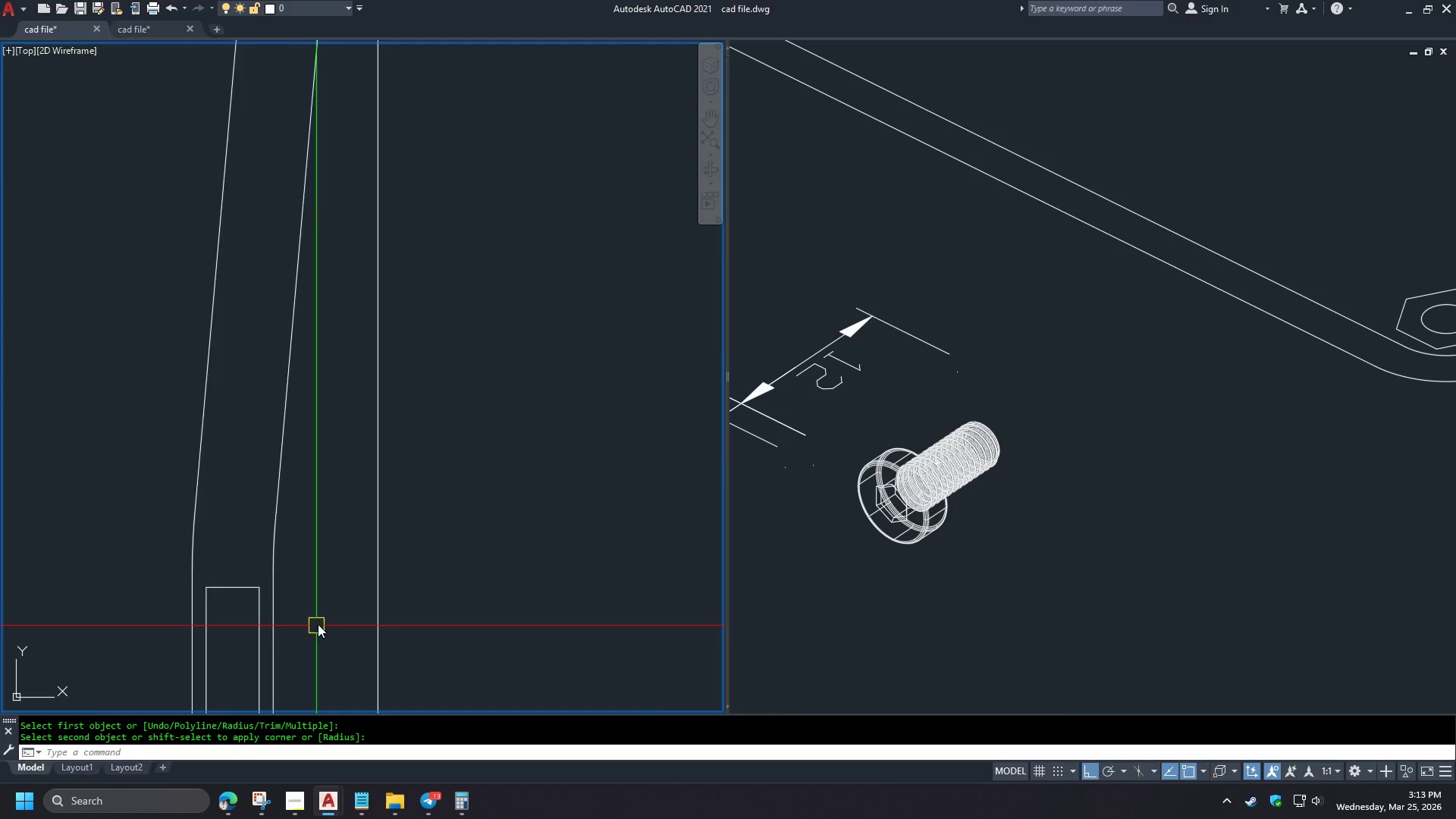 
scroll: coordinate [326, 620], scroll_direction: down, amount: 2.0
 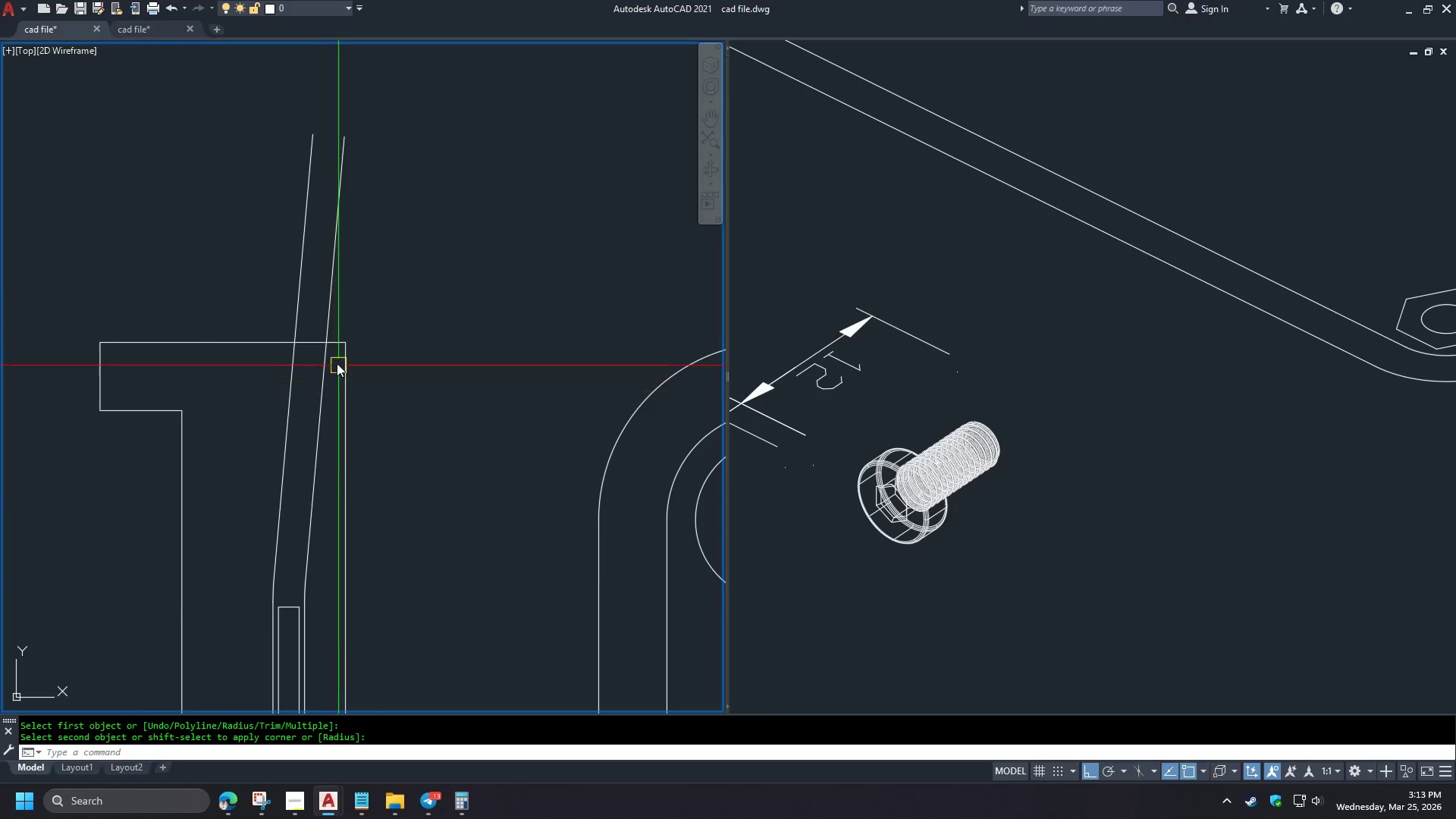 
scroll: coordinate [312, 318], scroll_direction: up, amount: 1.0
 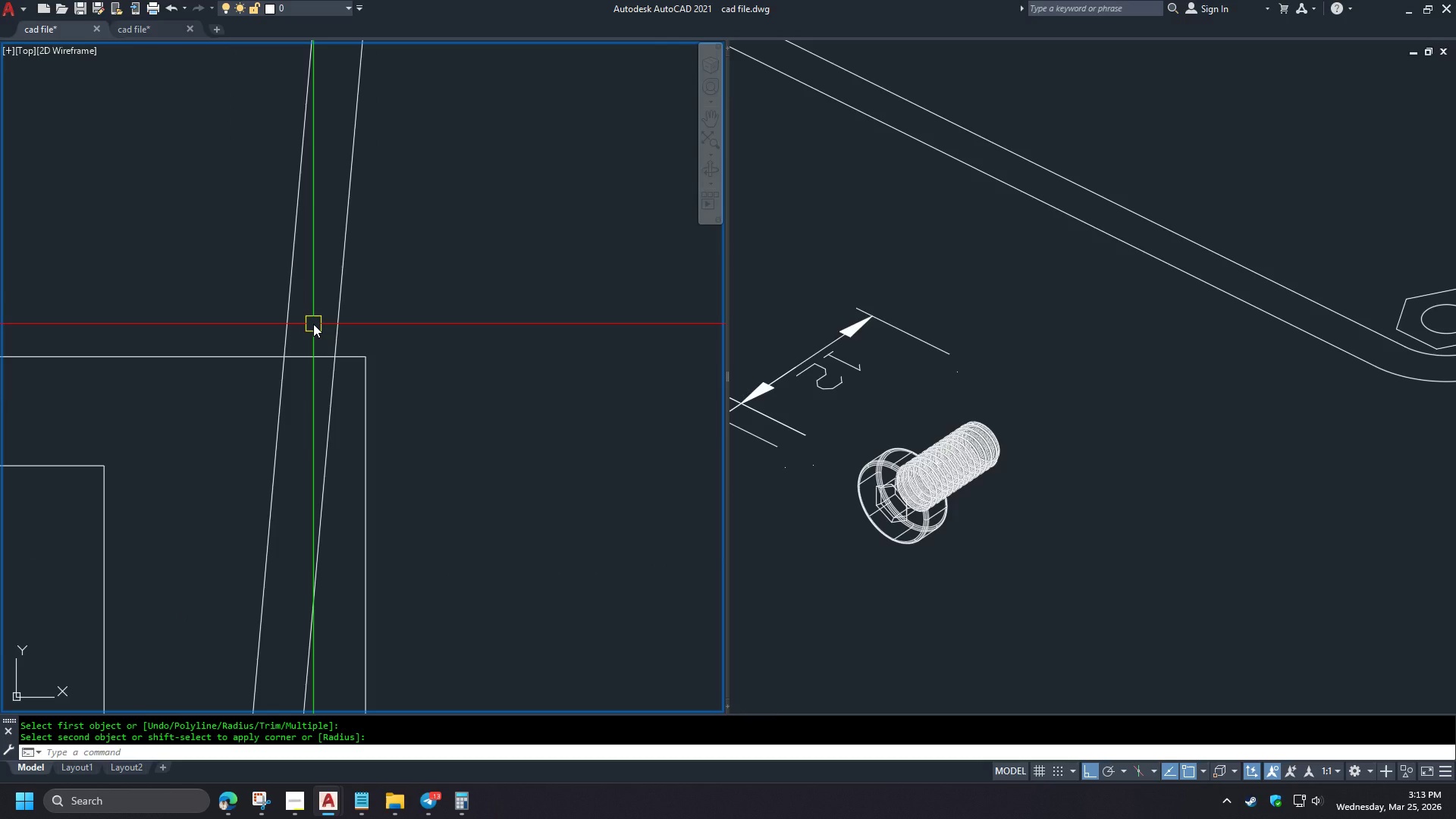 
scroll: coordinate [369, 328], scroll_direction: down, amount: 1.0
 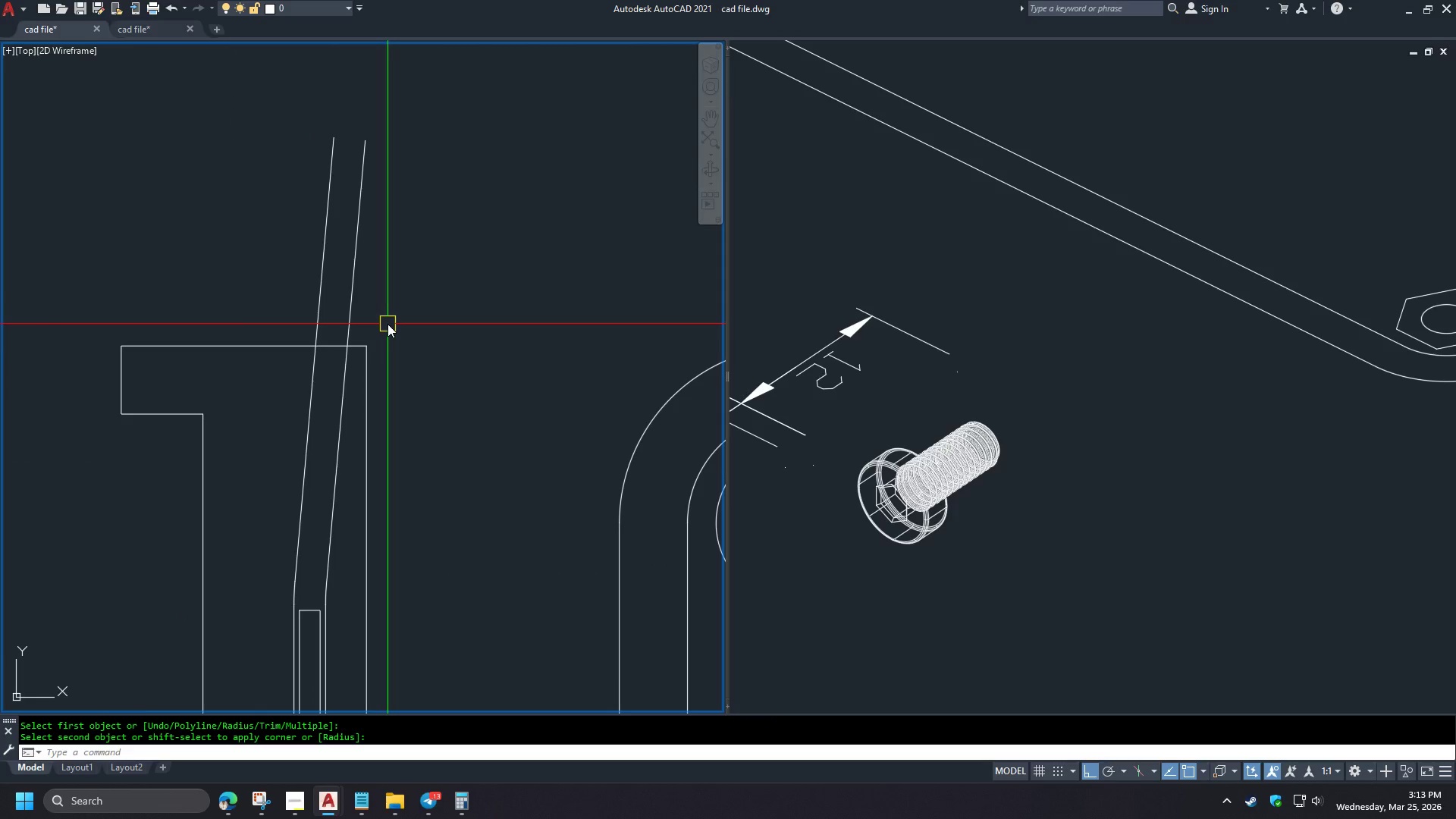 
left_click([346, 459])
 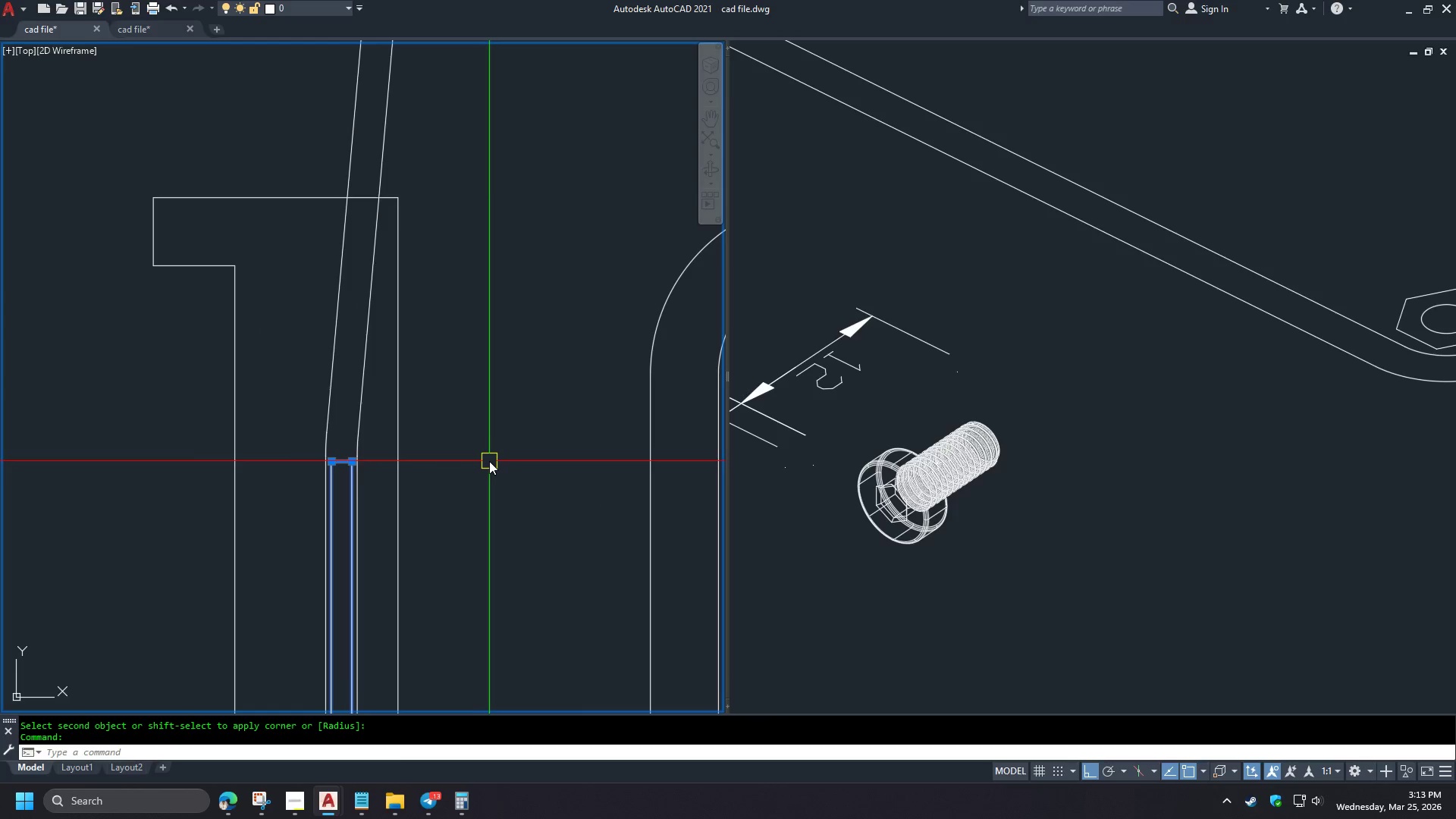 
type(co )
 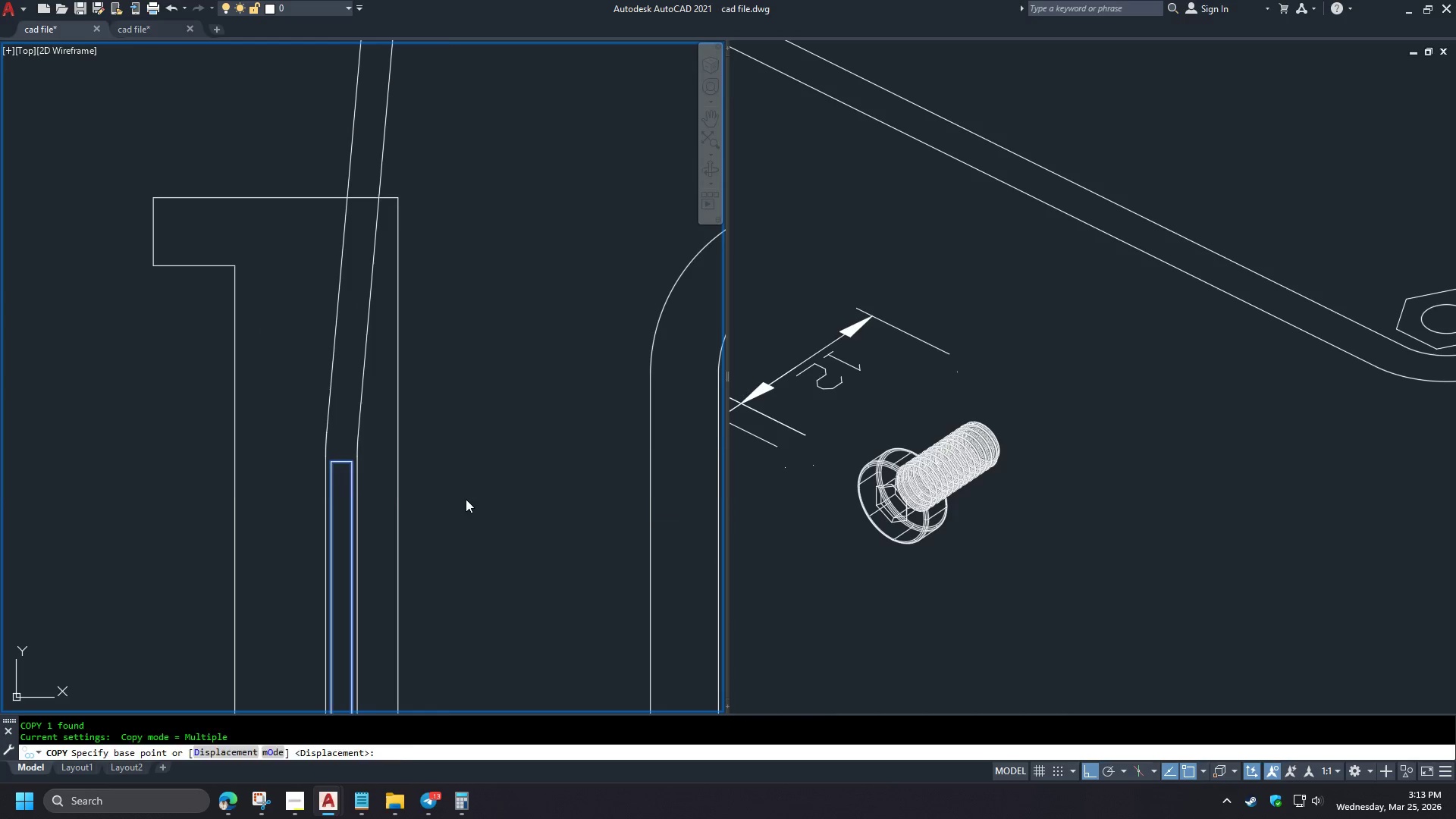 
left_click_drag(start_coordinate=[466, 500], to_coordinate=[466, 491])
 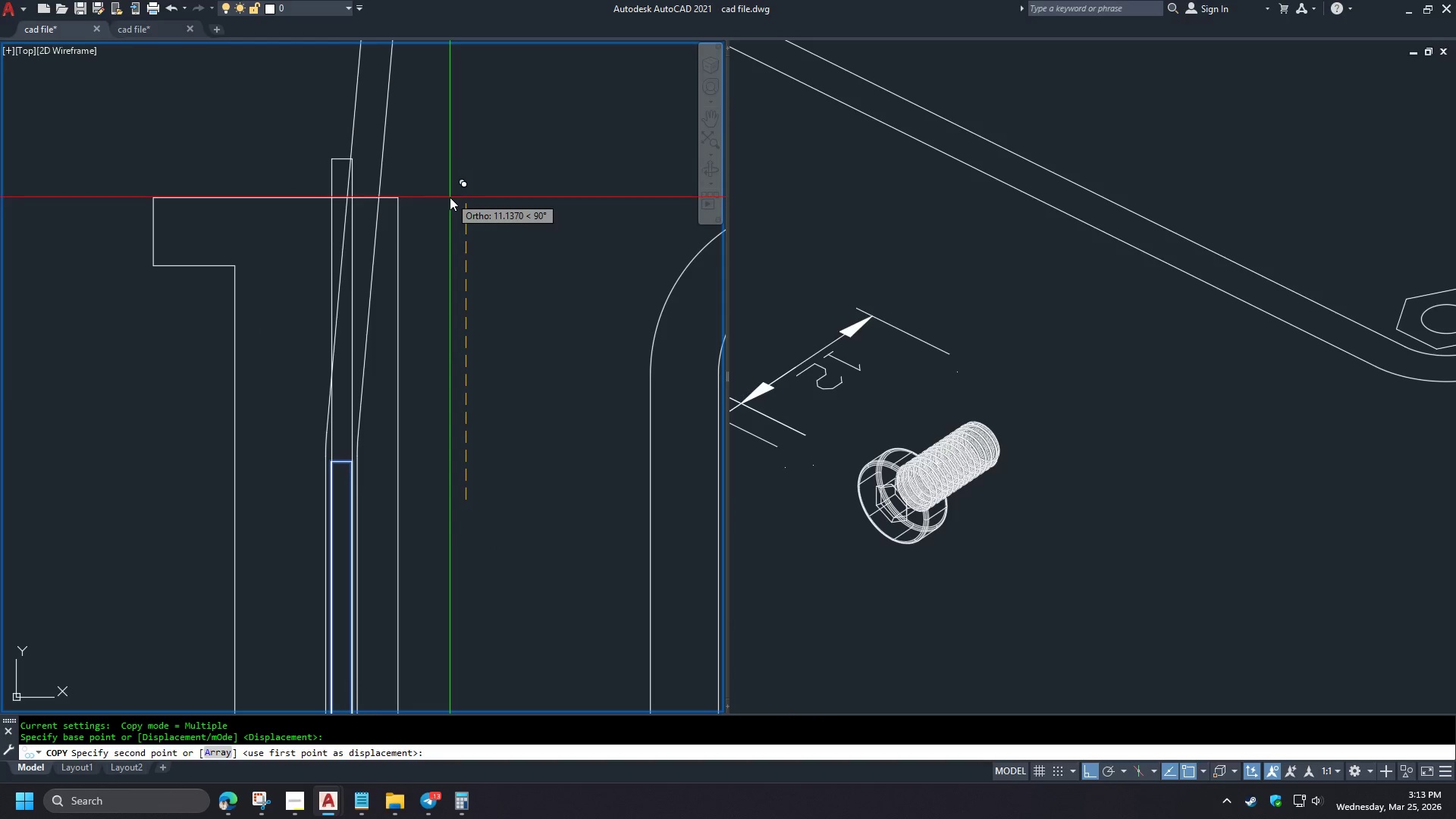 
scroll: coordinate [384, 324], scroll_direction: down, amount: 2.0
 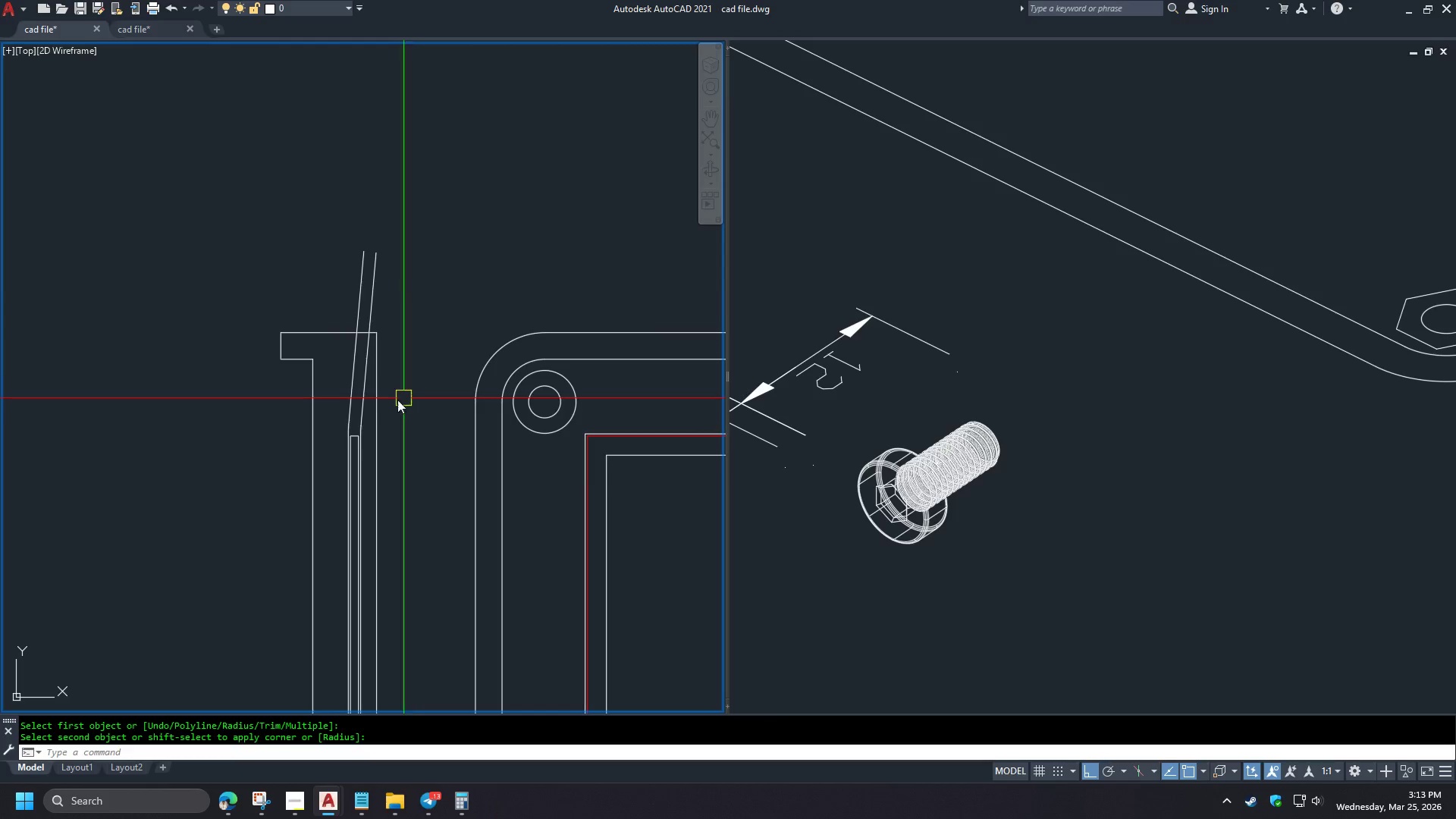 
scroll: coordinate [356, 434], scroll_direction: up, amount: 2.0
 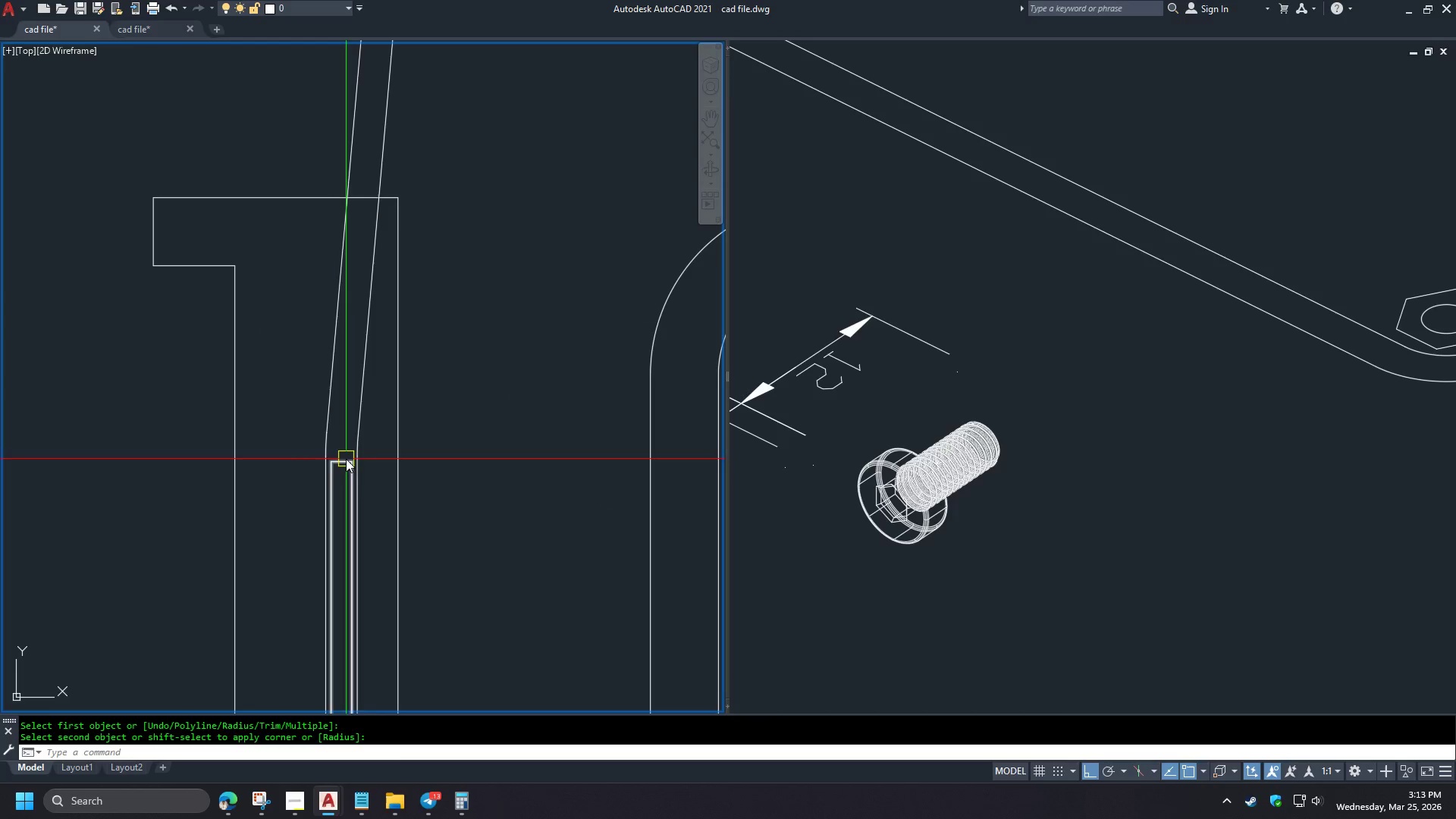 
key(Escape)
 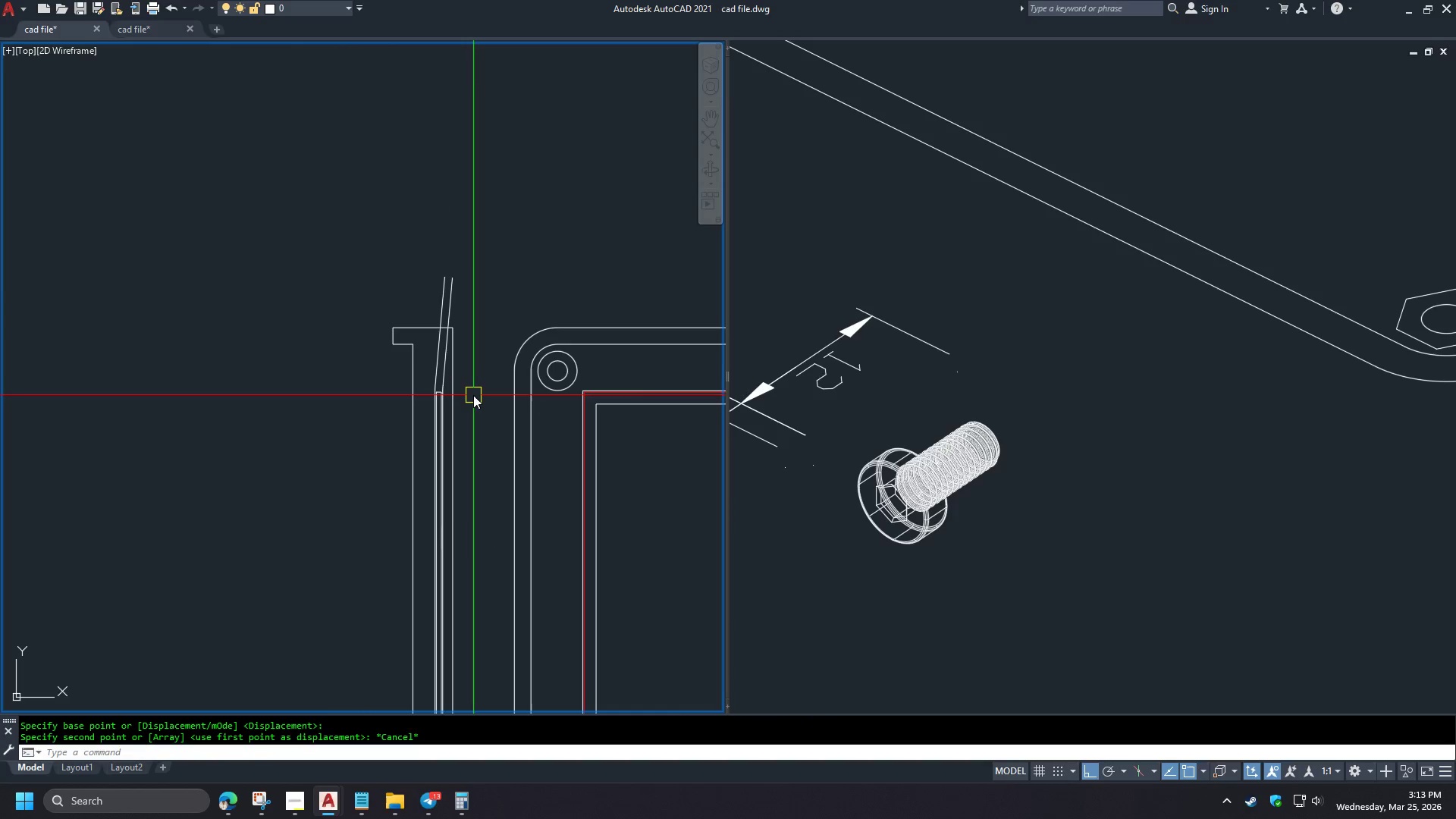 
key(Escape)
 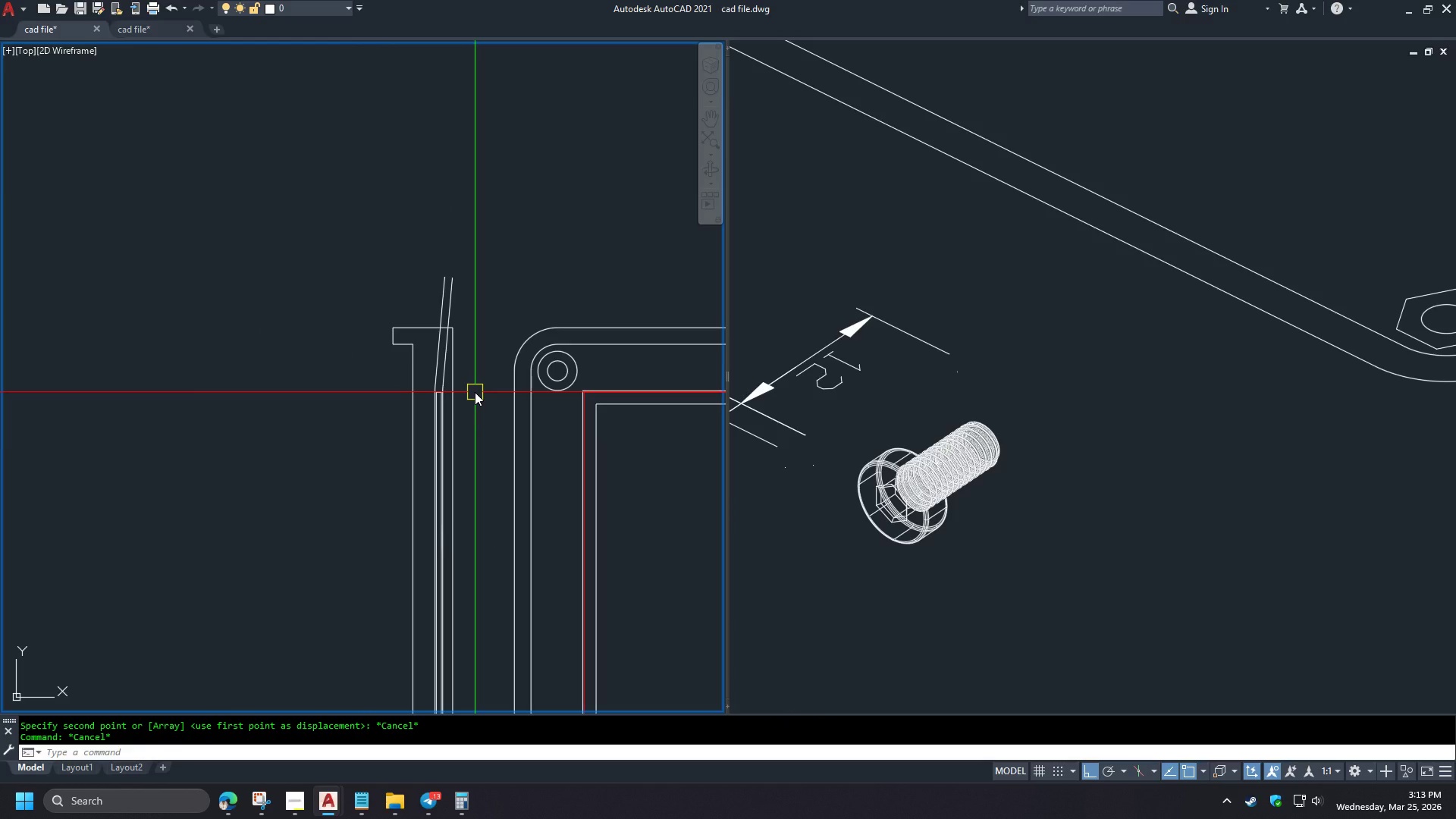 
scroll: coordinate [472, 371], scroll_direction: down, amount: 3.0
 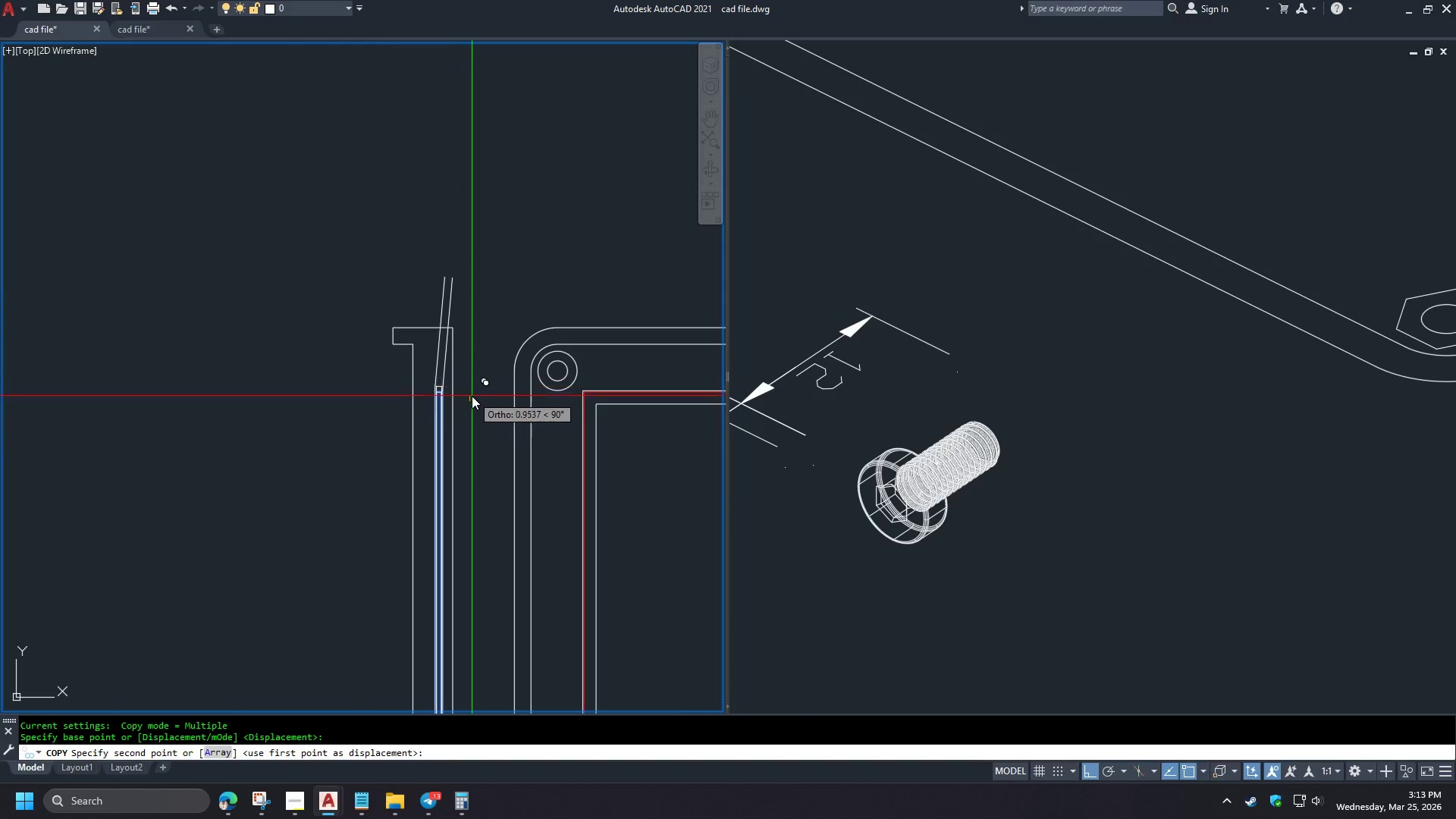 
type(tr )
 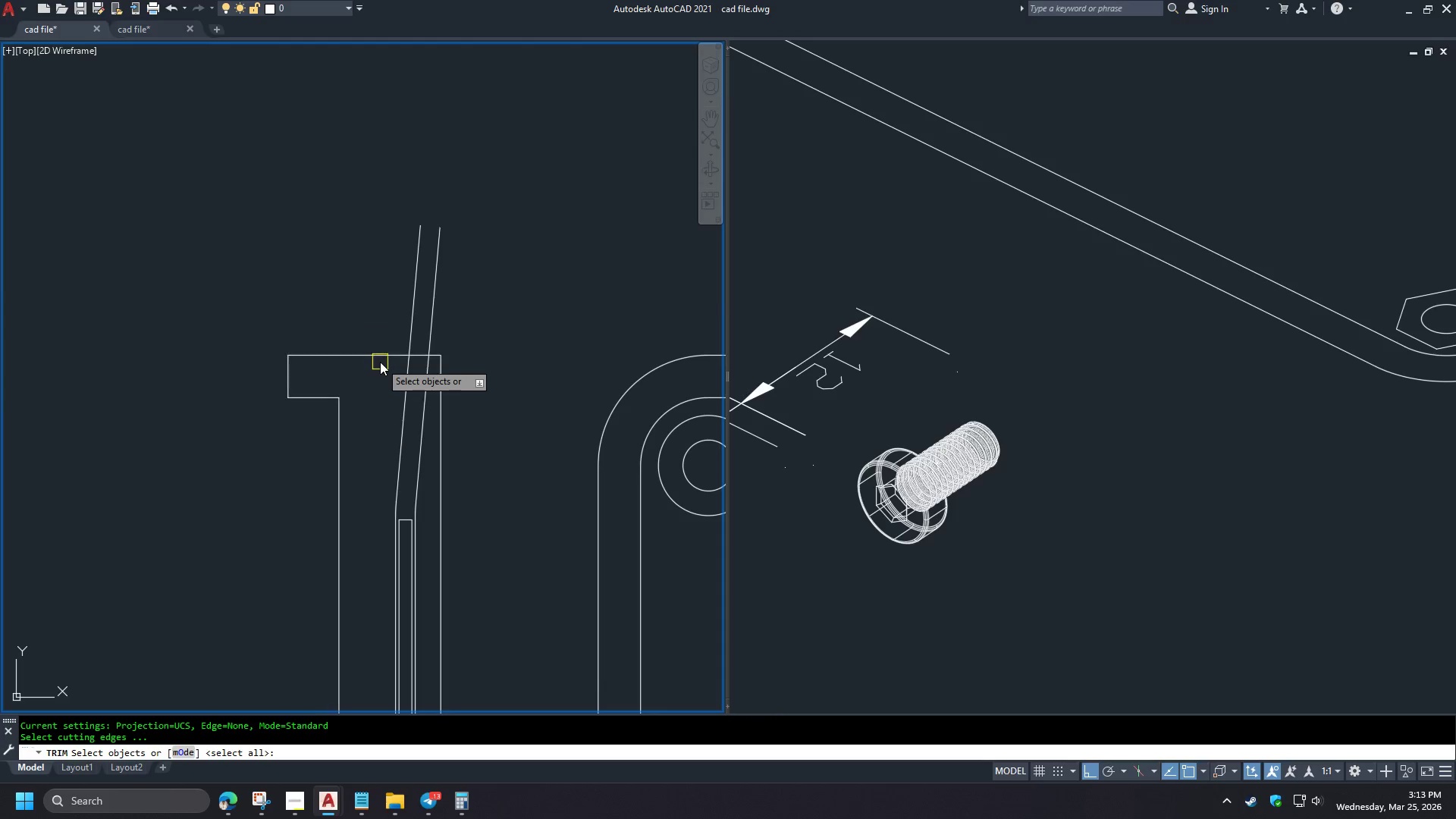 
left_click([380, 362])
 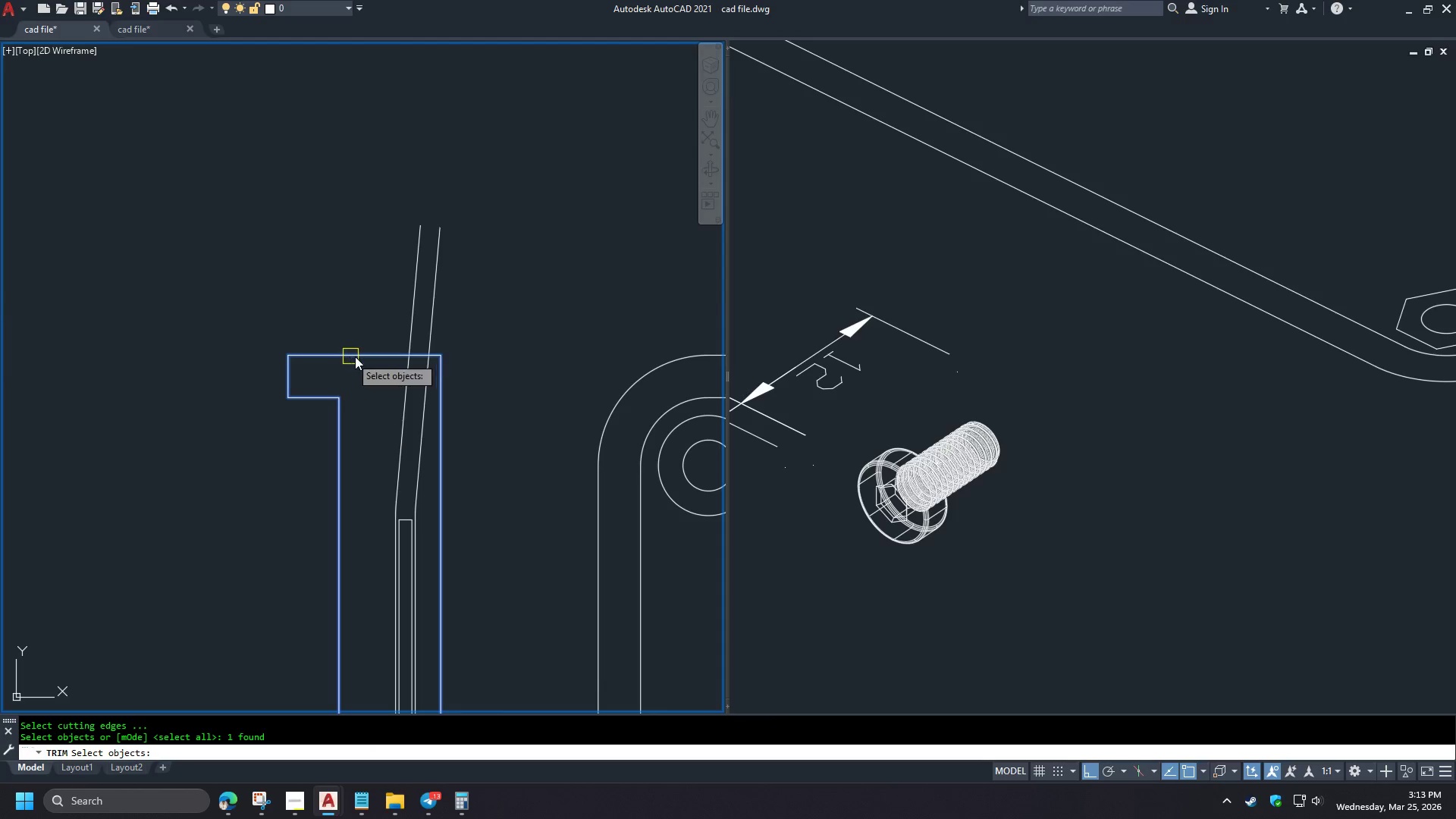 
key(Space)
 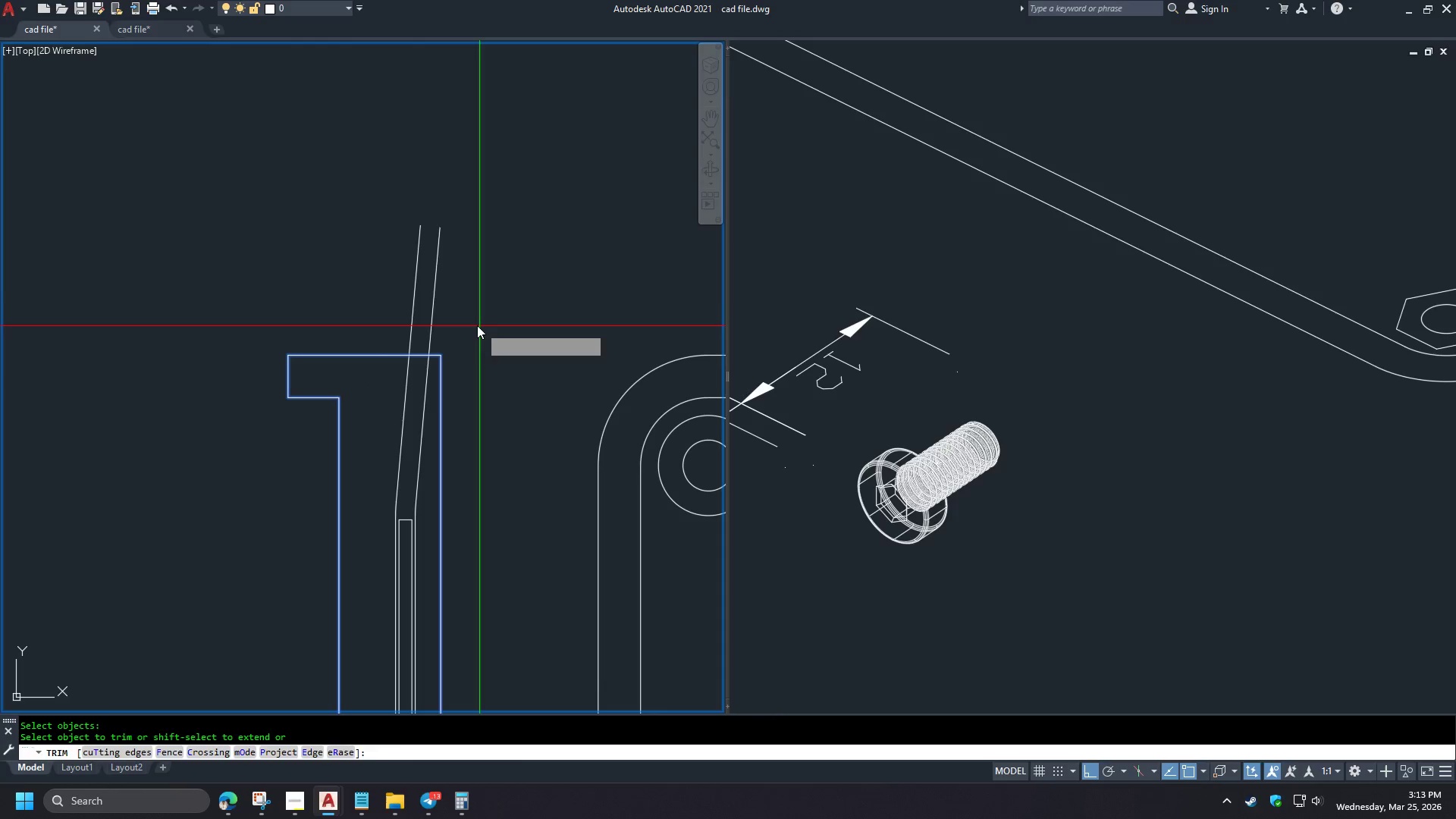 
left_click_drag(start_coordinate=[479, 326], to_coordinate=[468, 322])
 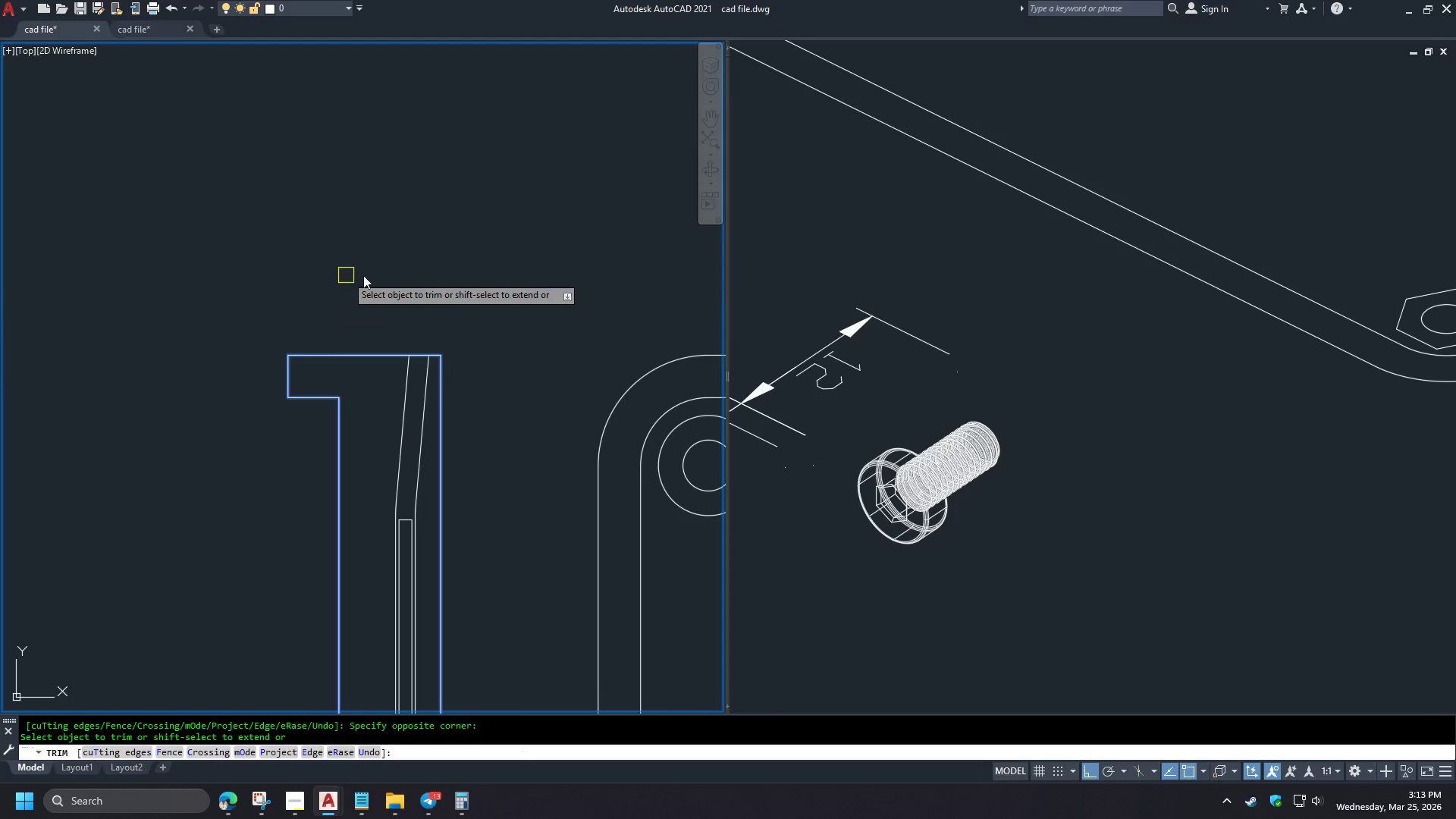 
key(Space)
 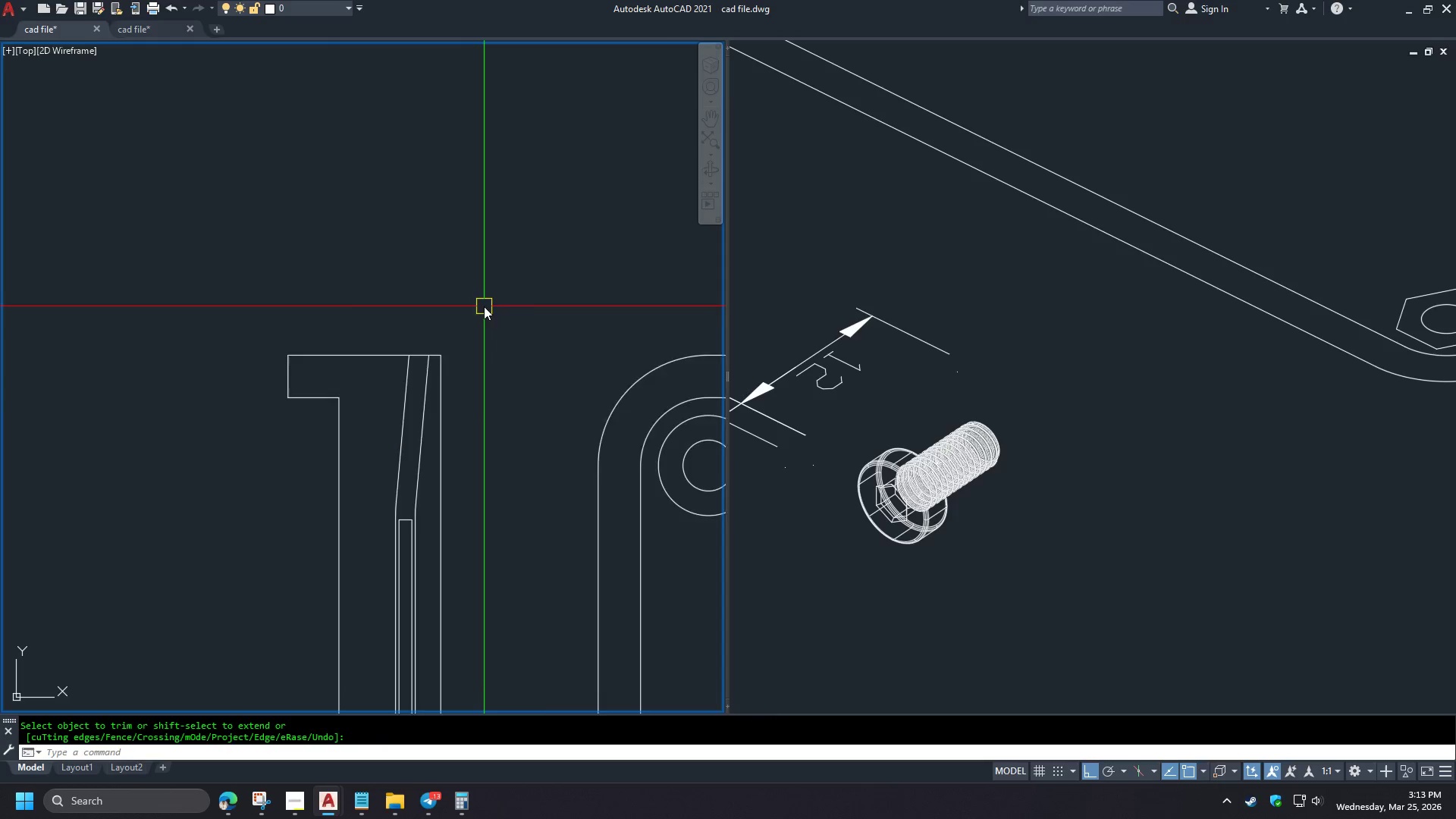 
scroll: coordinate [458, 311], scroll_direction: up, amount: 2.0
 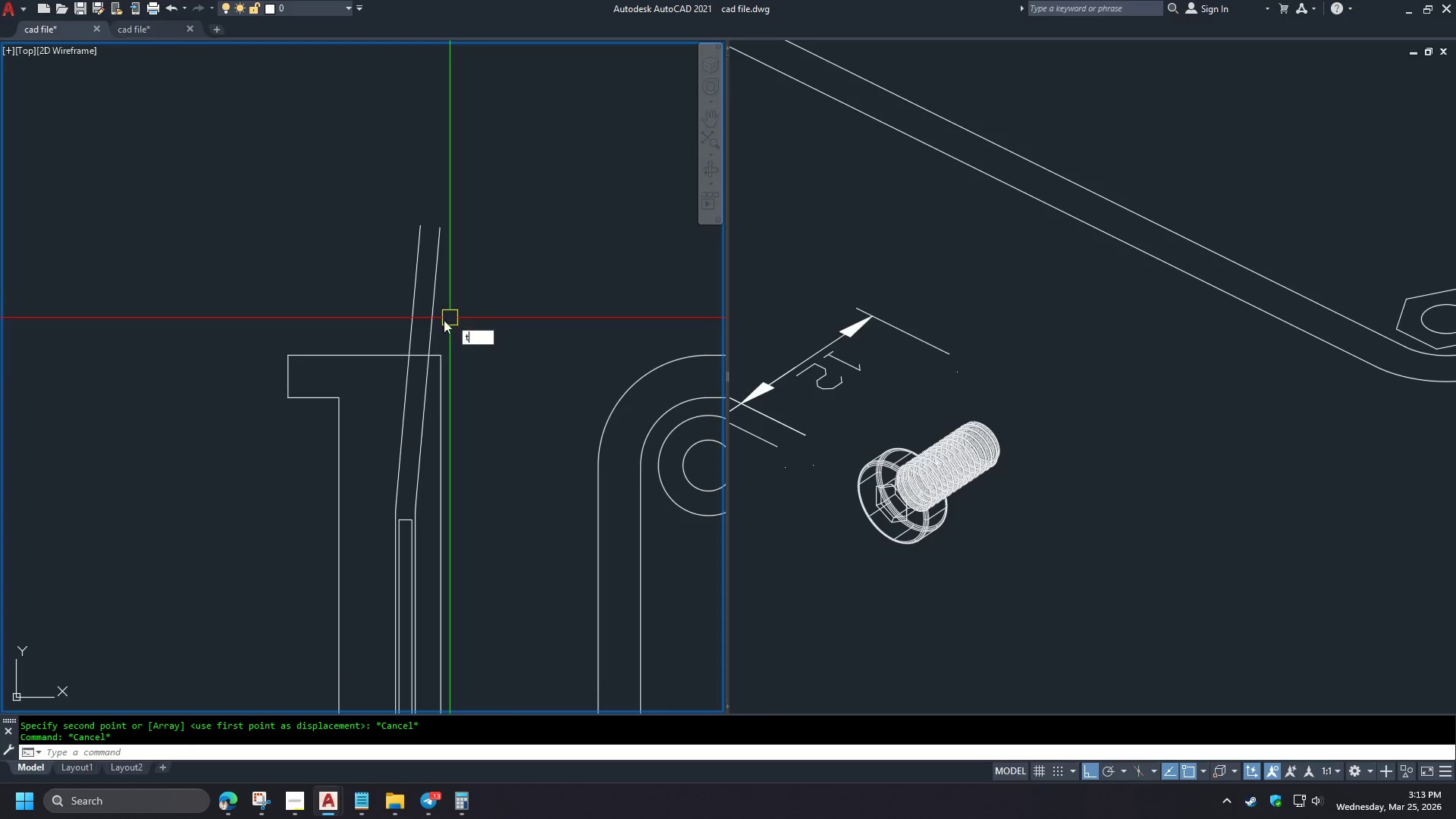 
scroll: coordinate [484, 309], scroll_direction: down, amount: 3.0
 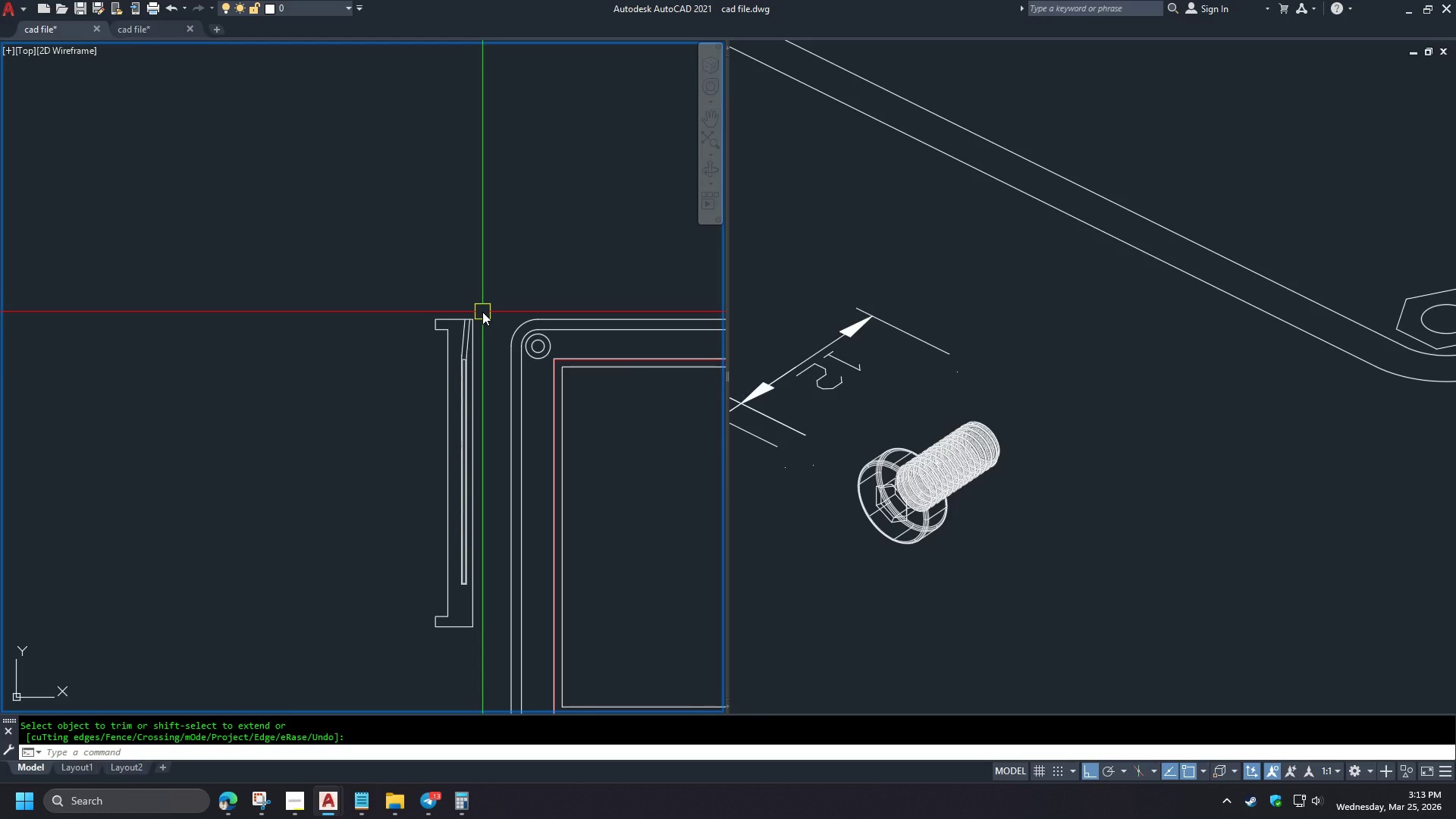 
scroll: coordinate [482, 312], scroll_direction: up, amount: 2.0
 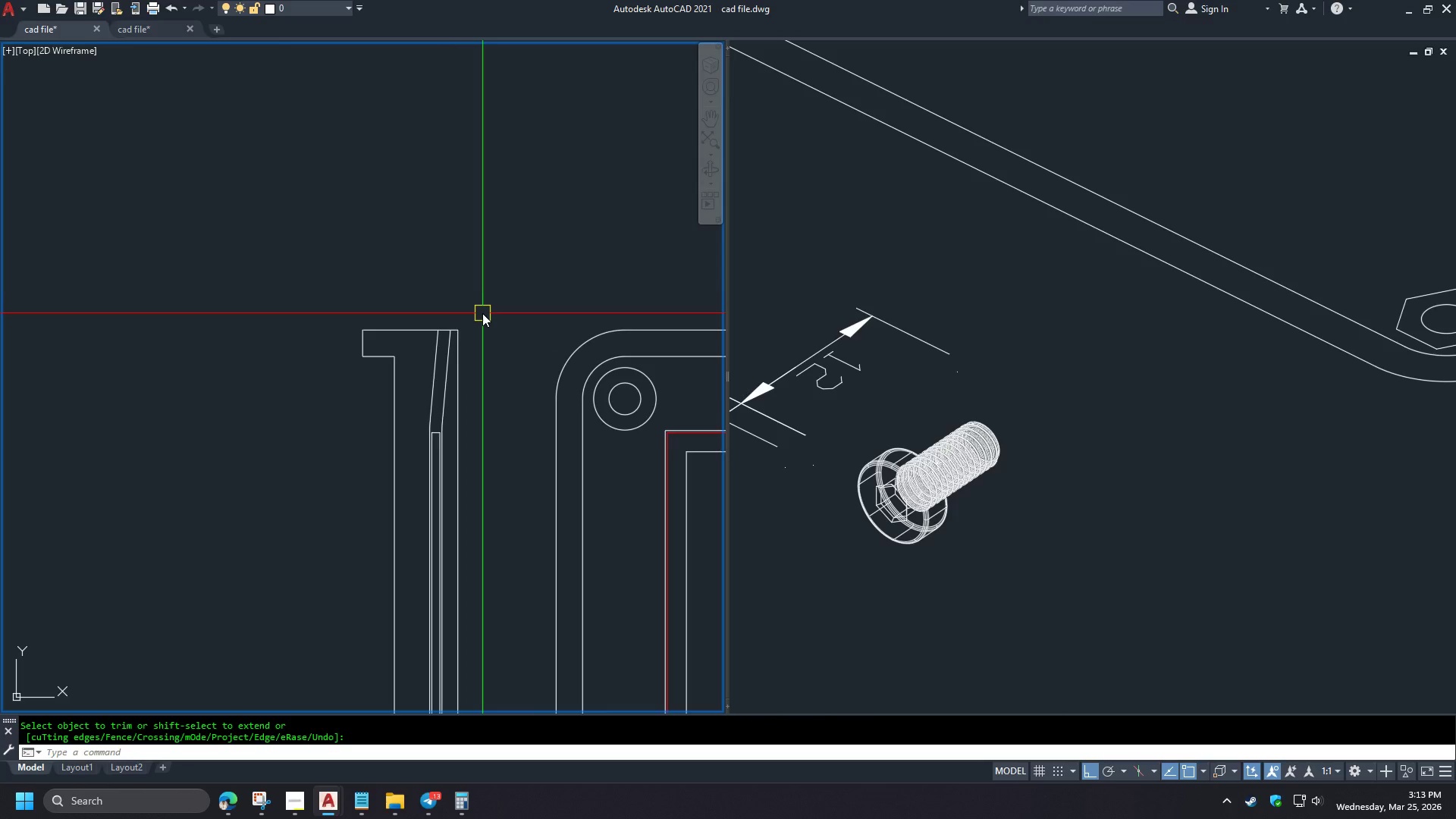 
scroll: coordinate [399, 271], scroll_direction: down, amount: 5.0
 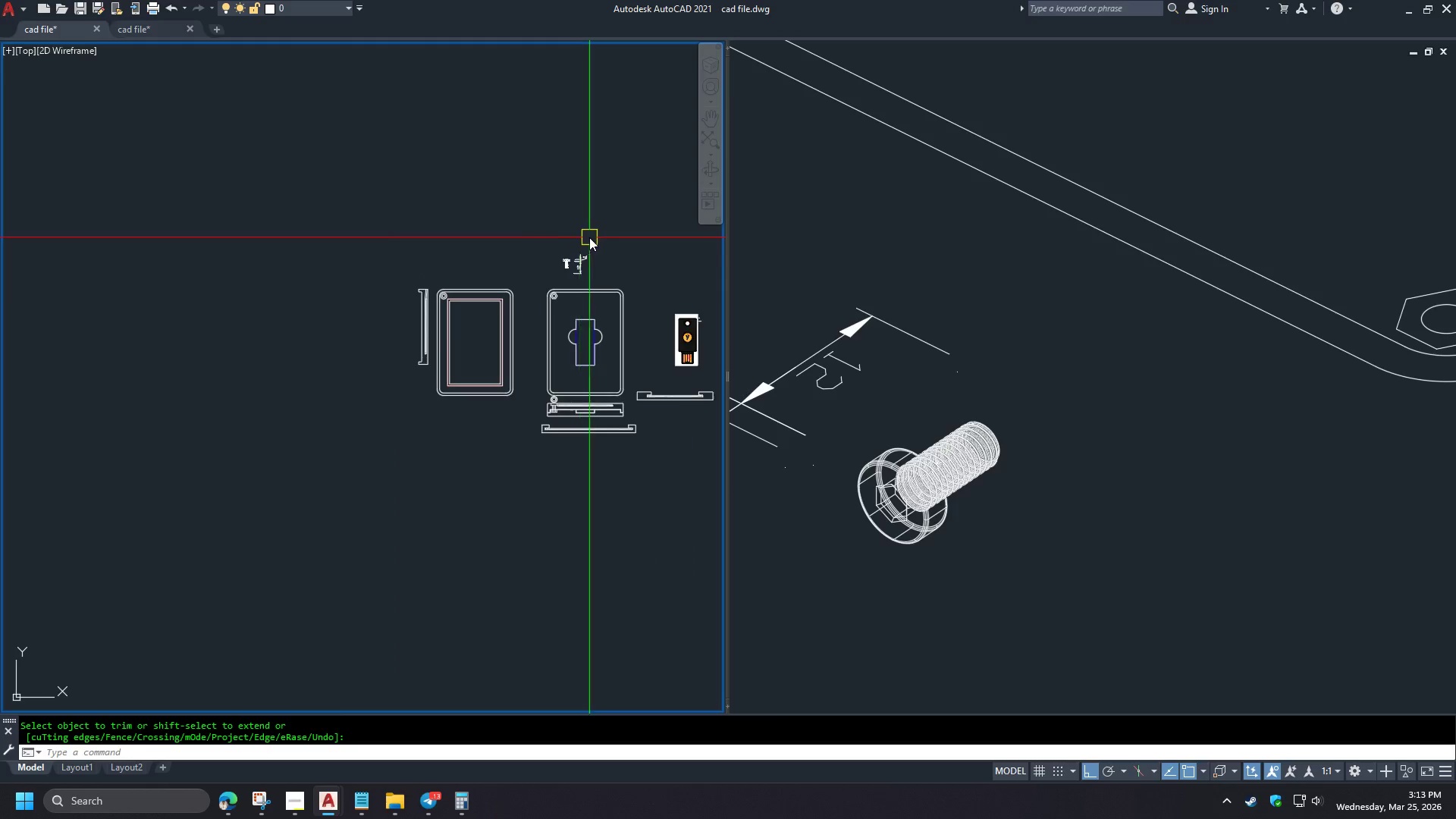 
key(Minus)
 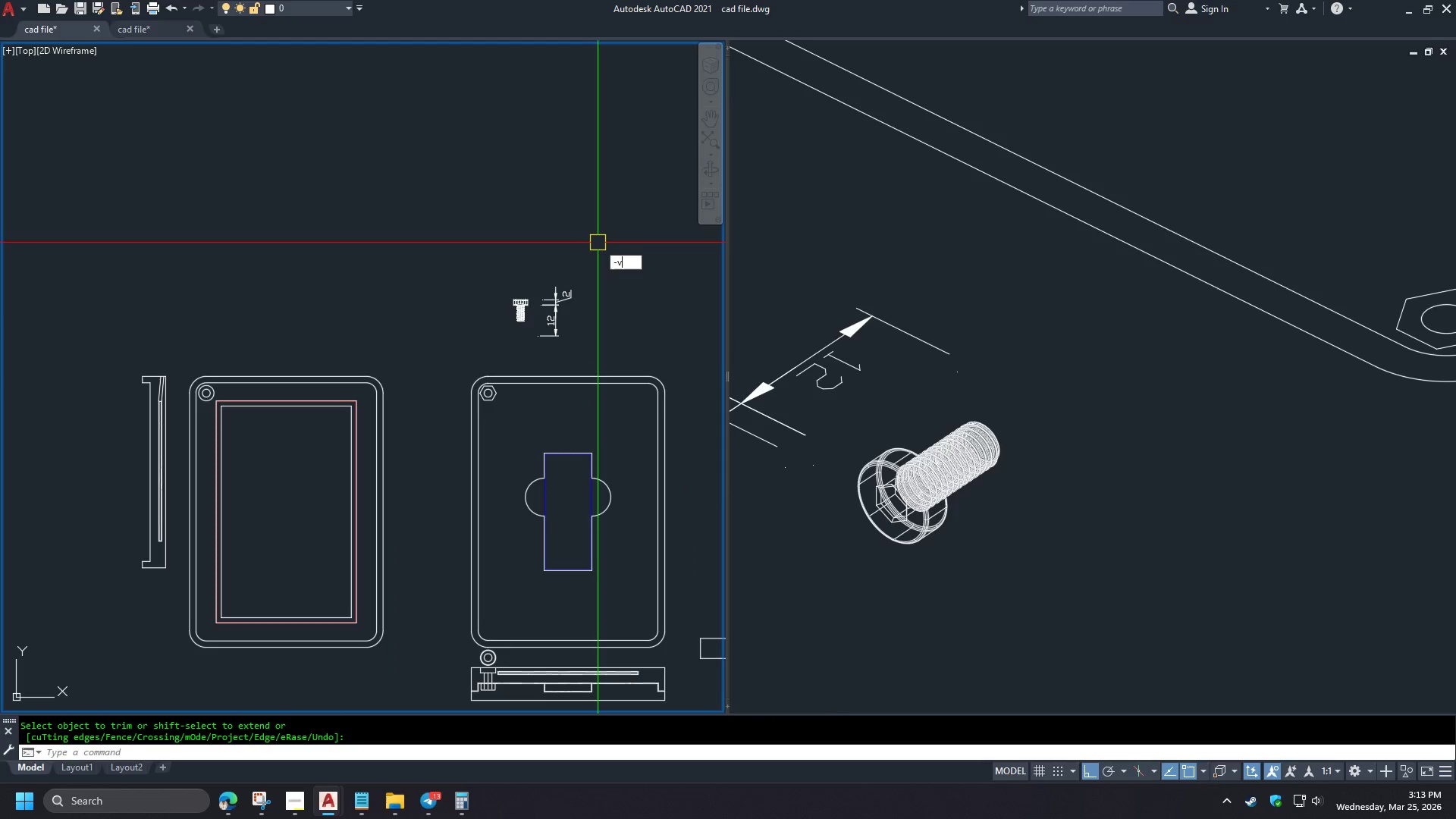 
key(V)
 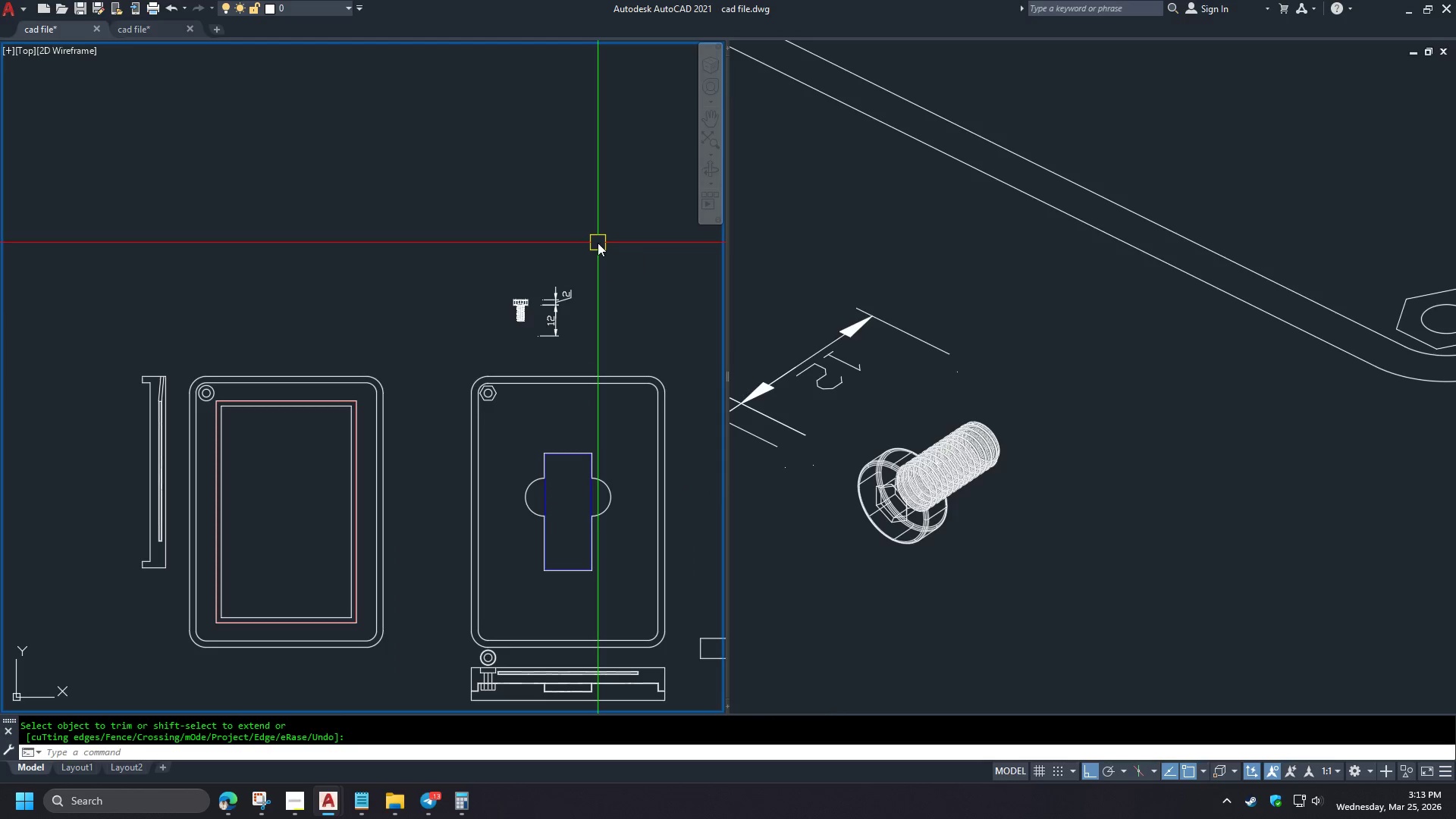 
key(Space)
 